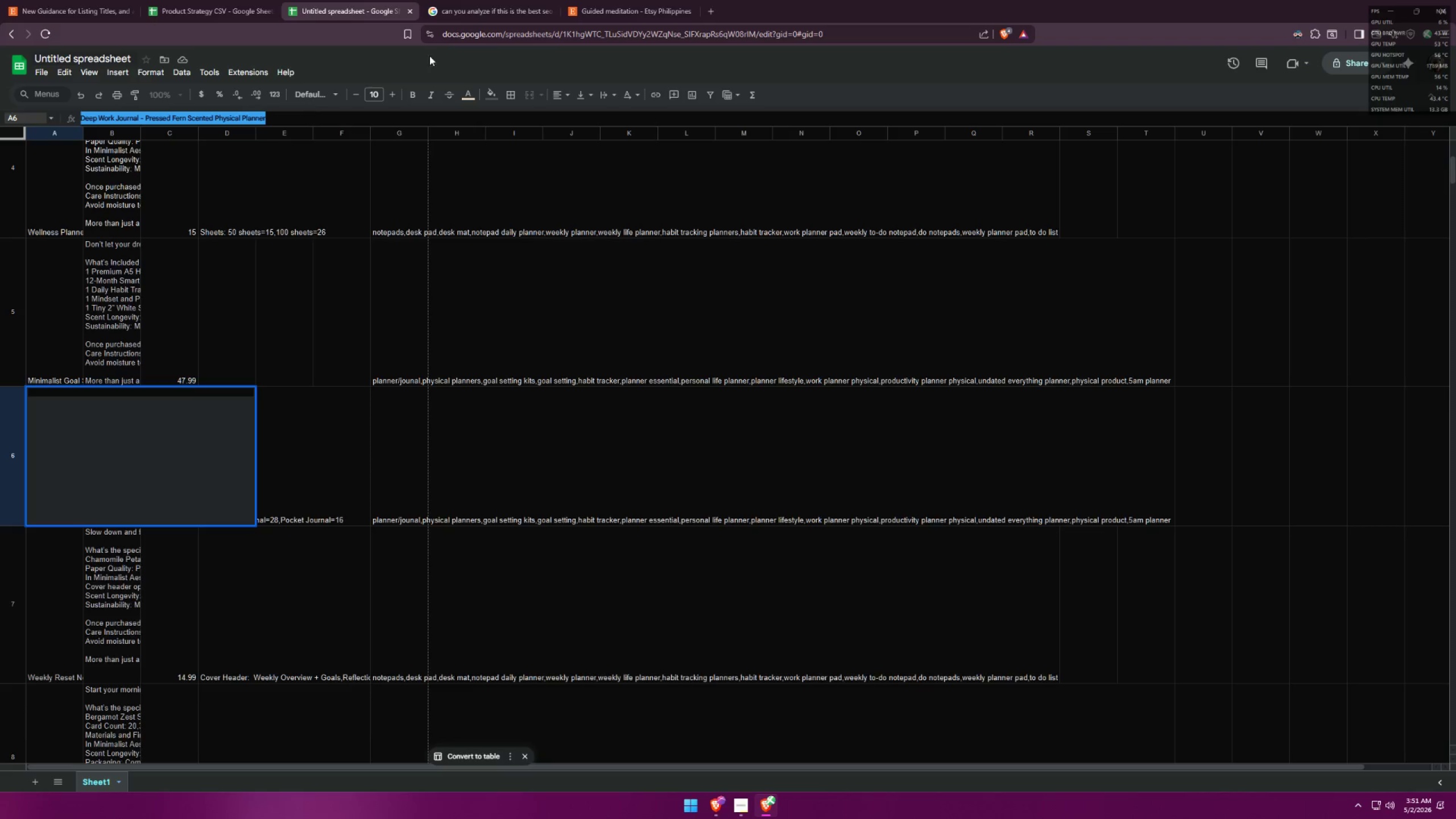 
key(Control+C)
 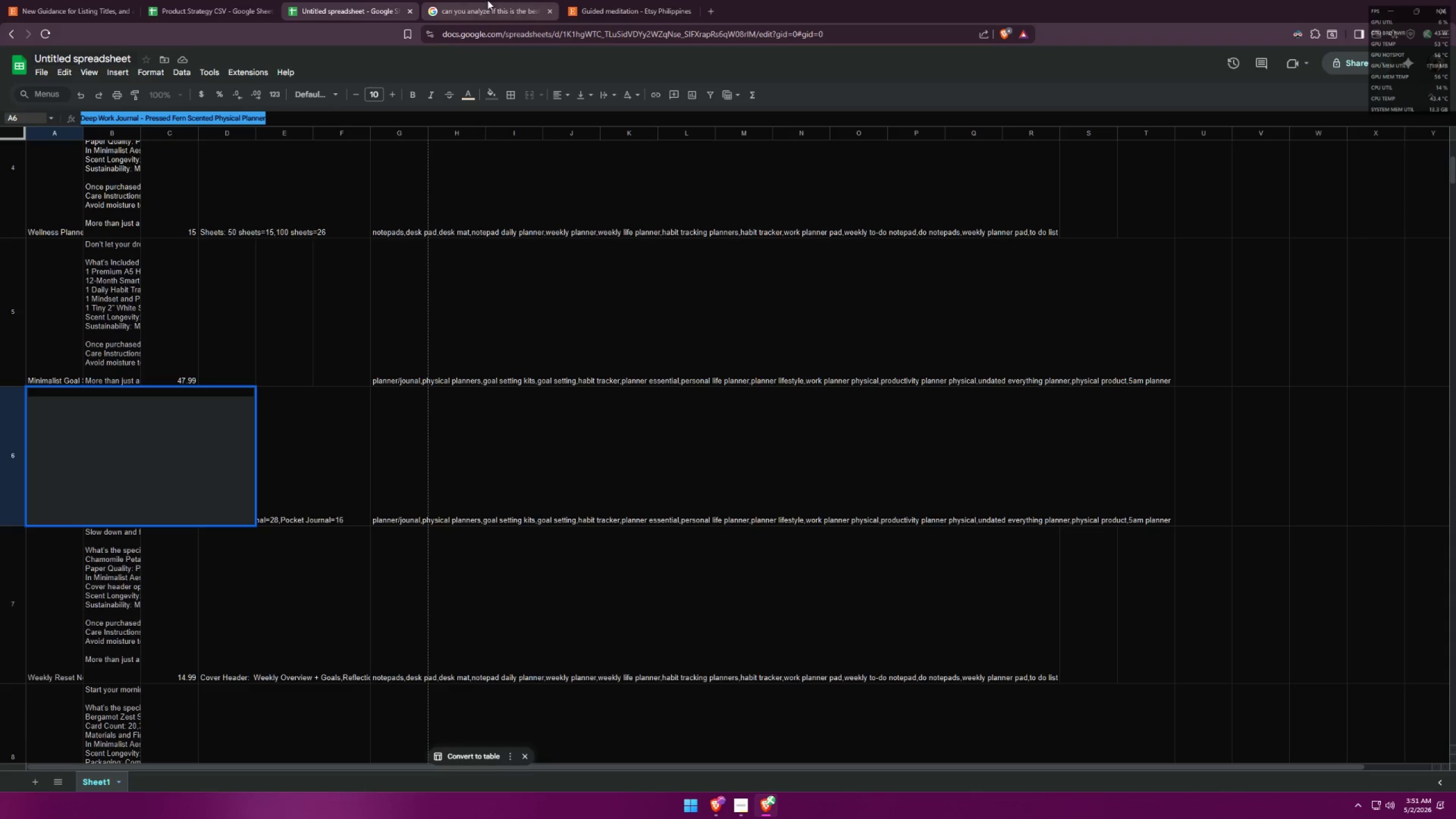 
left_click([486, 0])
 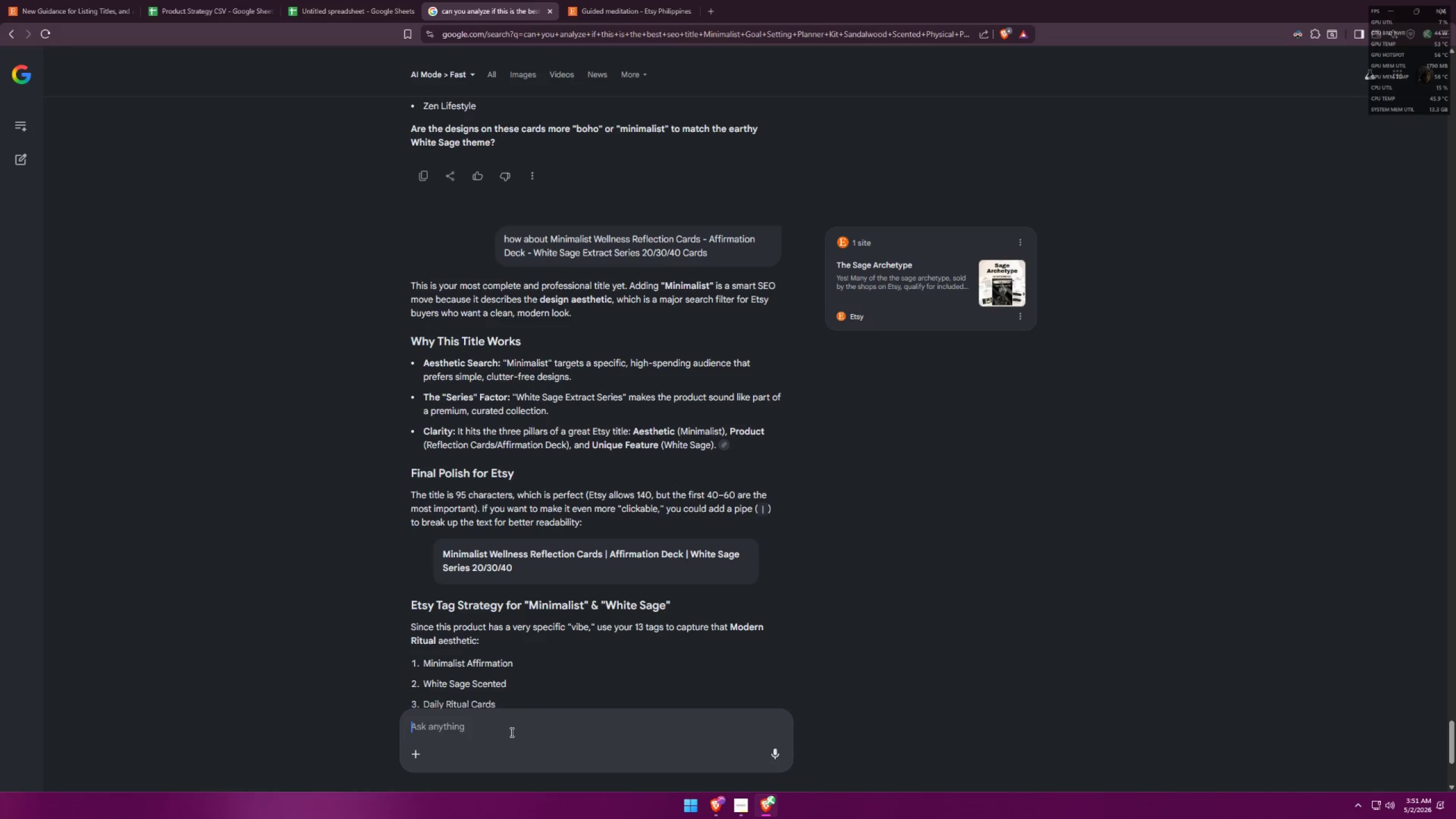 
type(how about this one )
 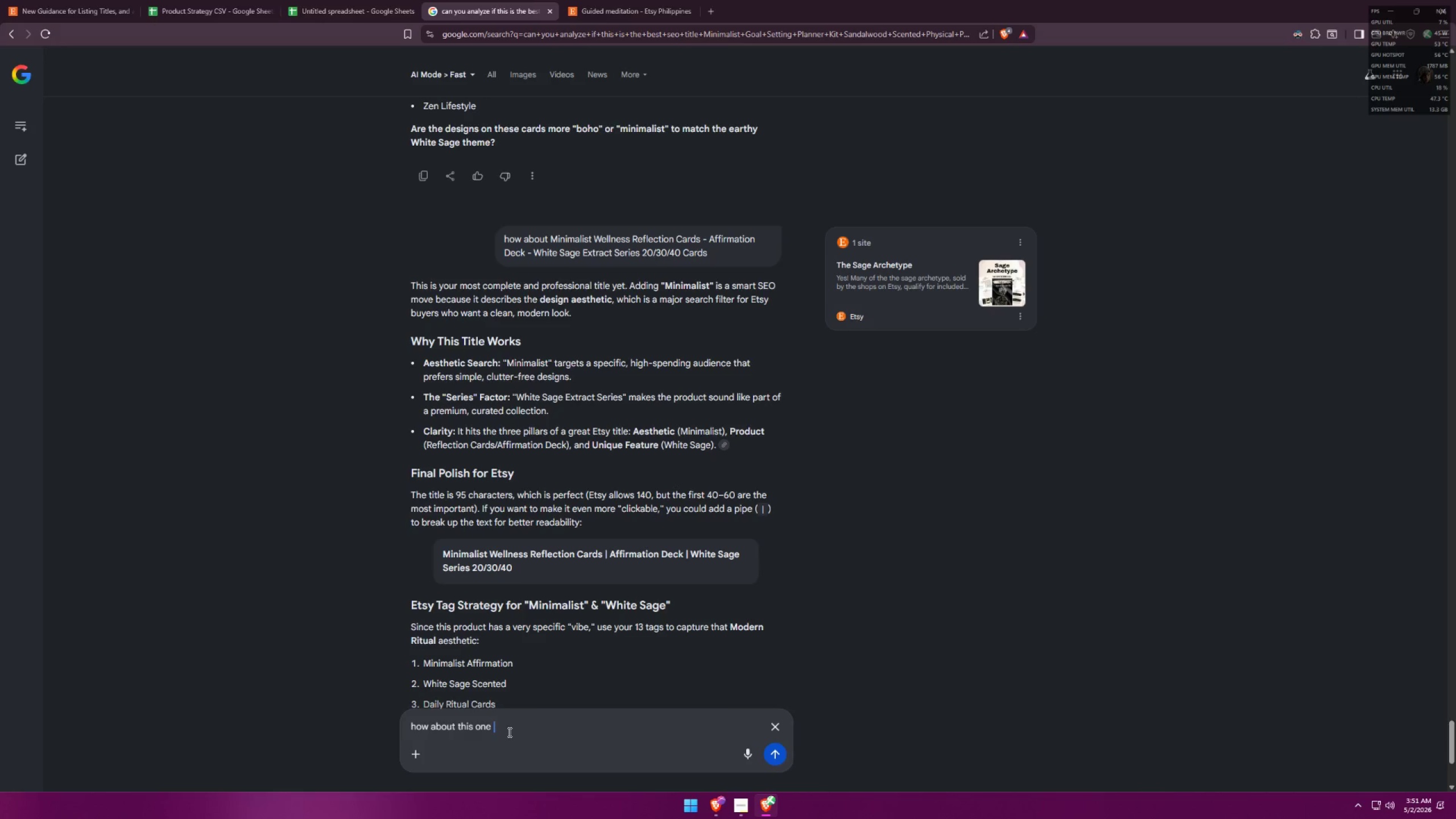 
key(Control+ControlLeft)
 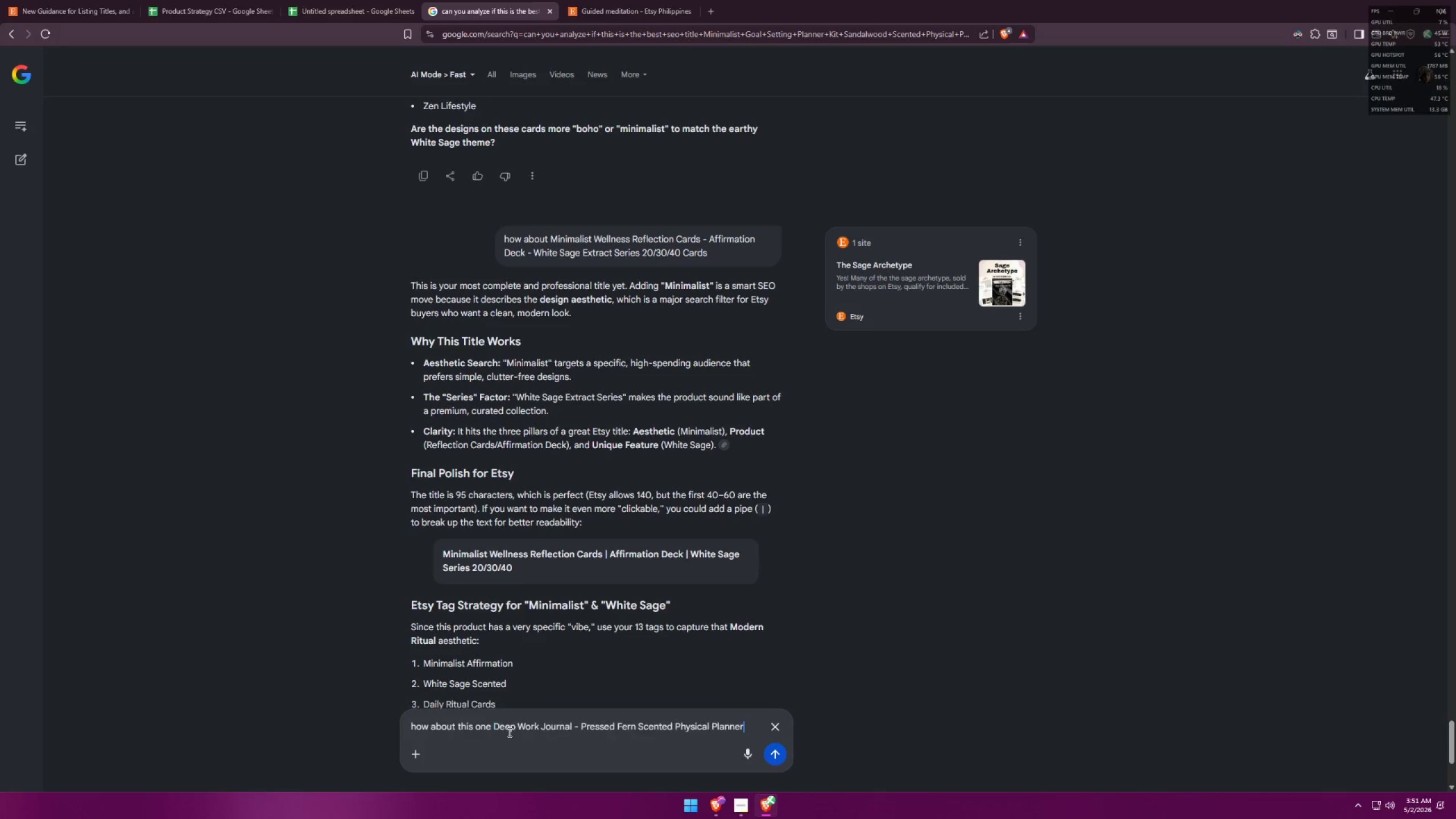 
key(Control+V)
 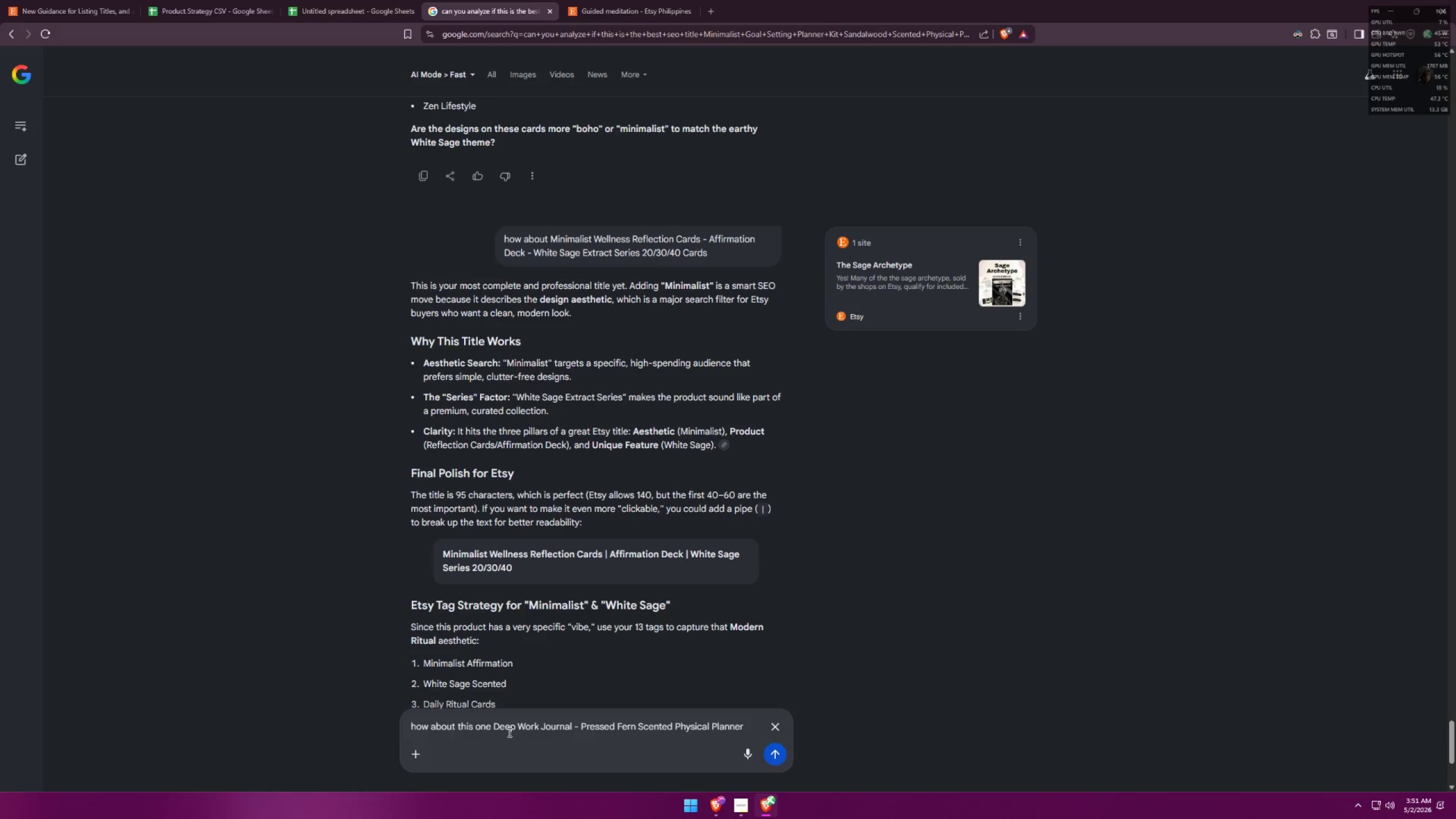 
type( Large & Pocket Size)
 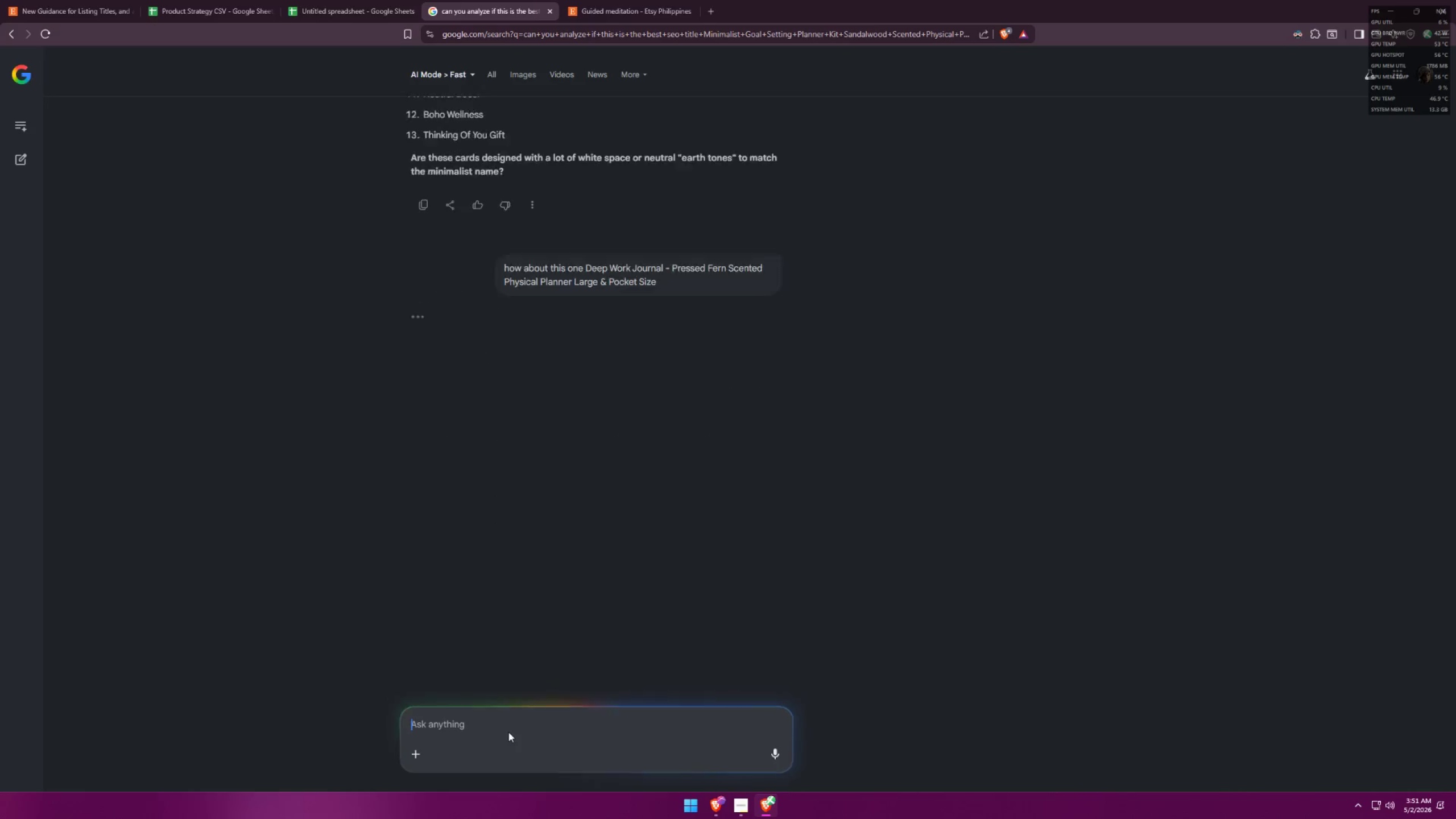 
 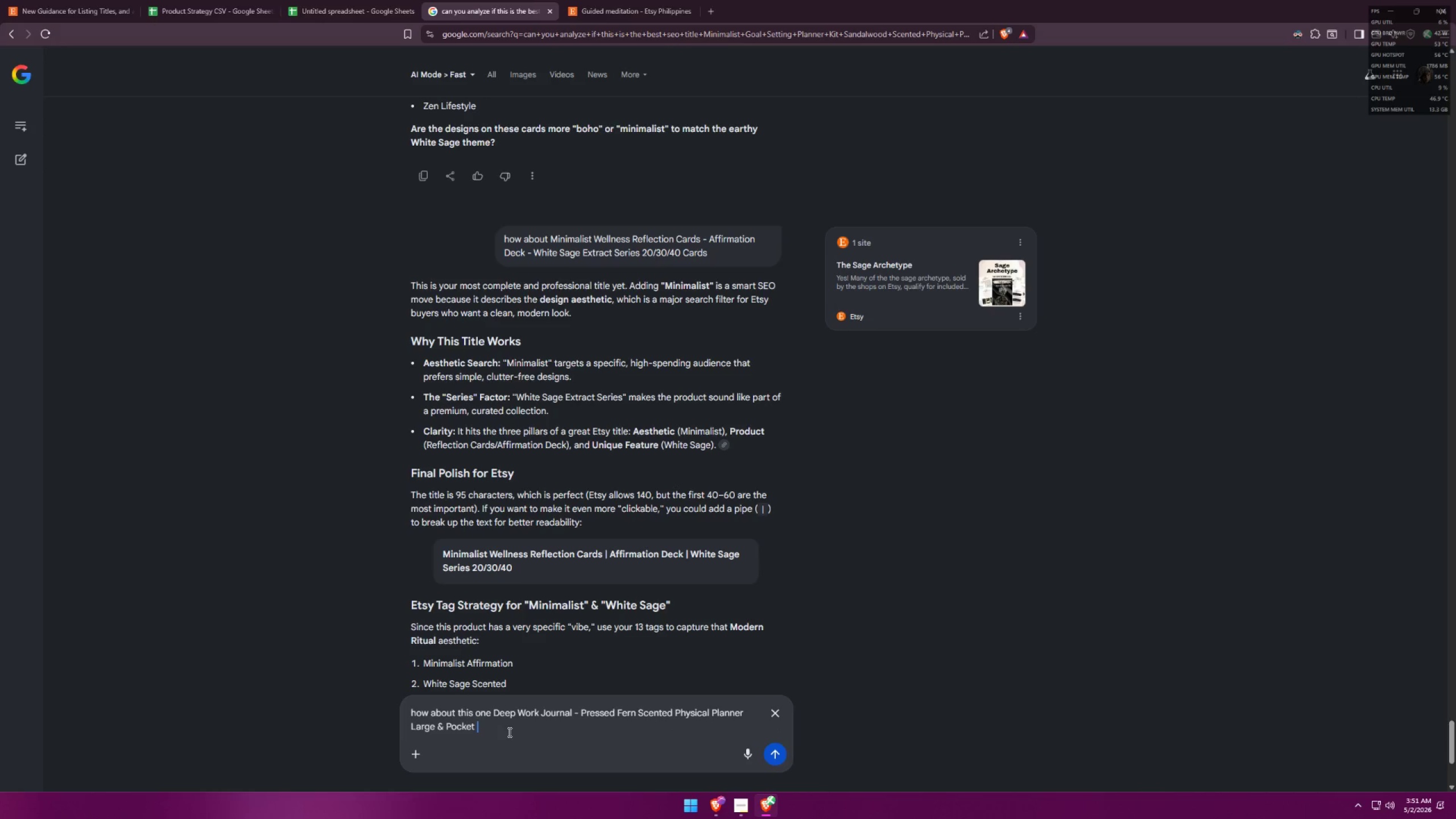 
key(Enter)
 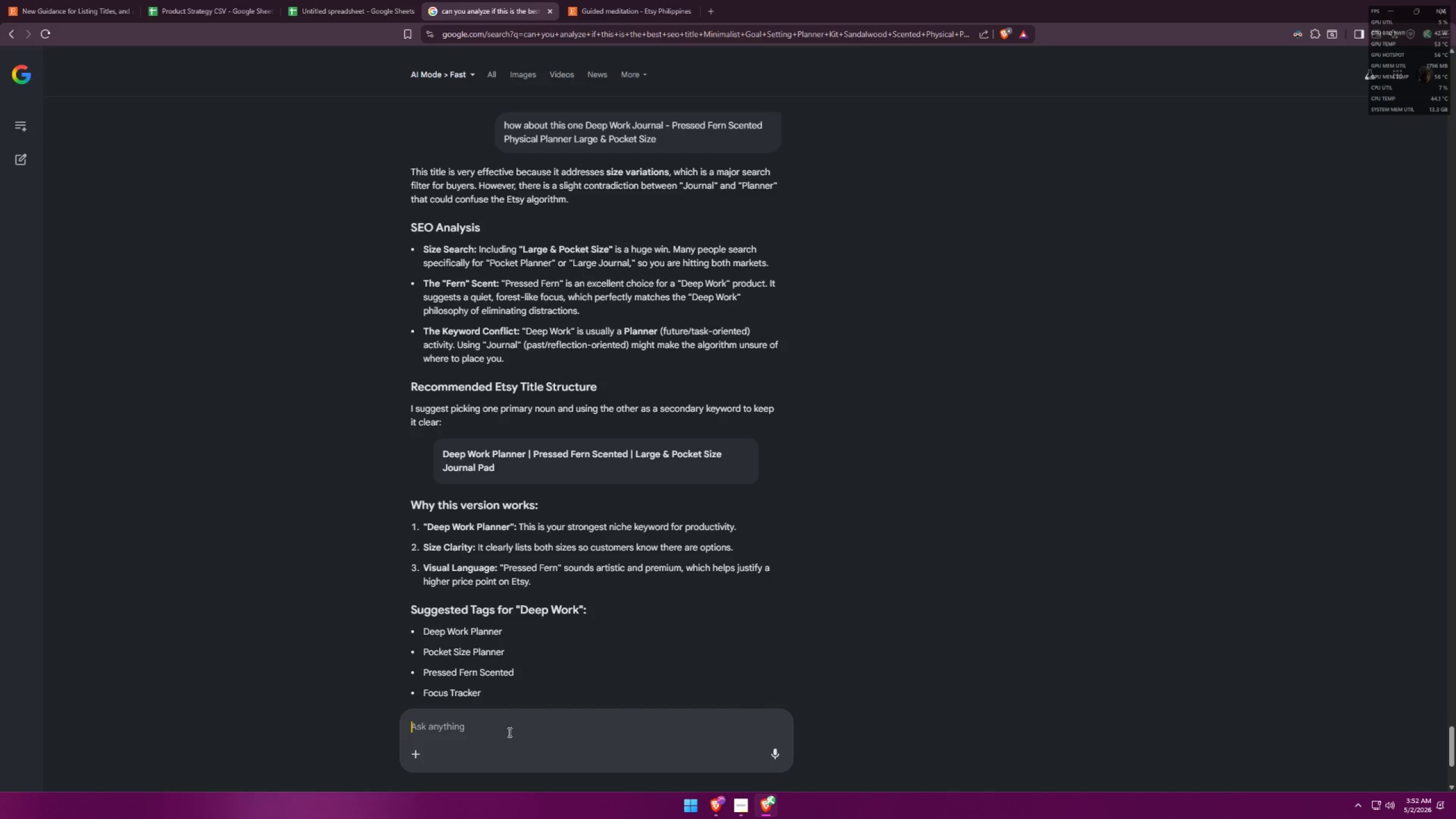 
wait(17.26)
 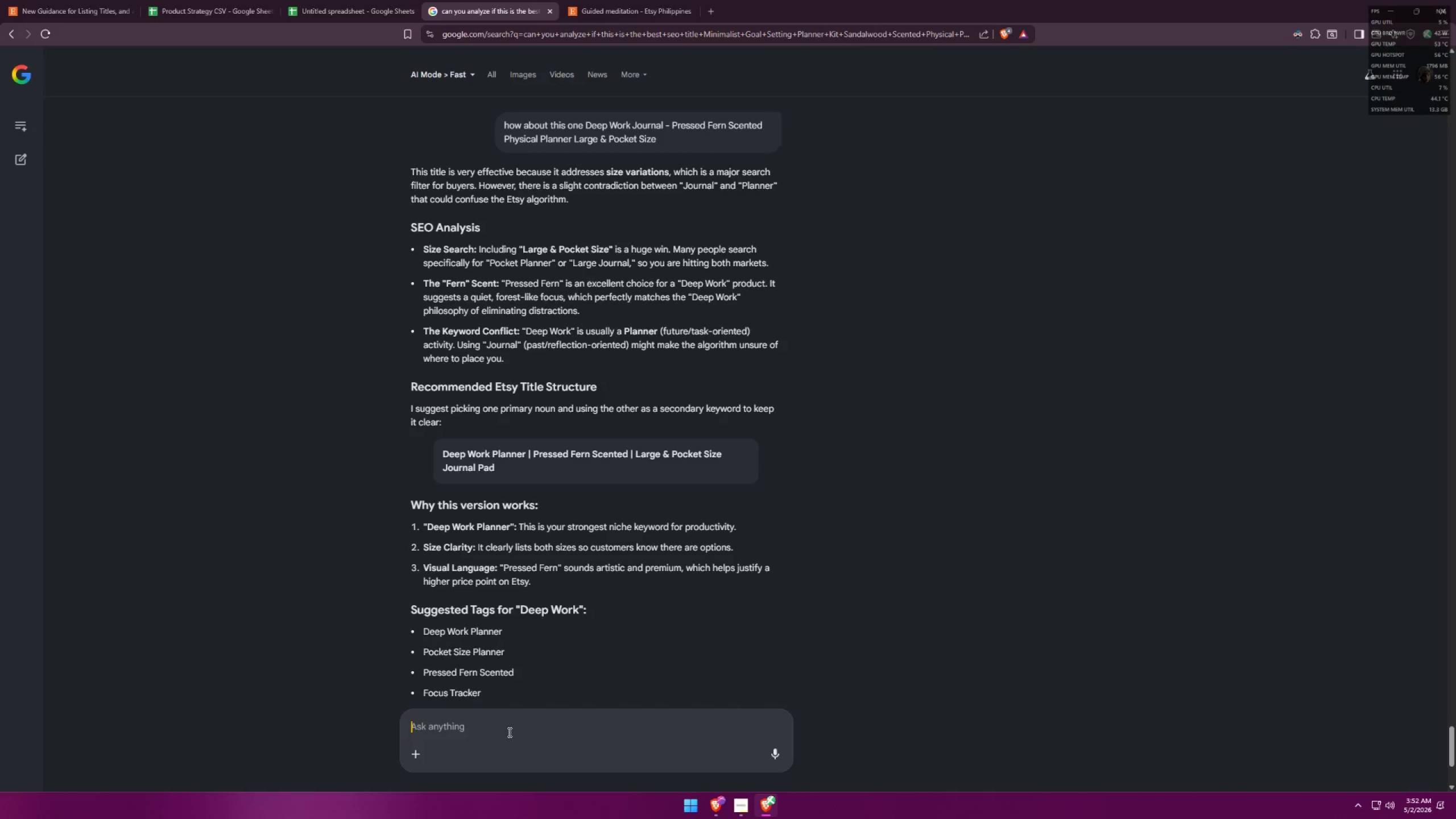 
left_click([635, 0])
 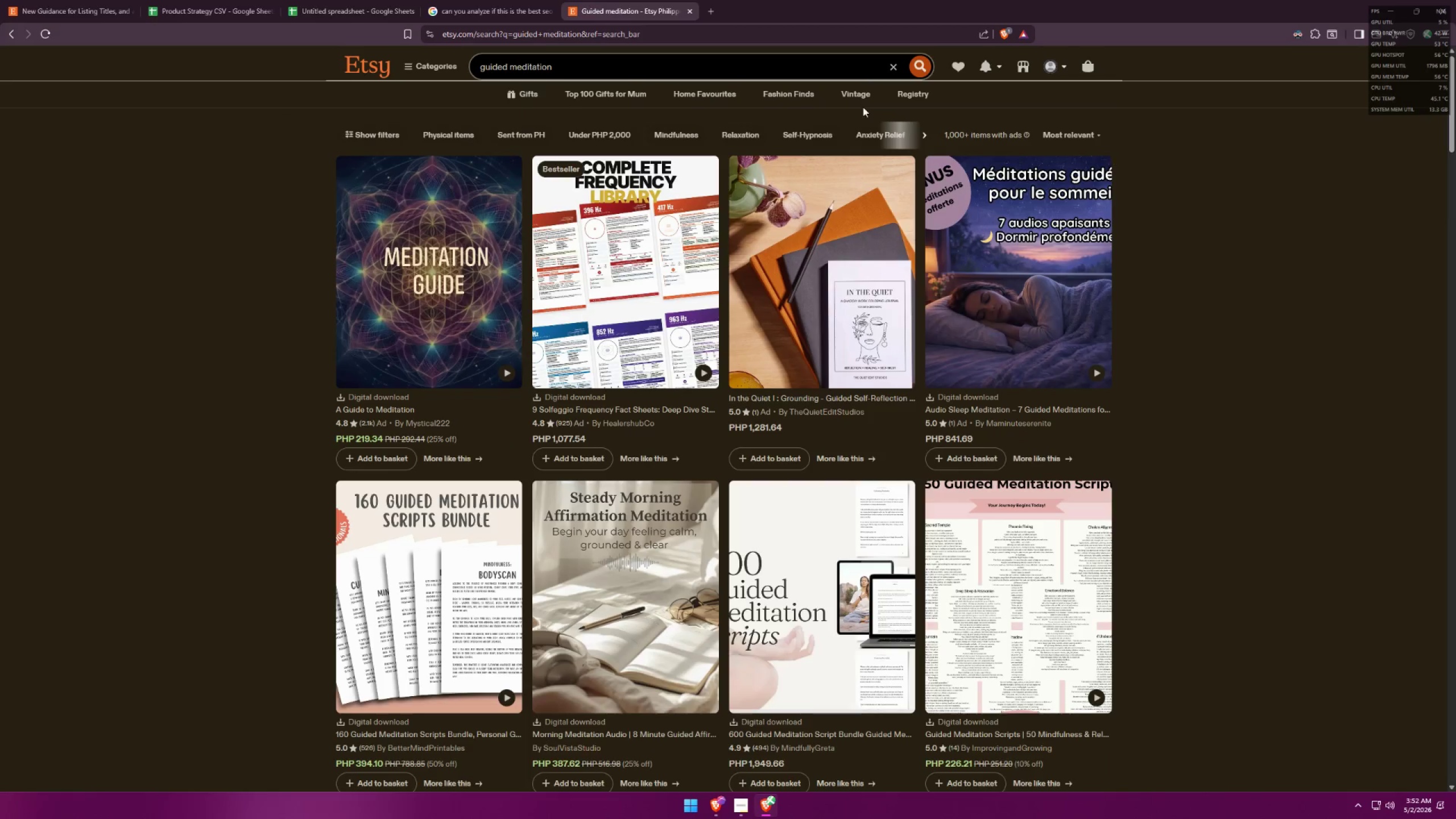 
left_click_drag(start_coordinate=[605, 69], to_coordinate=[338, 68])
 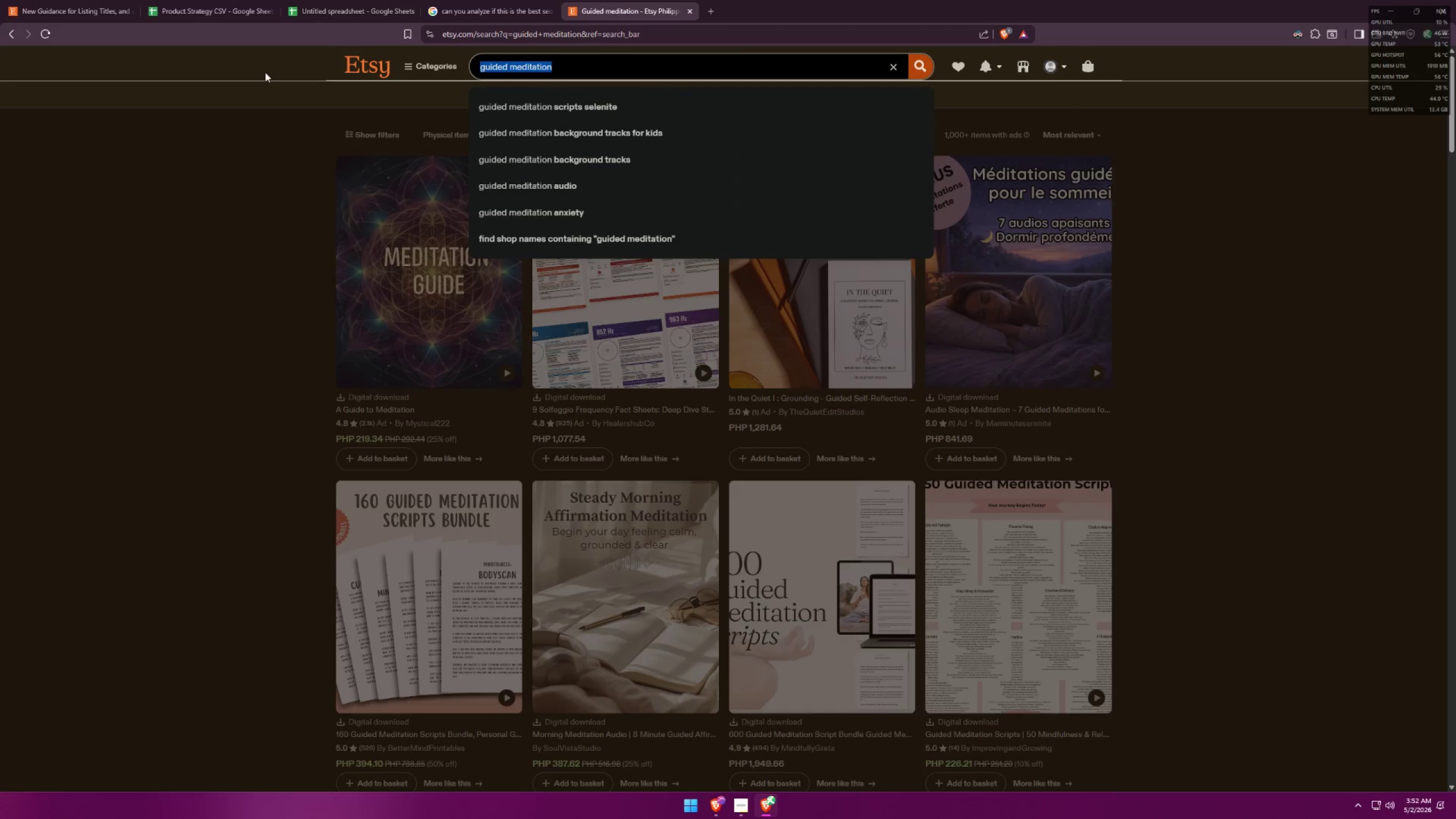 
type(deeo wirj)
key(Backspace)
key(Backspace)
key(Backspace)
type(ork )
 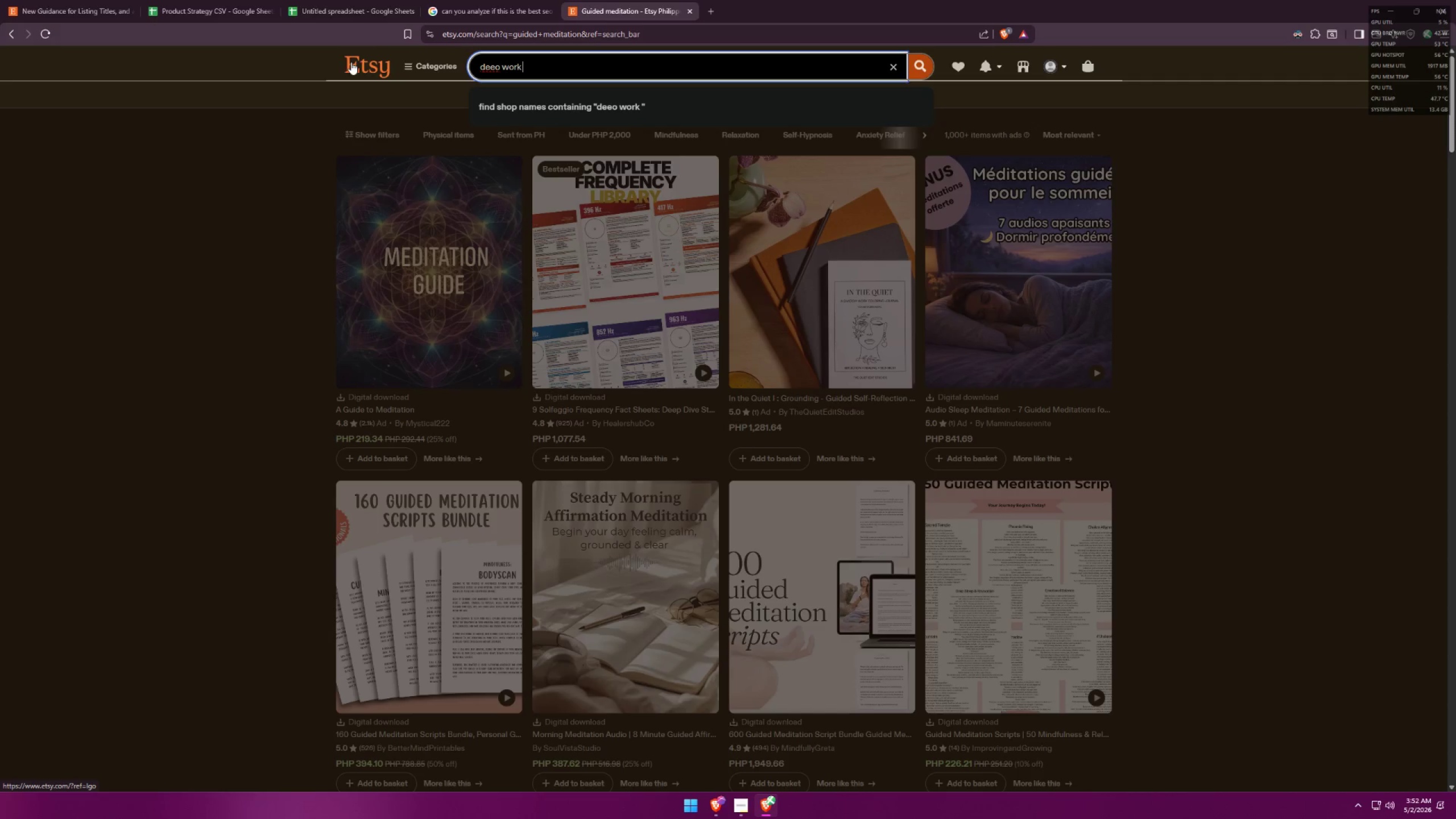 
left_click([499, 64])
 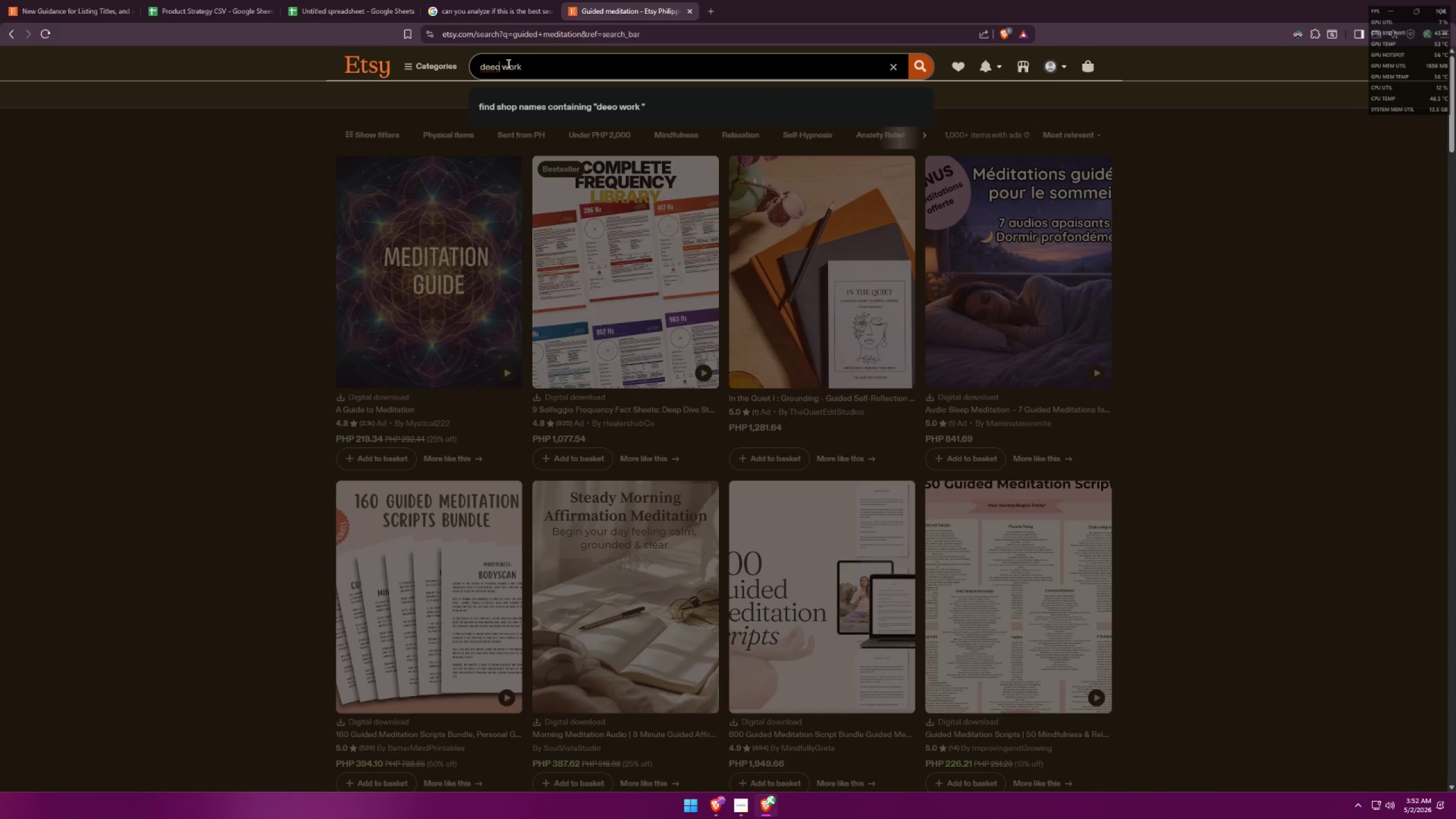 
key(Backspace)
 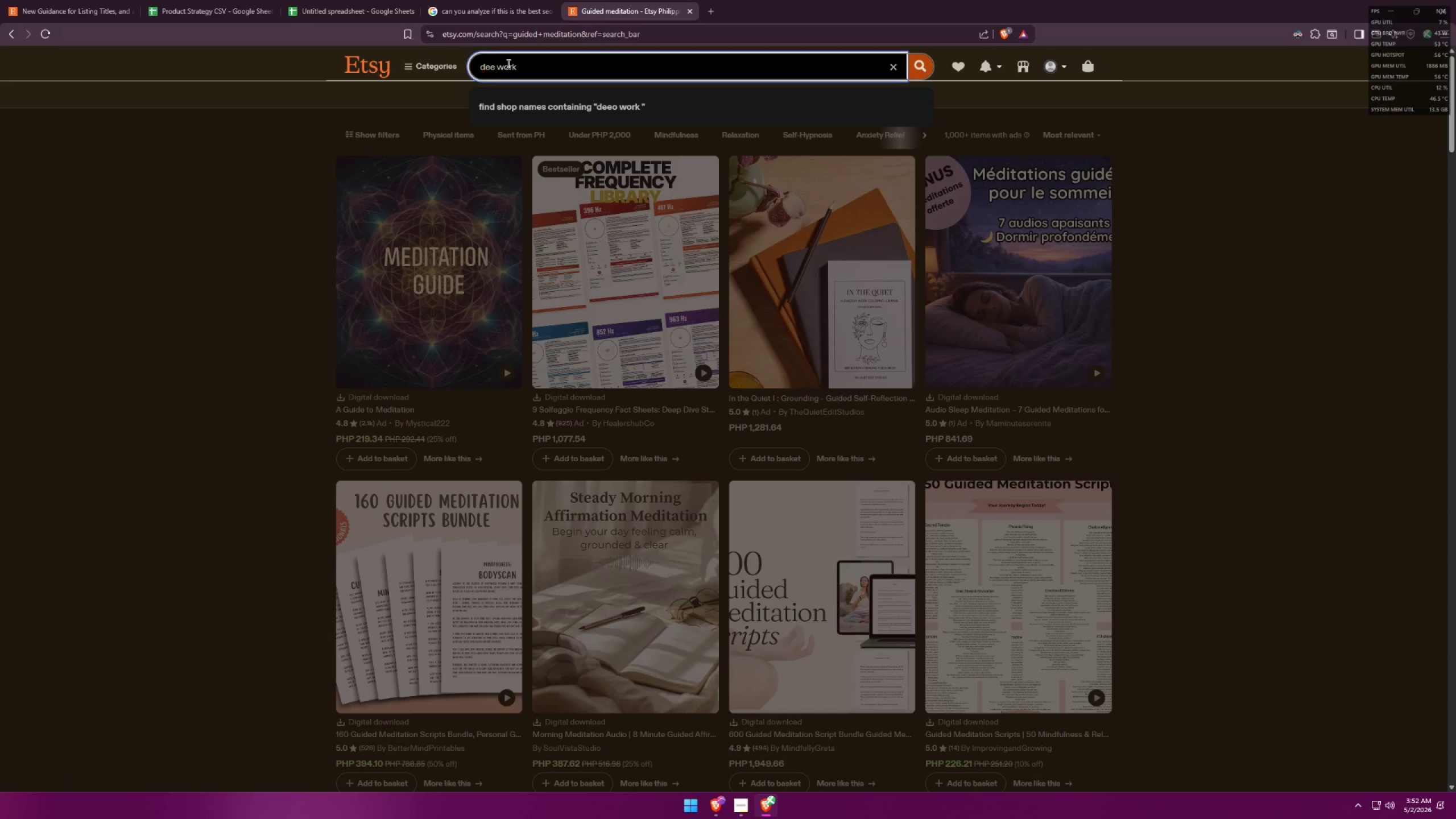 
key(P)
 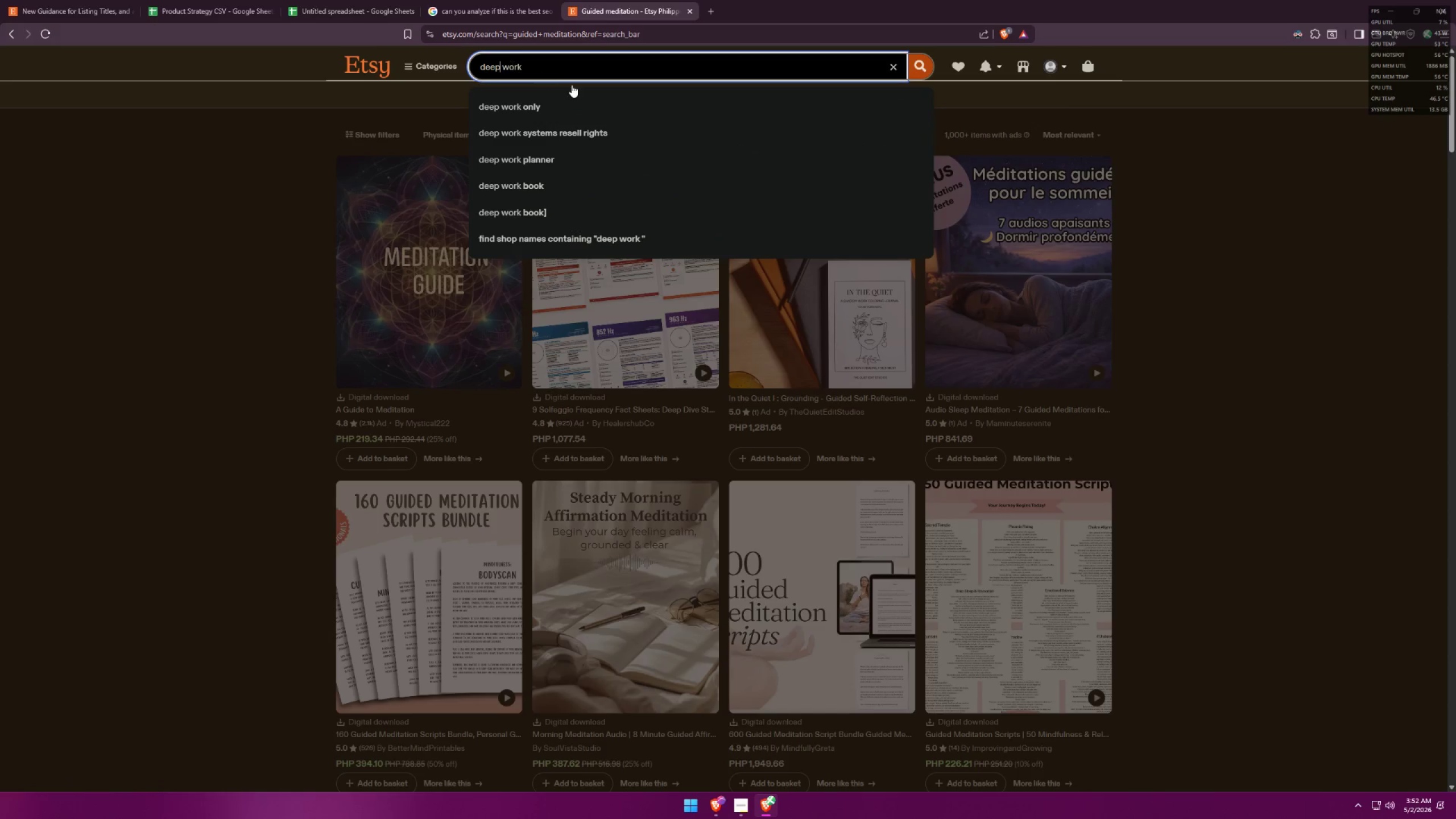 
left_click([590, 74])
 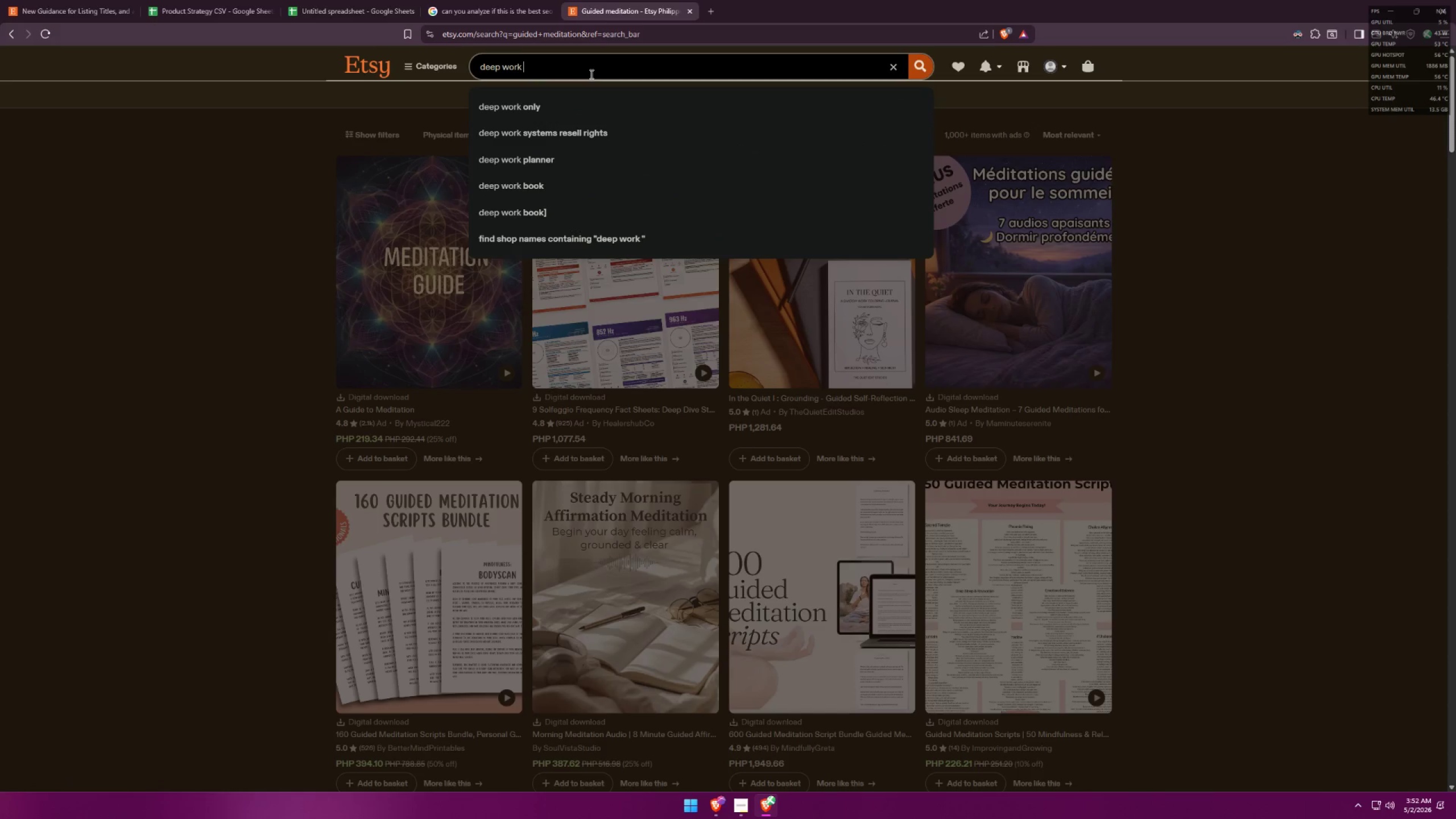 
key(Space)
 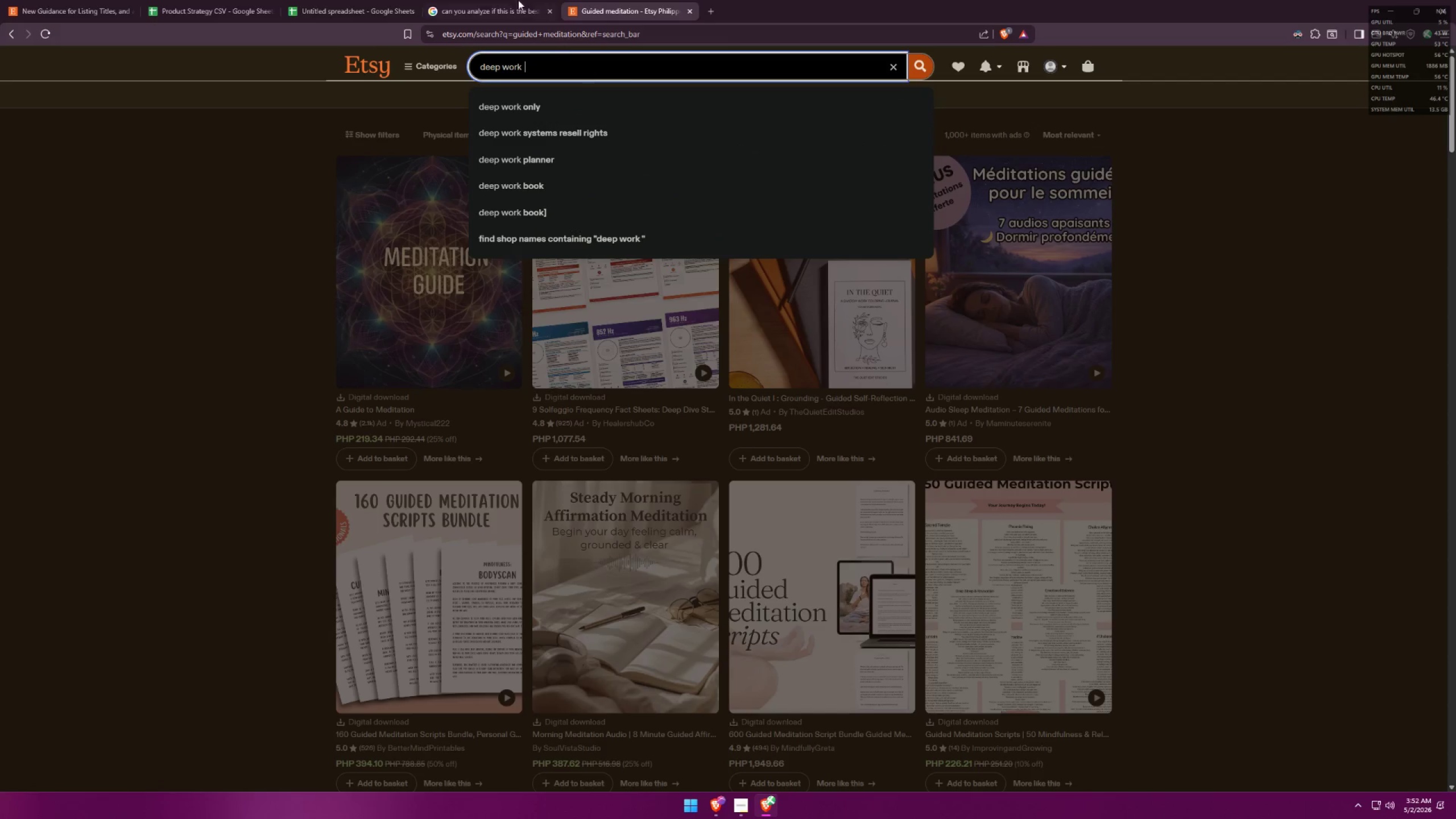 
left_click([506, 0])
 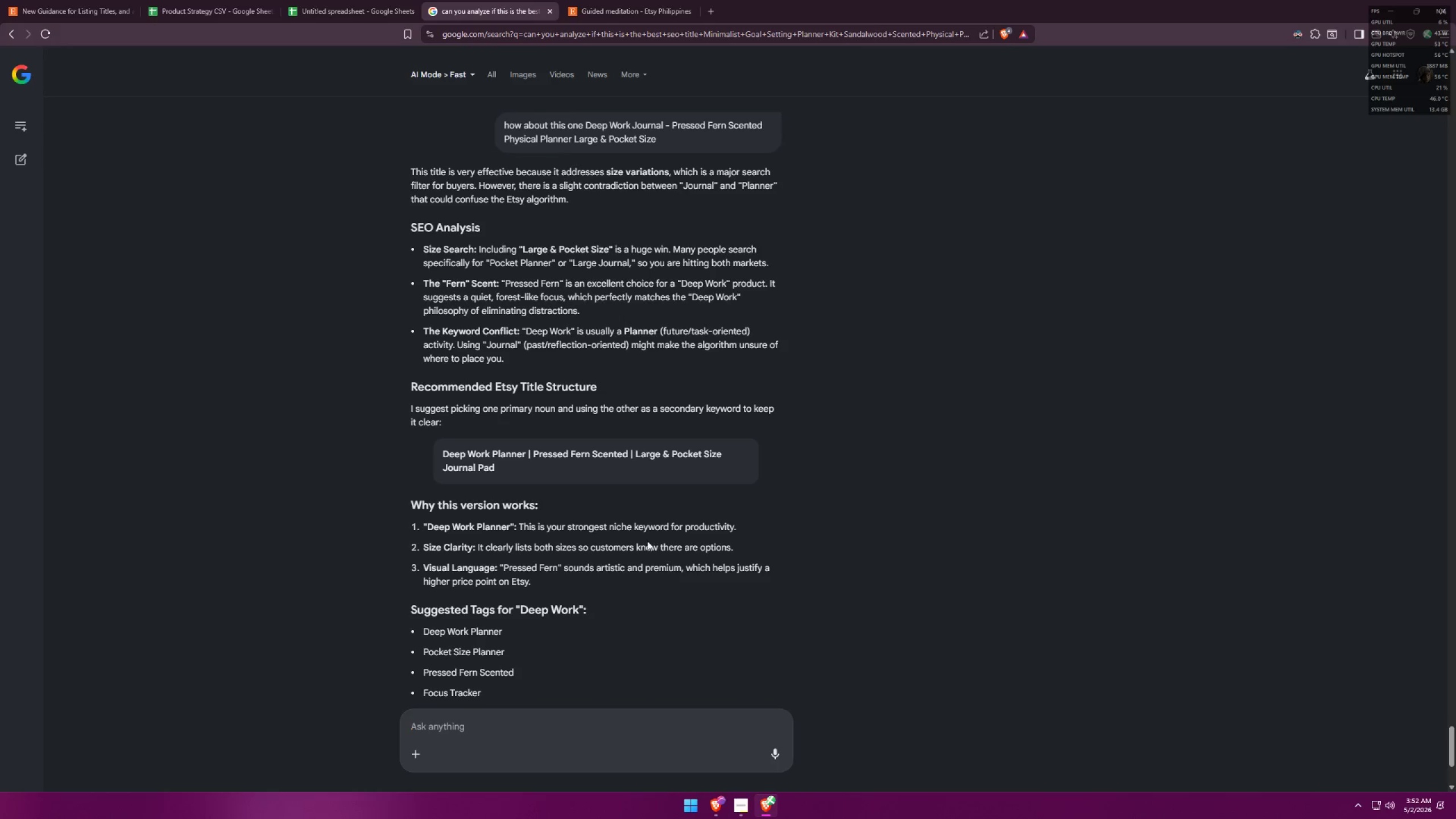 
scroll: coordinate [643, 581], scroll_direction: up, amount: 1.0
 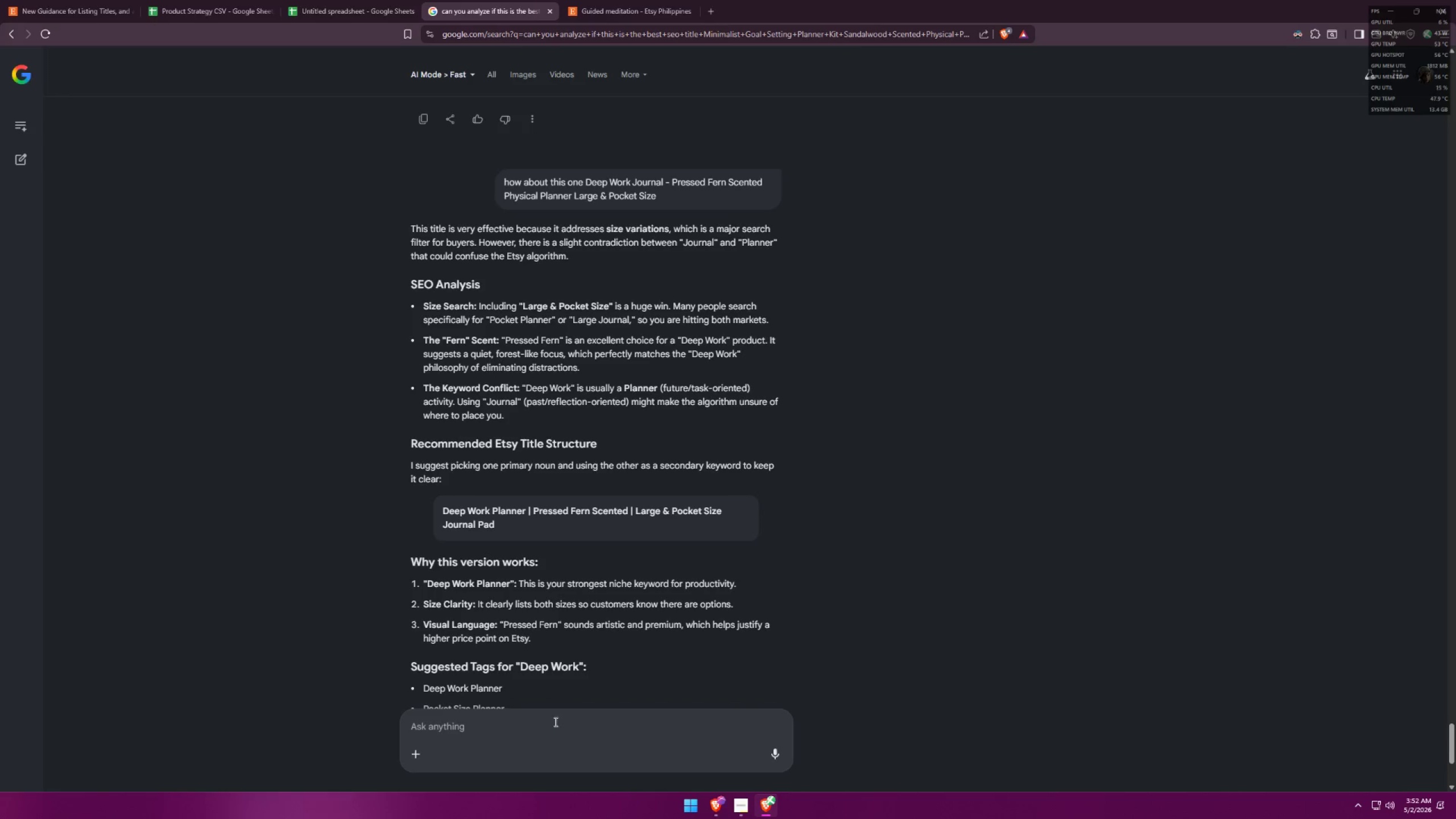 
type(Deep Work Planner - Pressed Fern Scented Physical Journal Large & Pocket Size)
 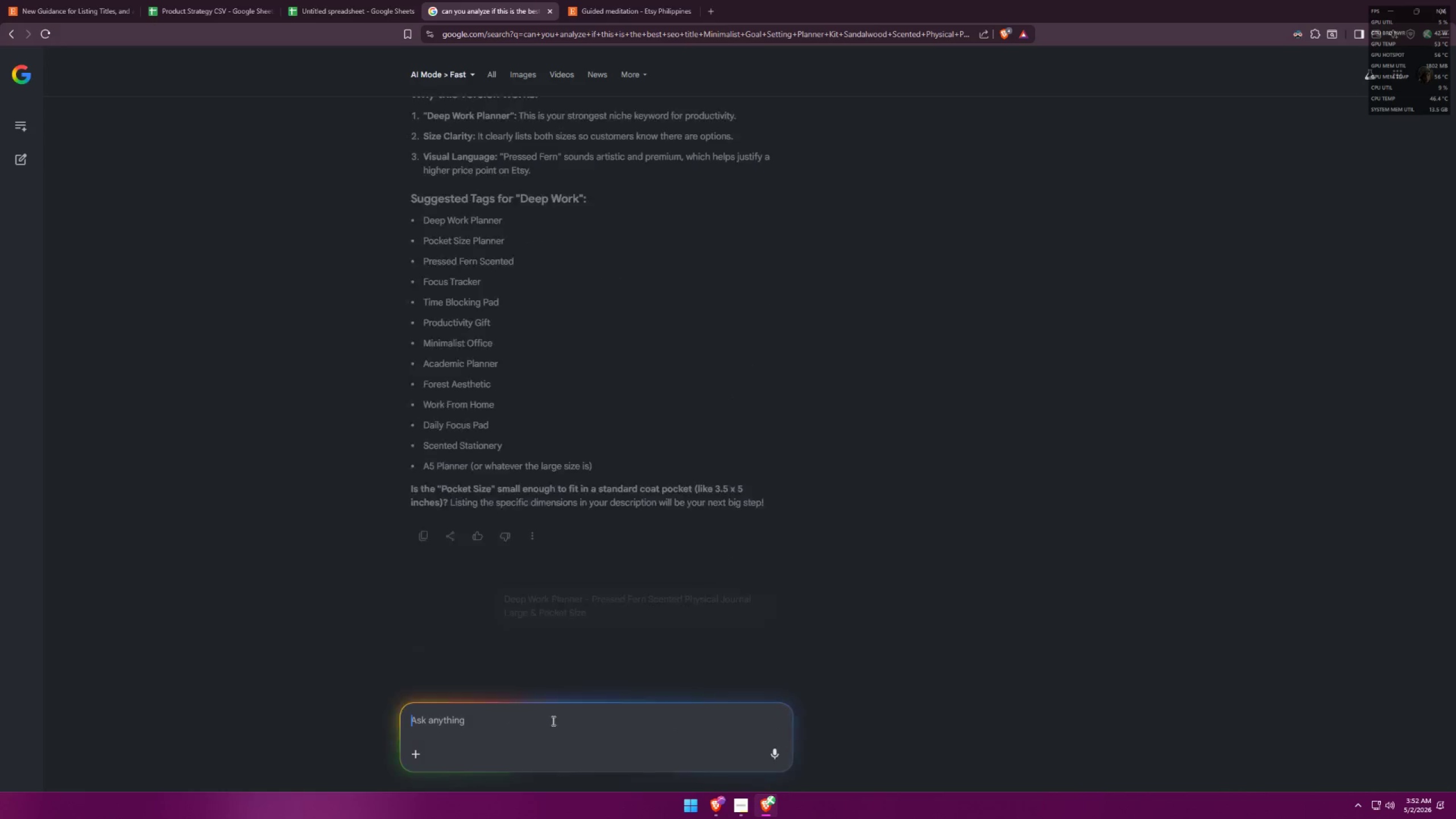 
 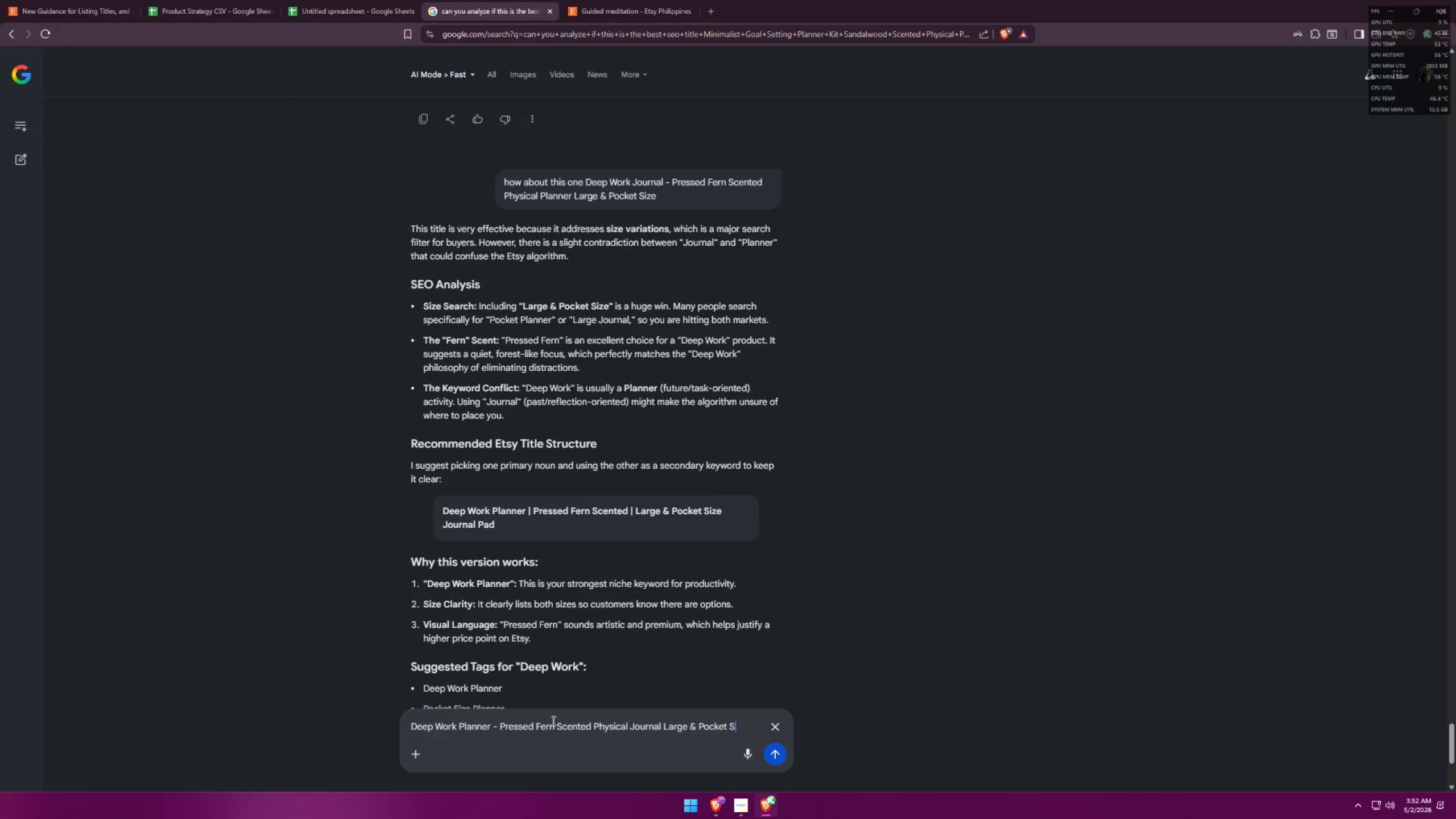 
key(Enter)
 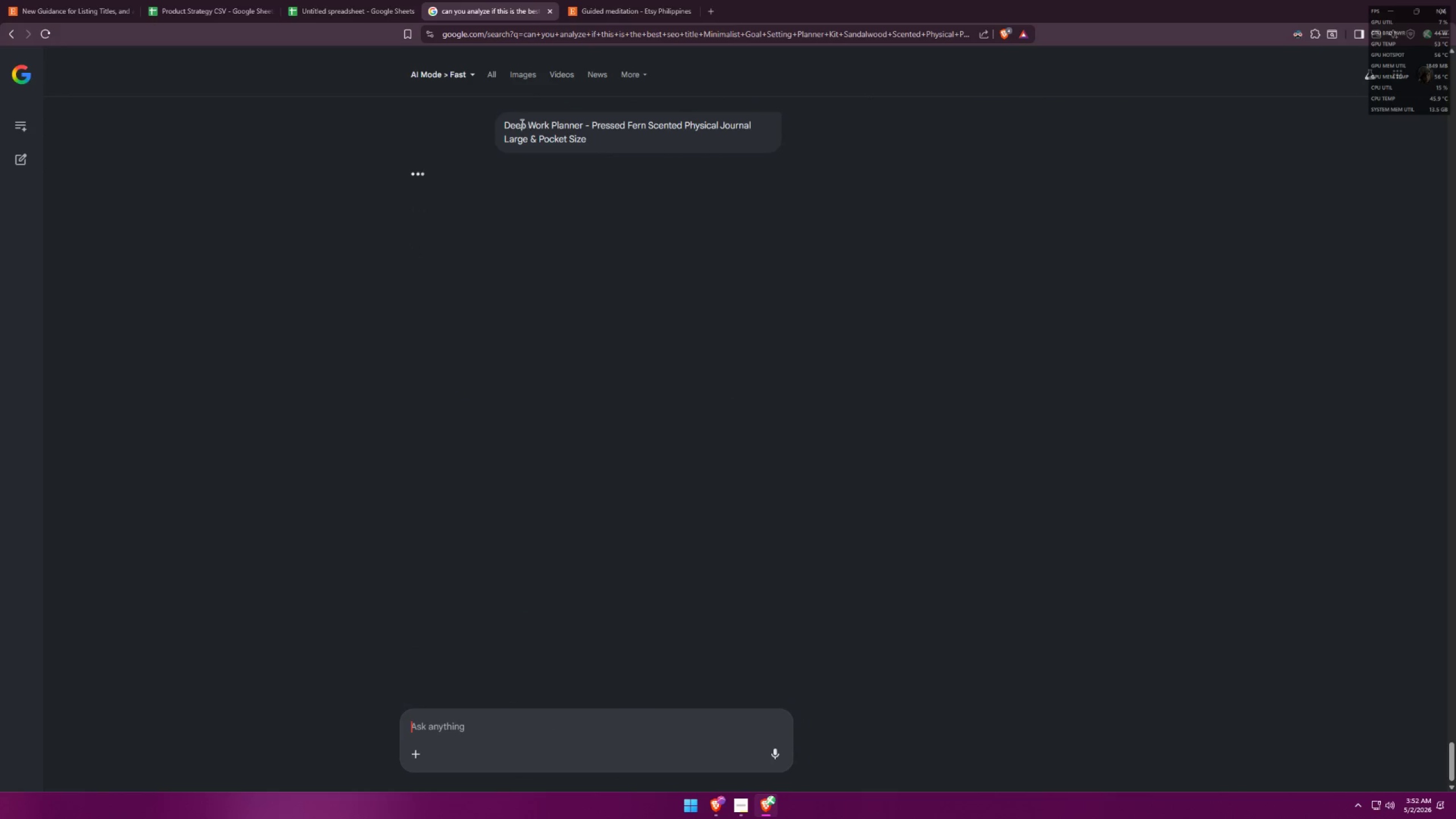 
left_click_drag(start_coordinate=[503, 123], to_coordinate=[590, 133])
 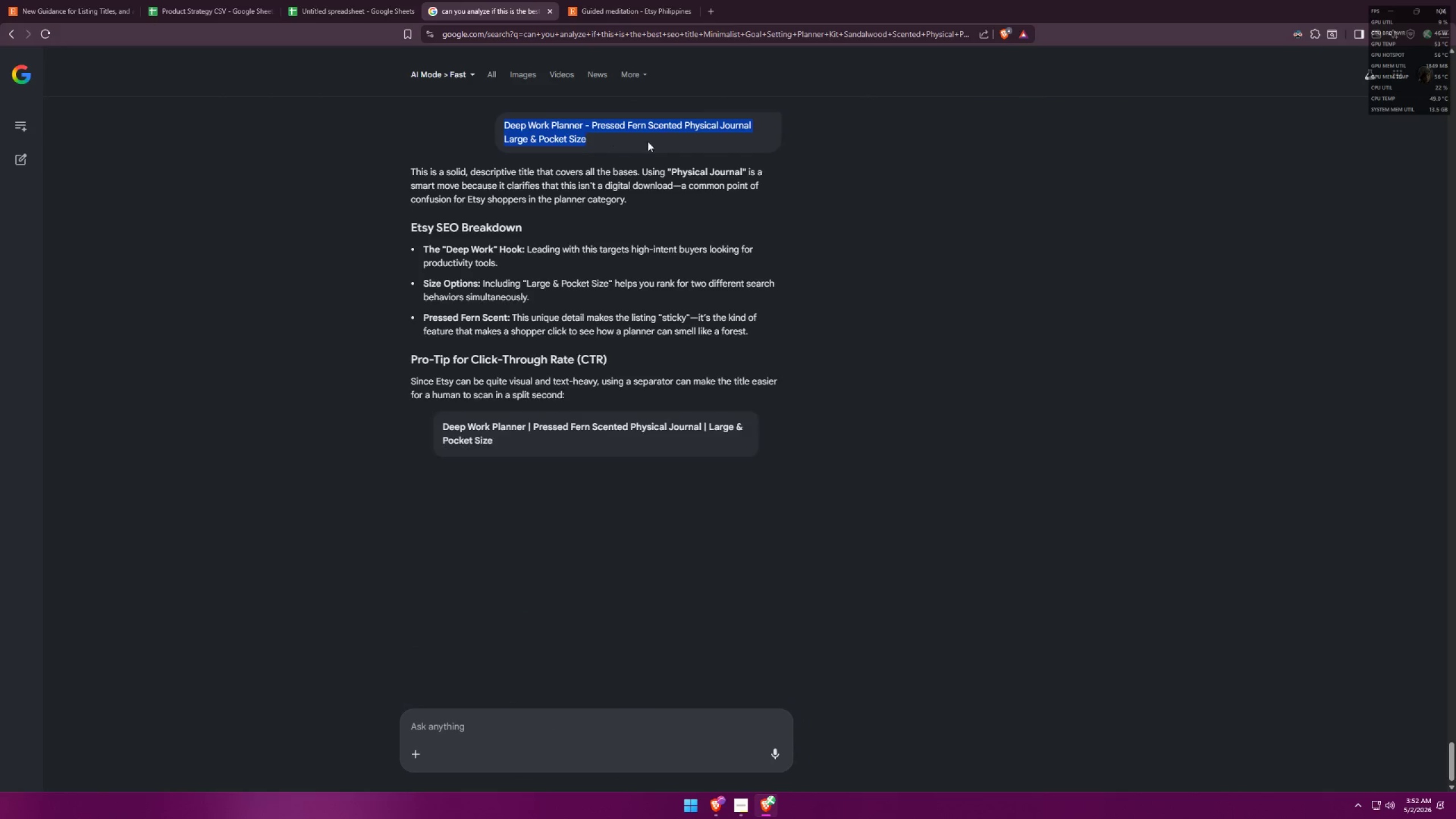 
left_click([648, 142])
 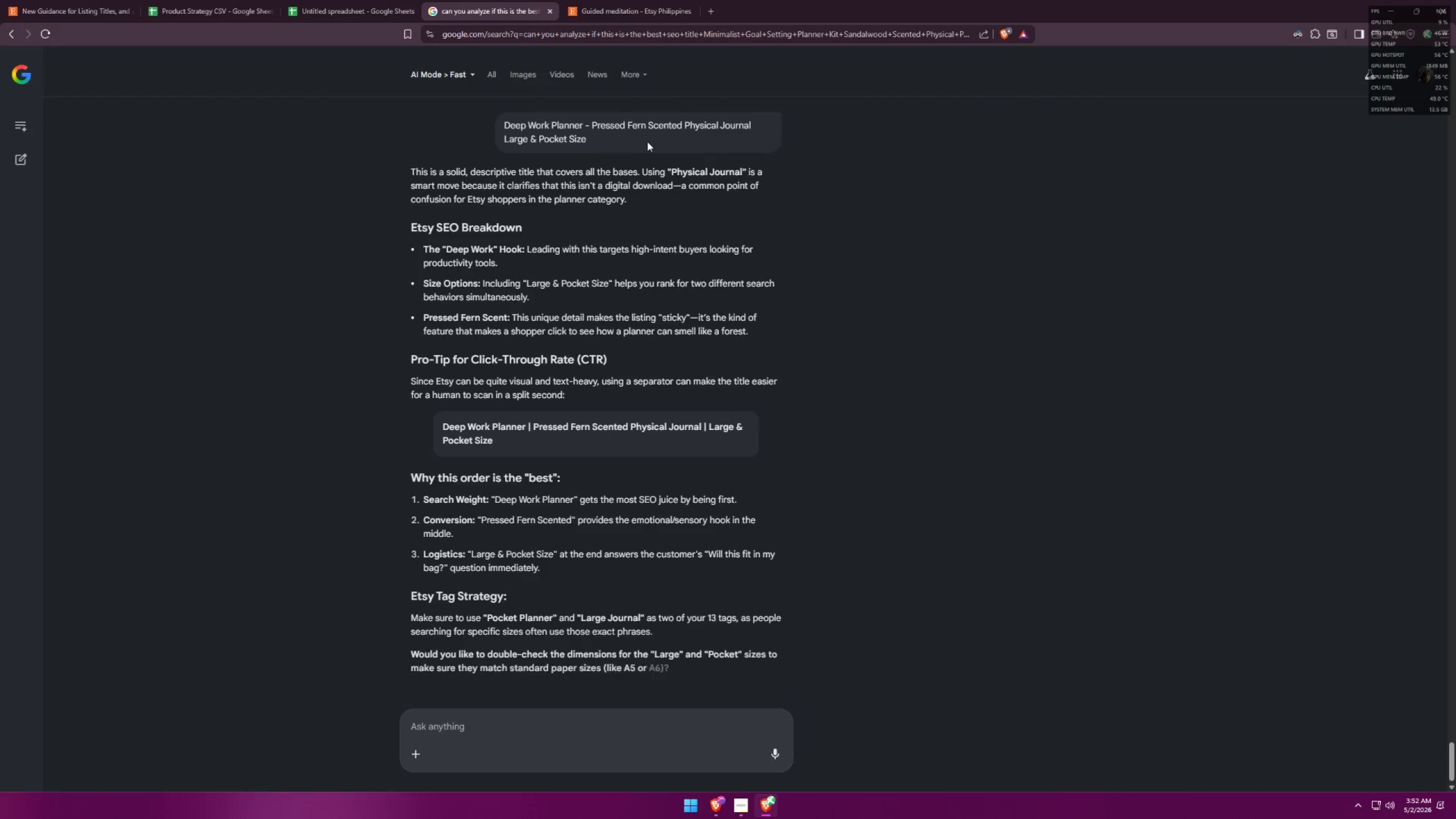 
left_click_drag(start_coordinate=[639, 142], to_coordinate=[494, 113])
 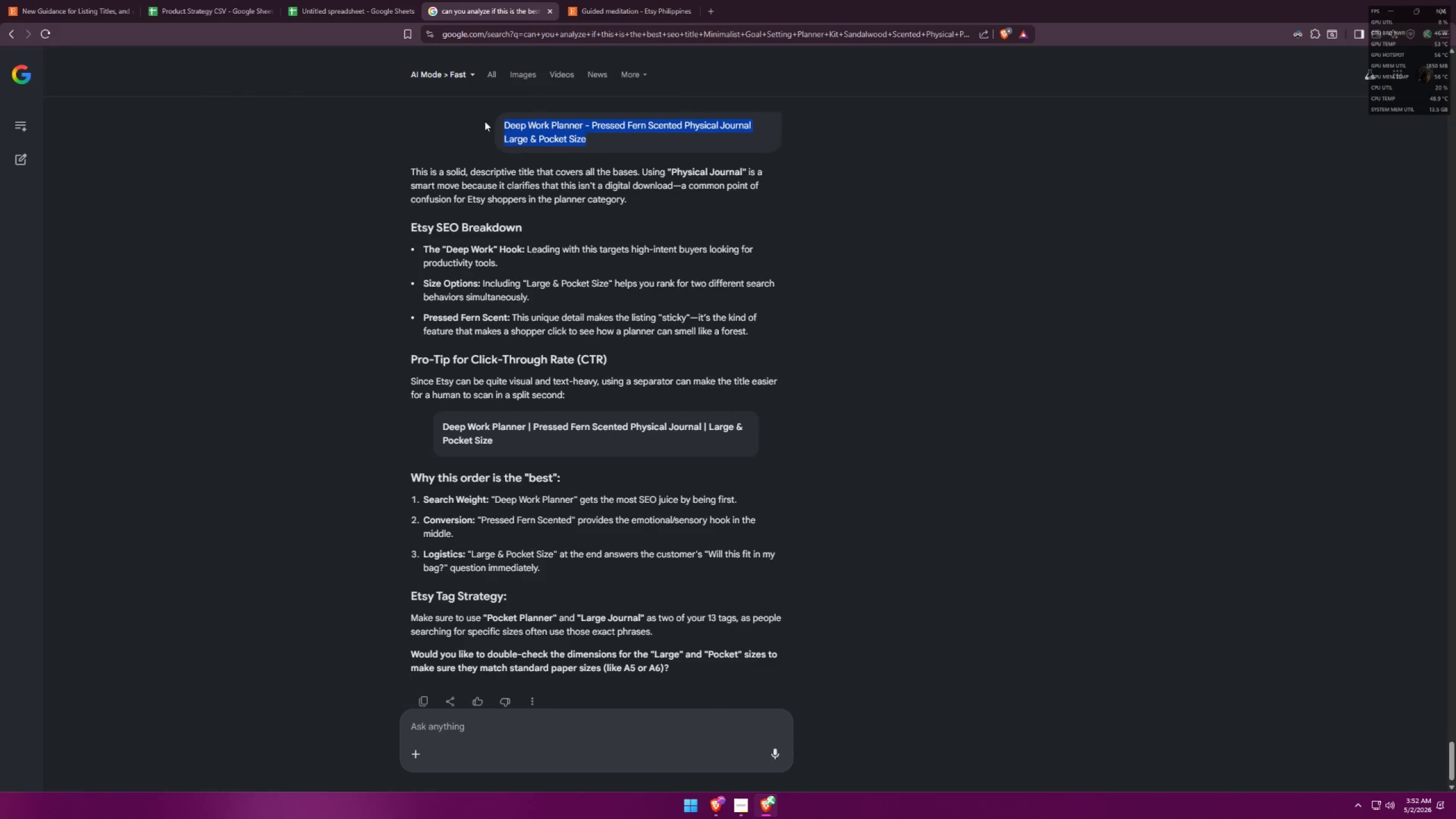 
left_click([481, 121])
 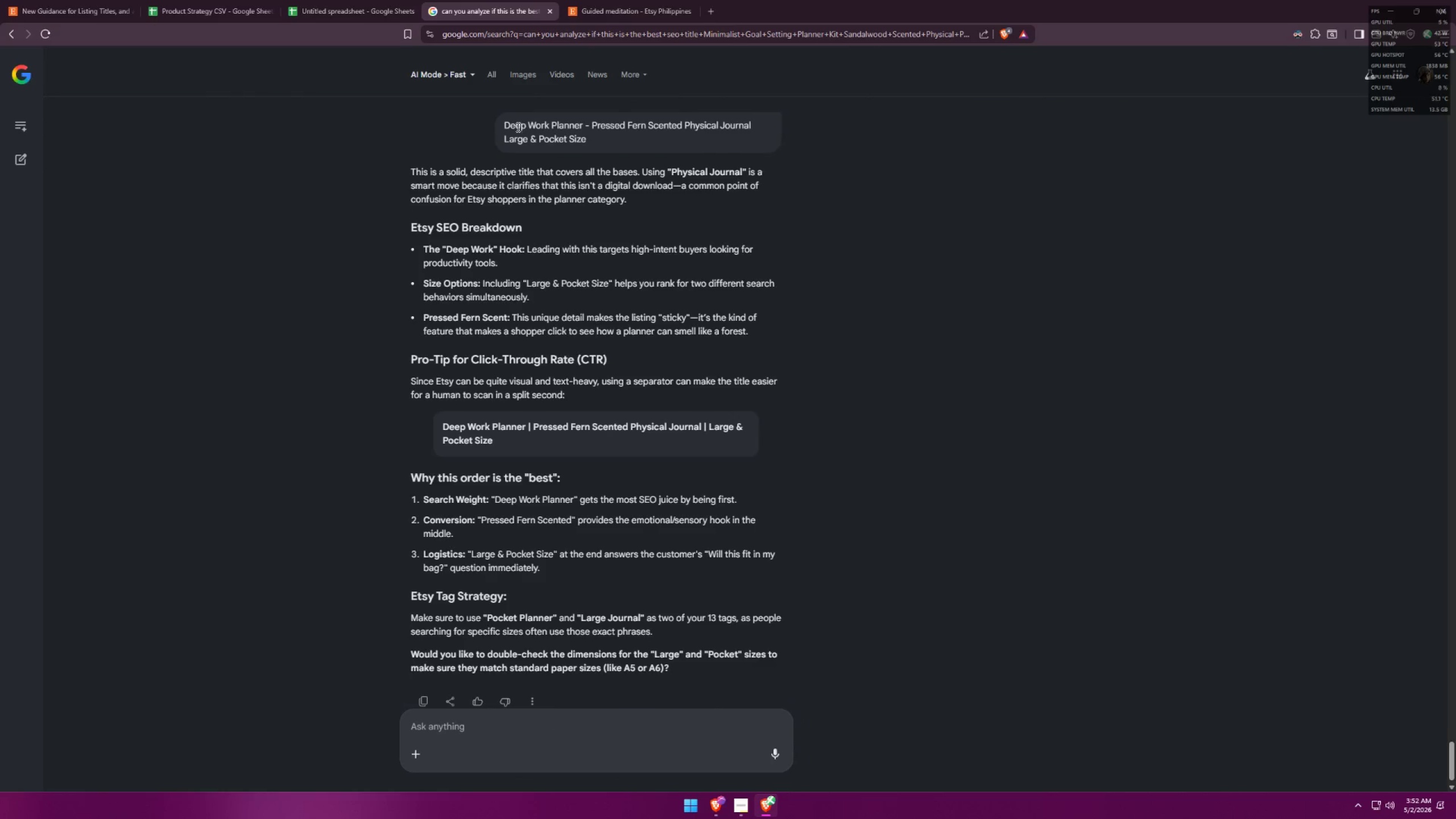 
left_click_drag(start_coordinate=[505, 125], to_coordinate=[593, 135])
 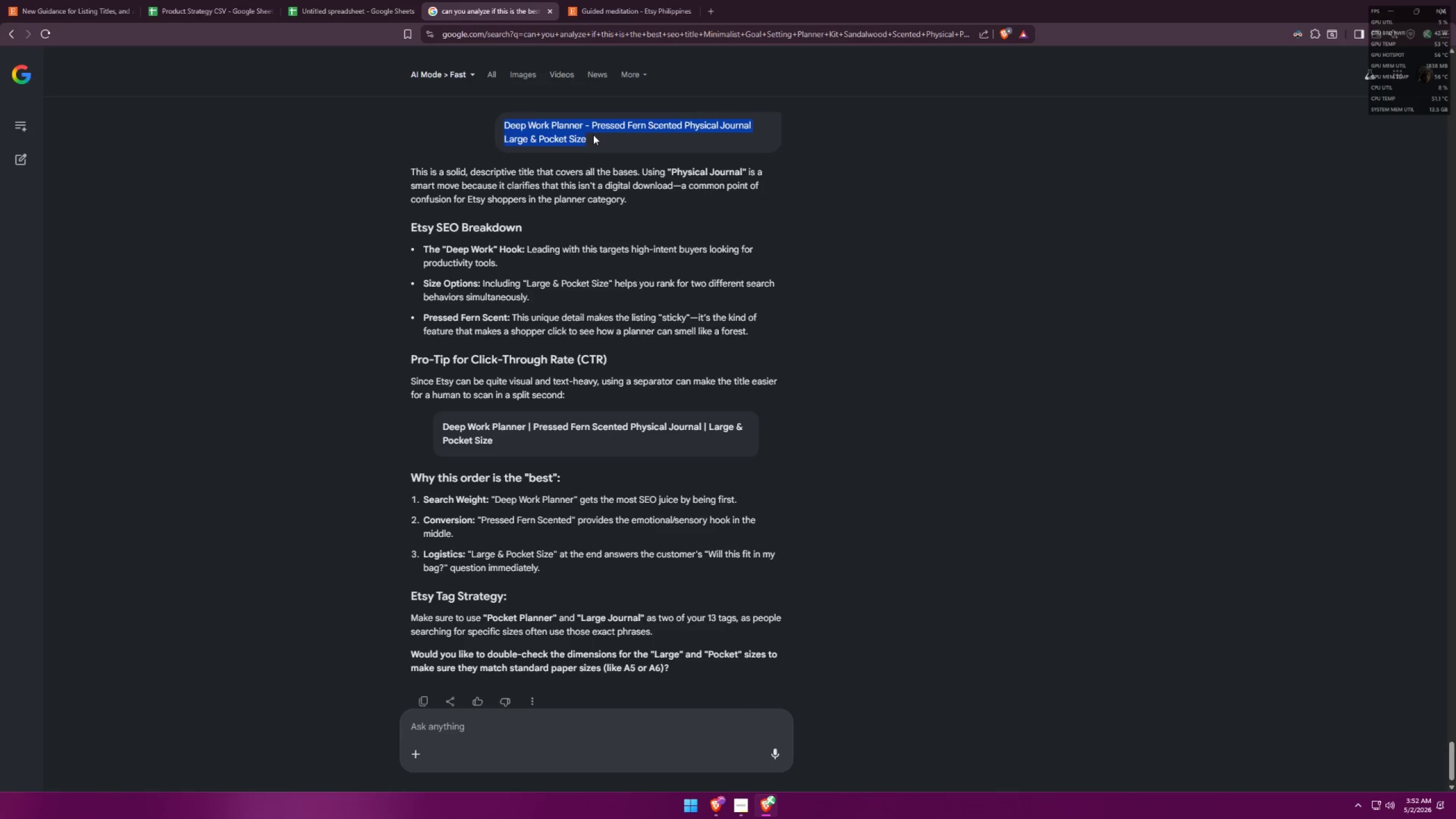 
key(Control+ControlLeft)
 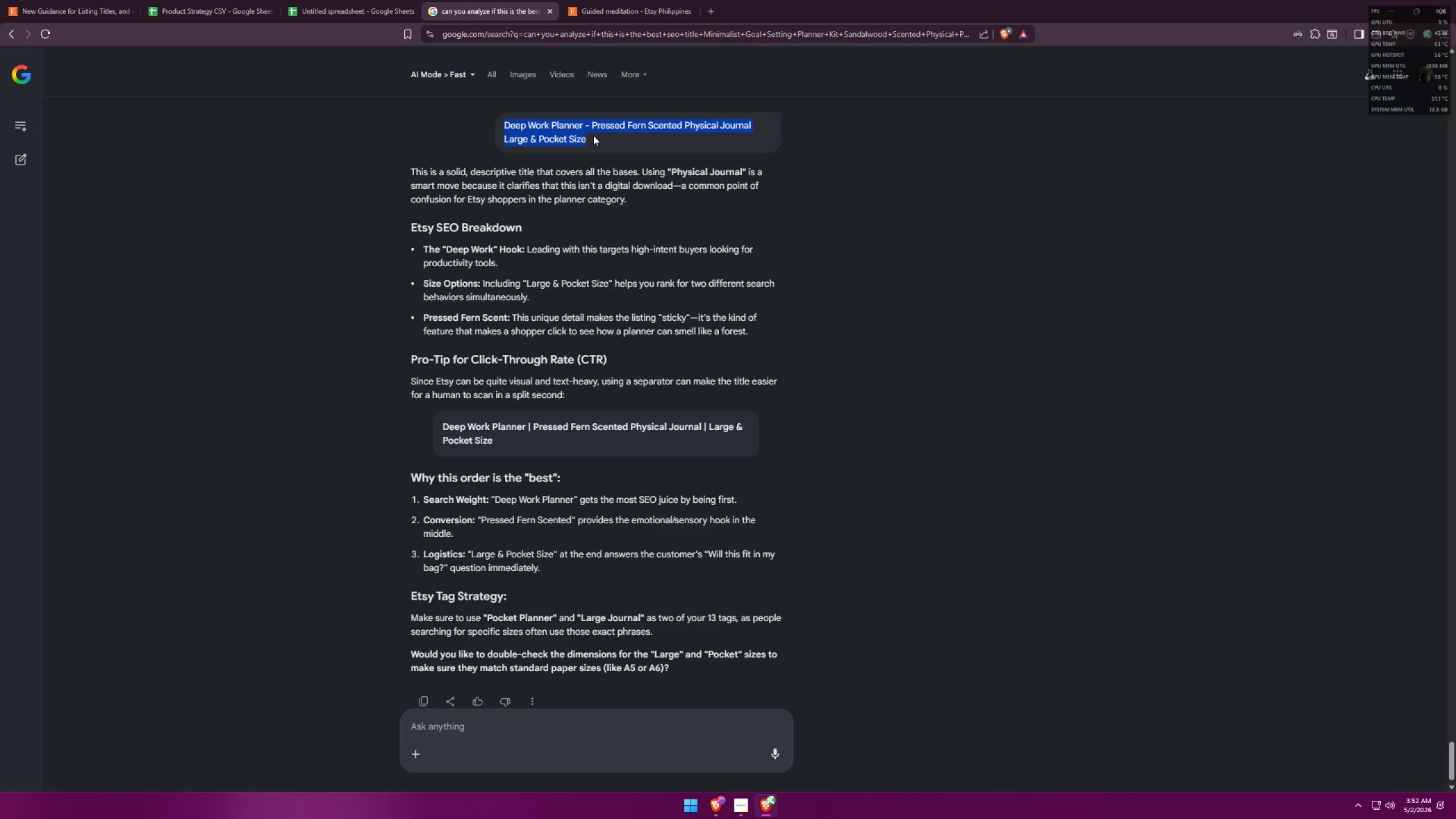 
key(Control+C)
 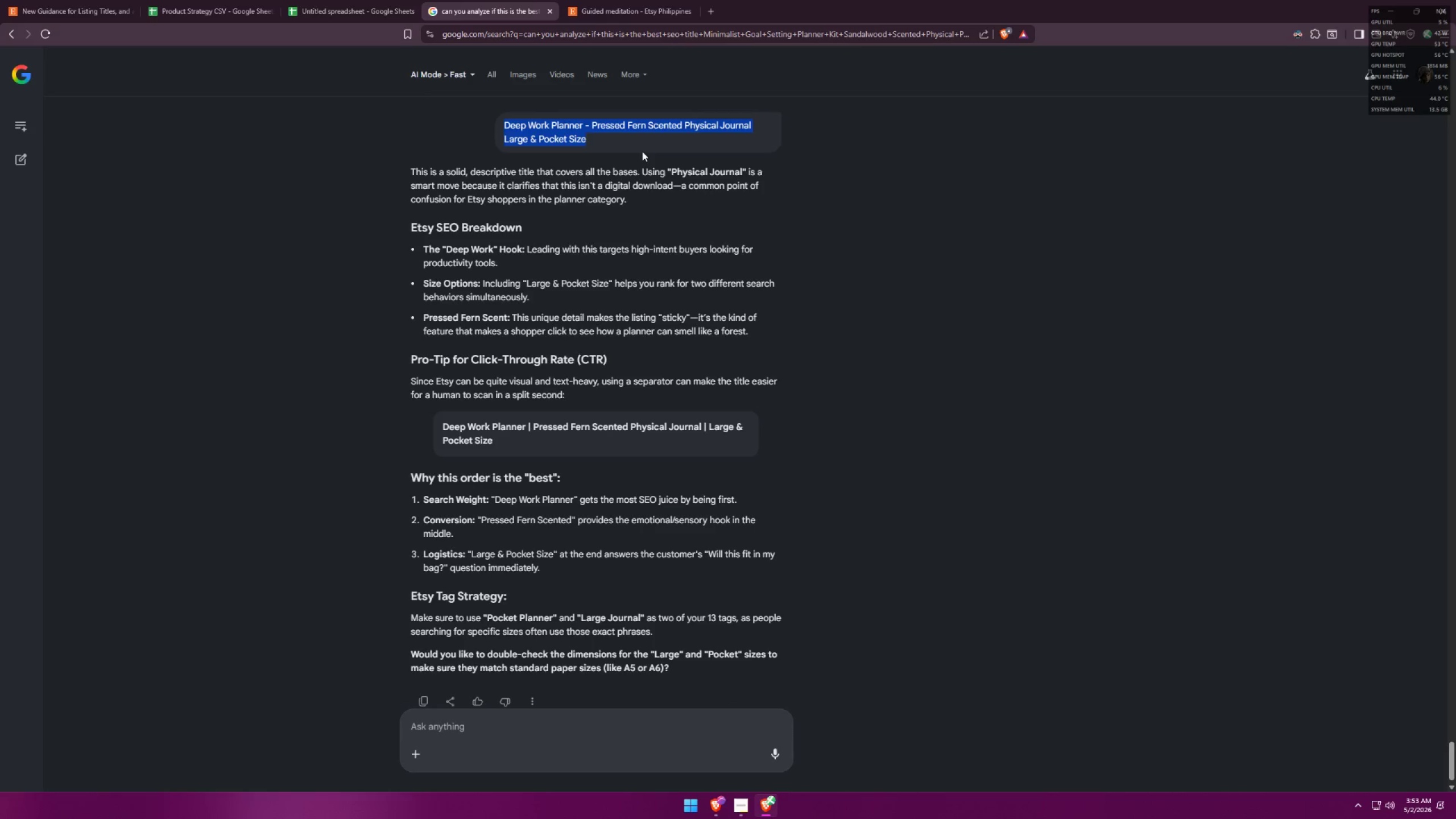 
wait(12.42)
 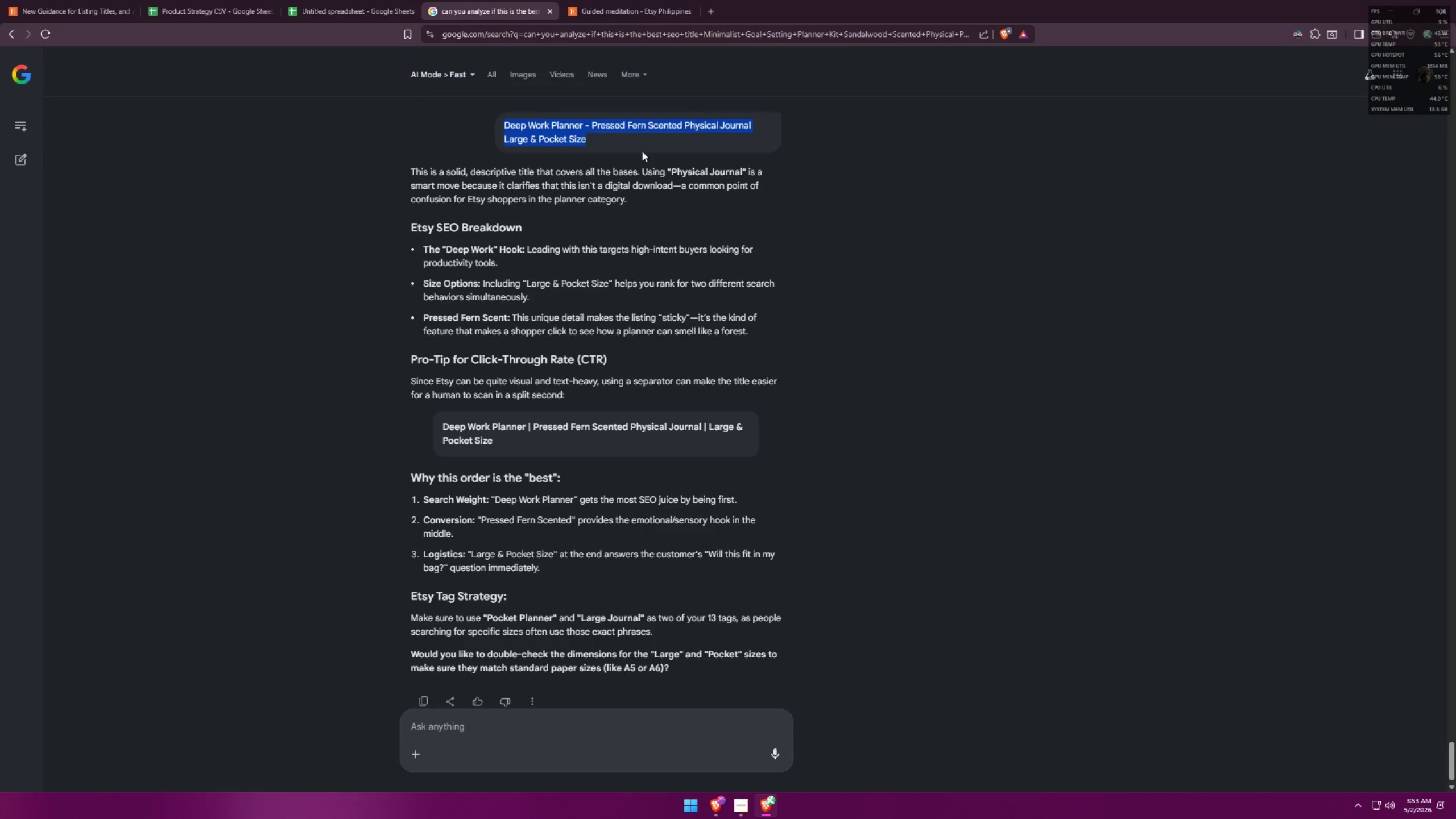 
left_click([159, 0])
 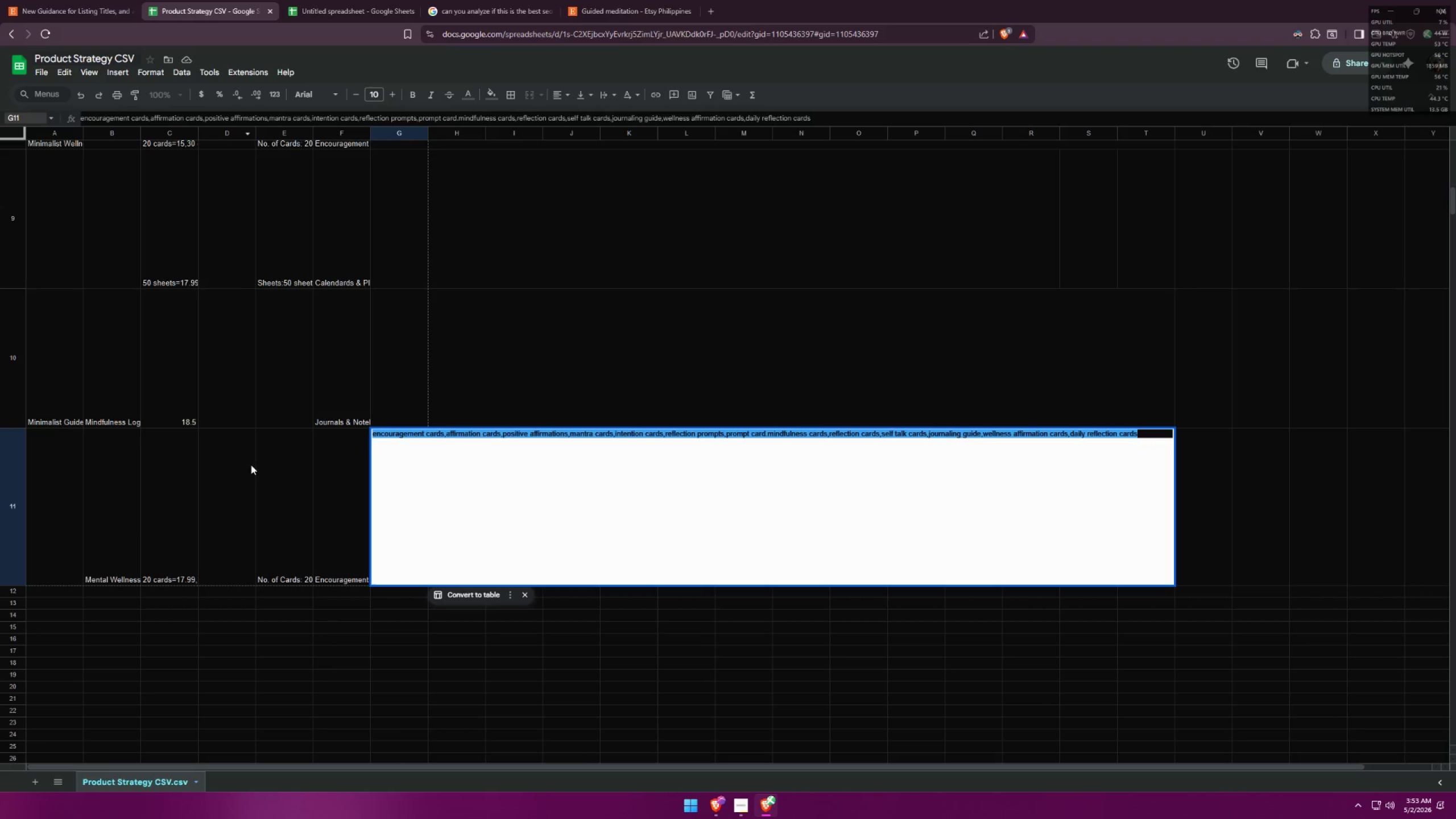 
left_click([331, 0])
 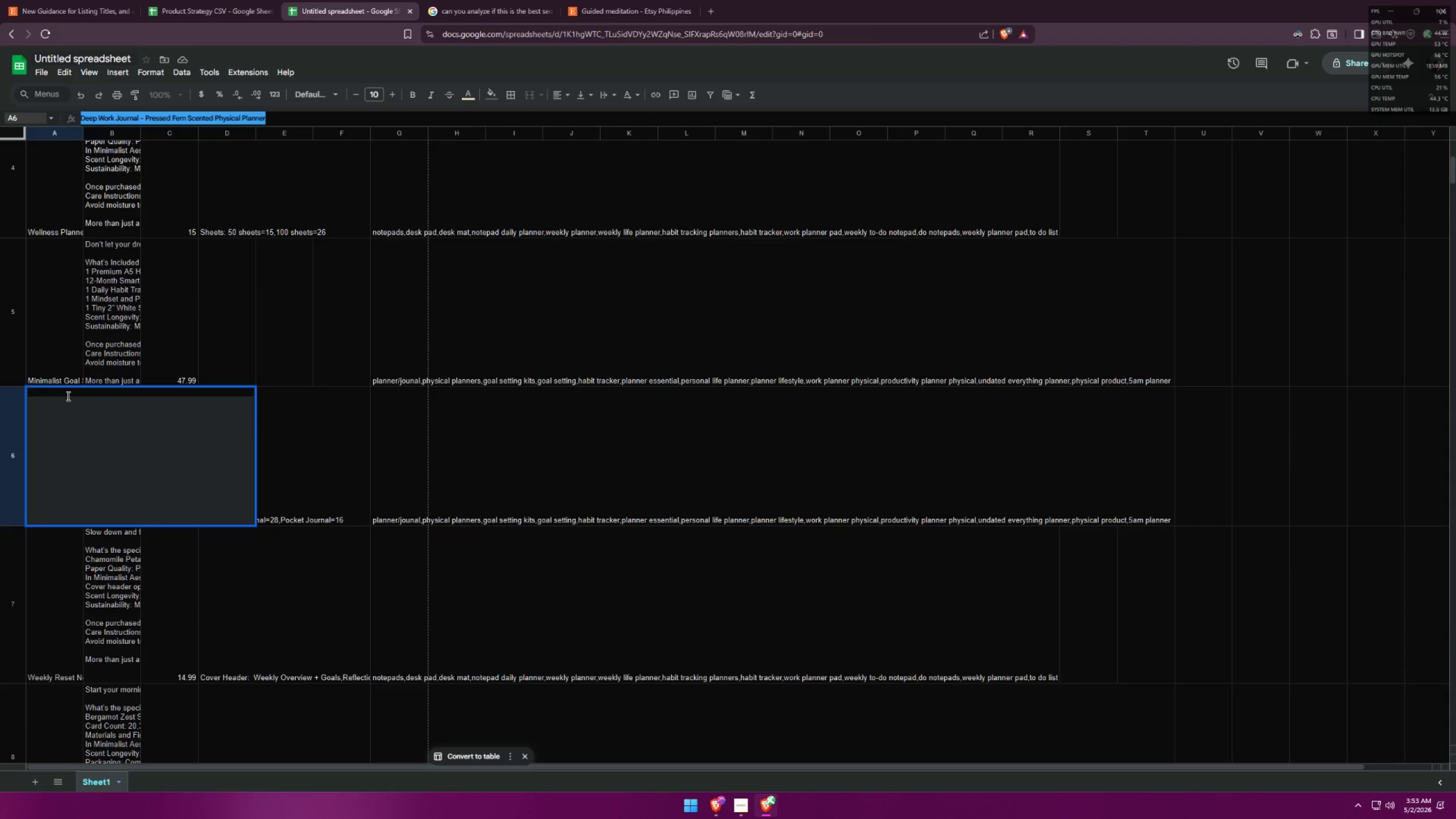 
double_click([71, 393])
 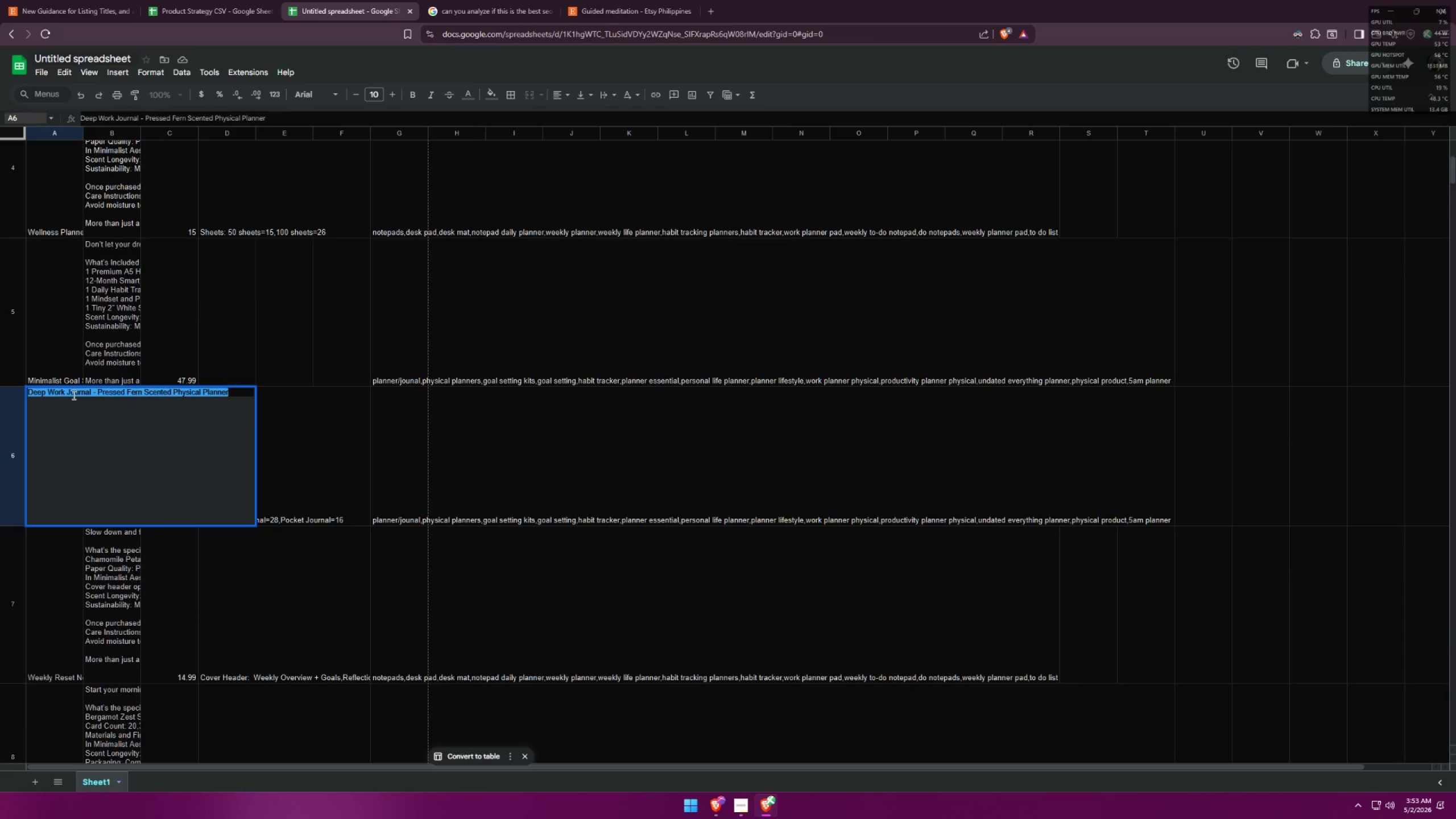 
key(Backspace)
 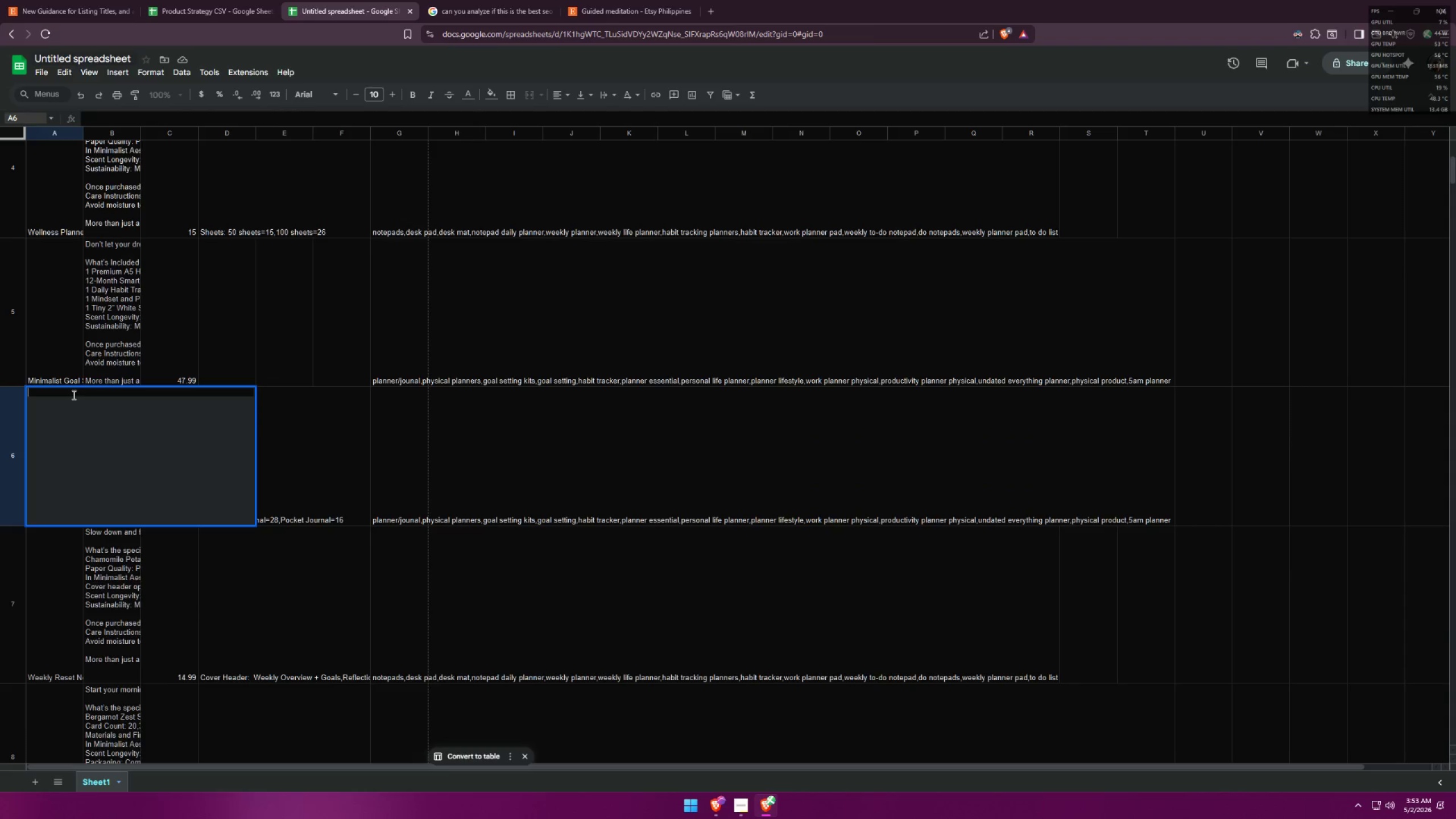 
key(Control+ControlLeft)
 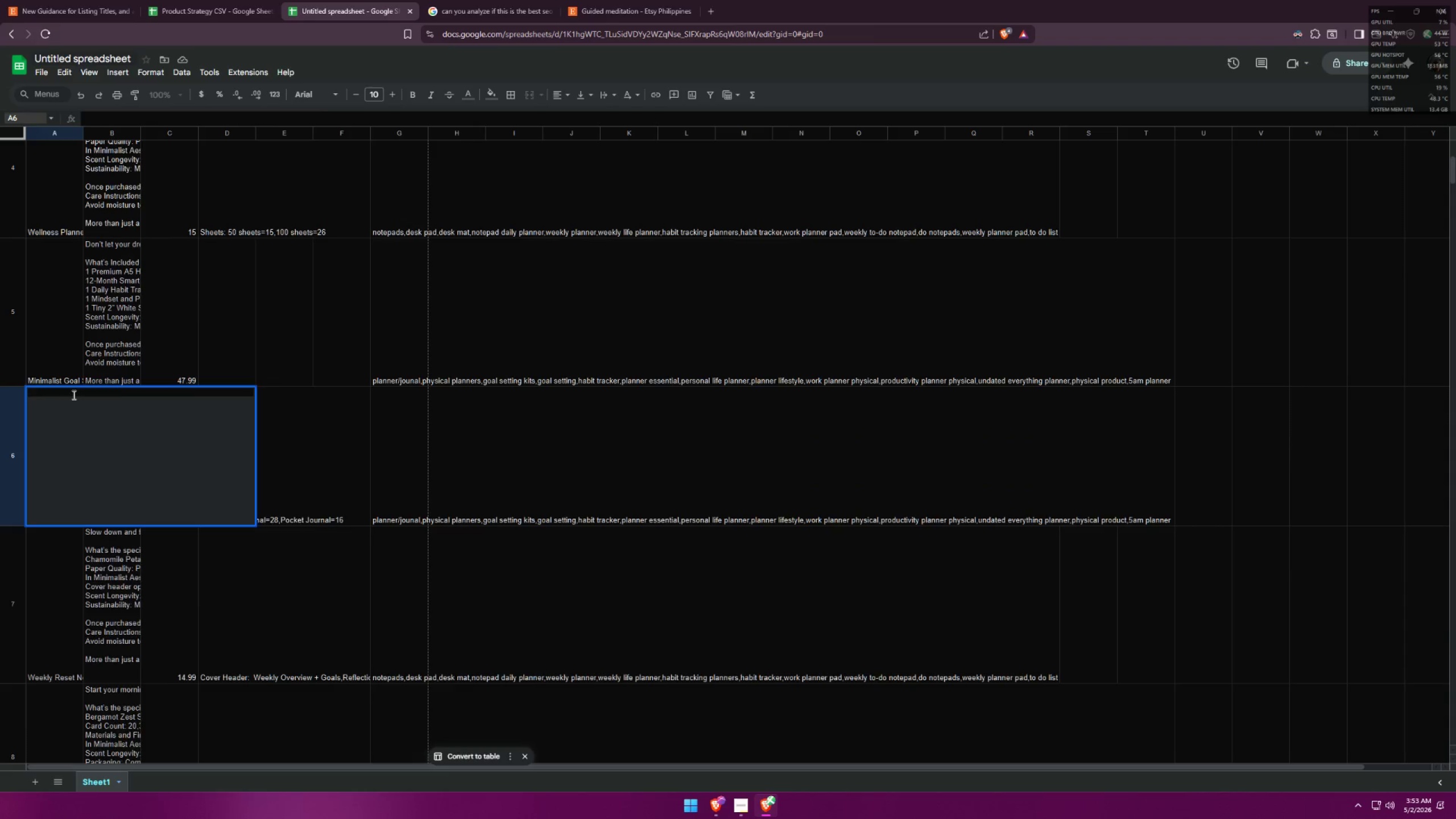 
key(Control+V)
 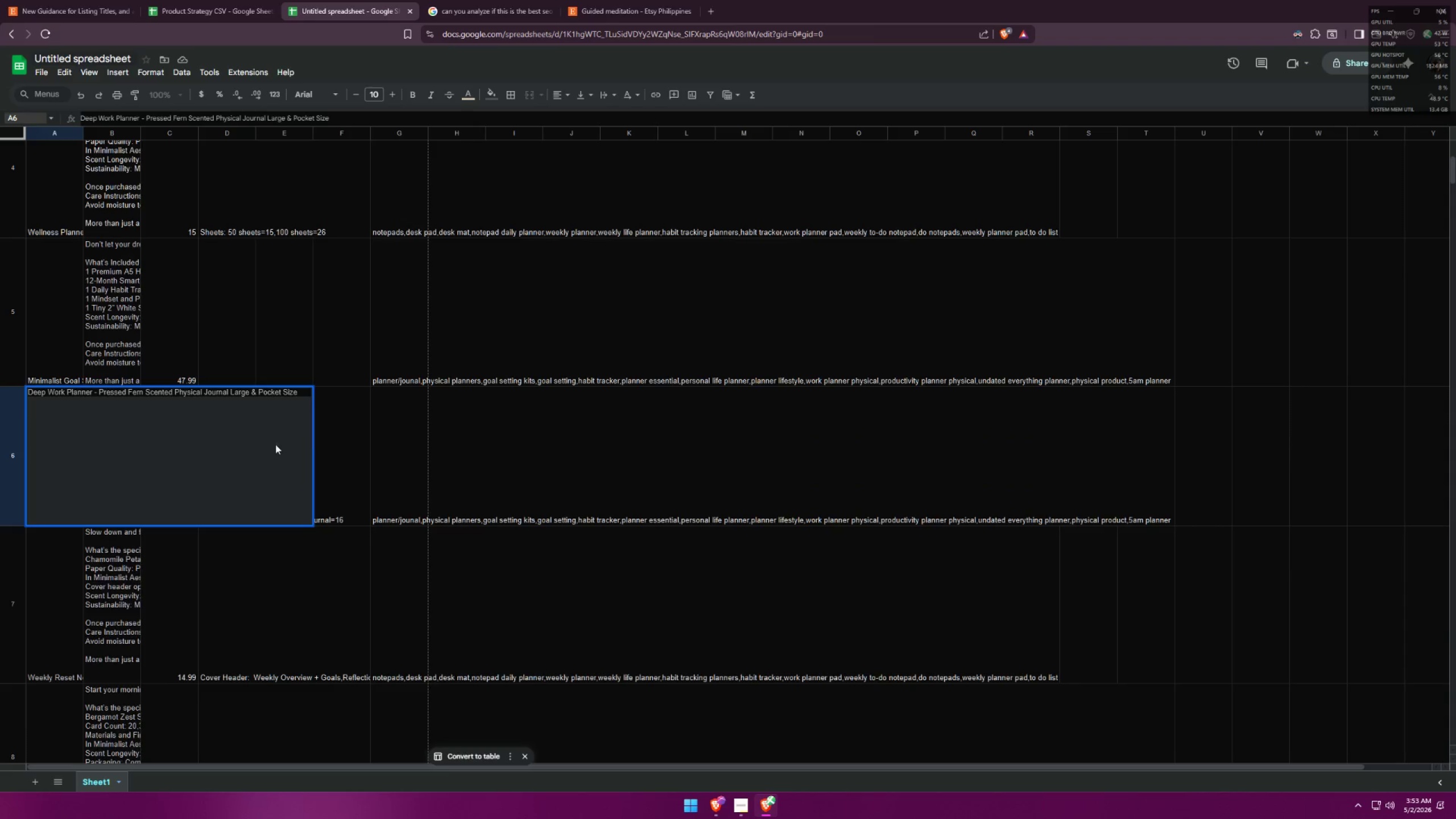 
left_click([320, 445])
 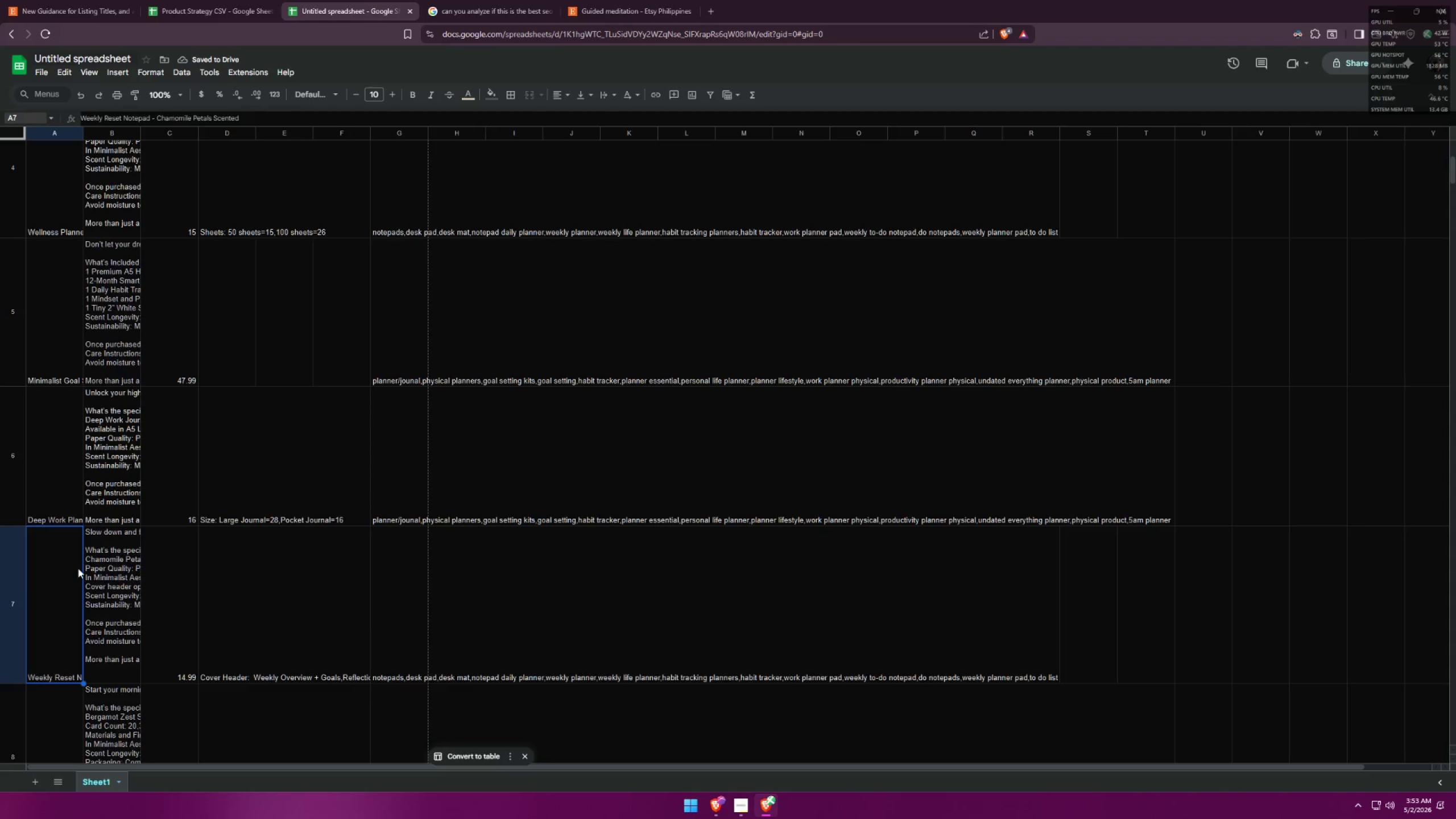 
wait(6.45)
 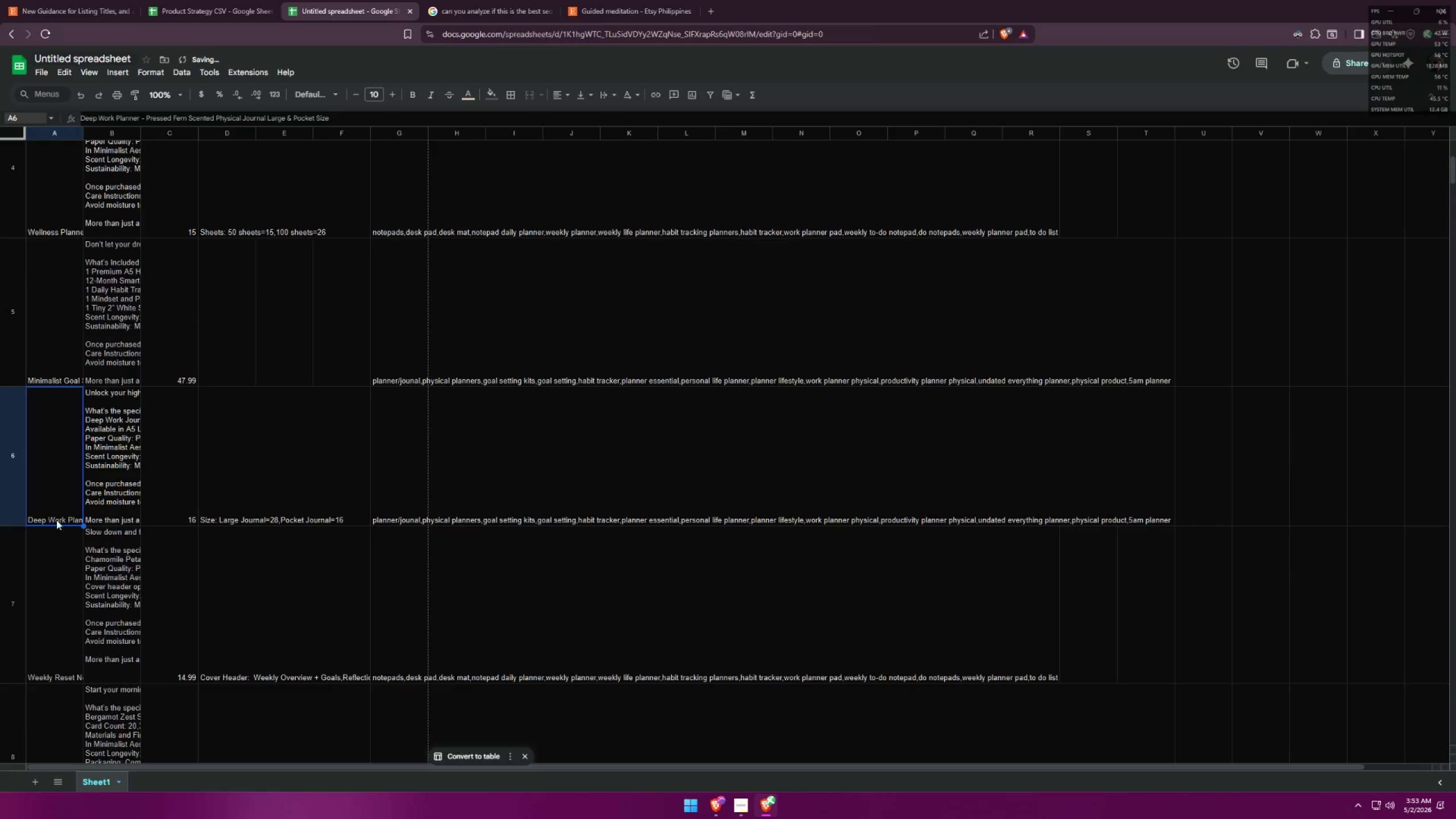 
left_click([467, 0])
 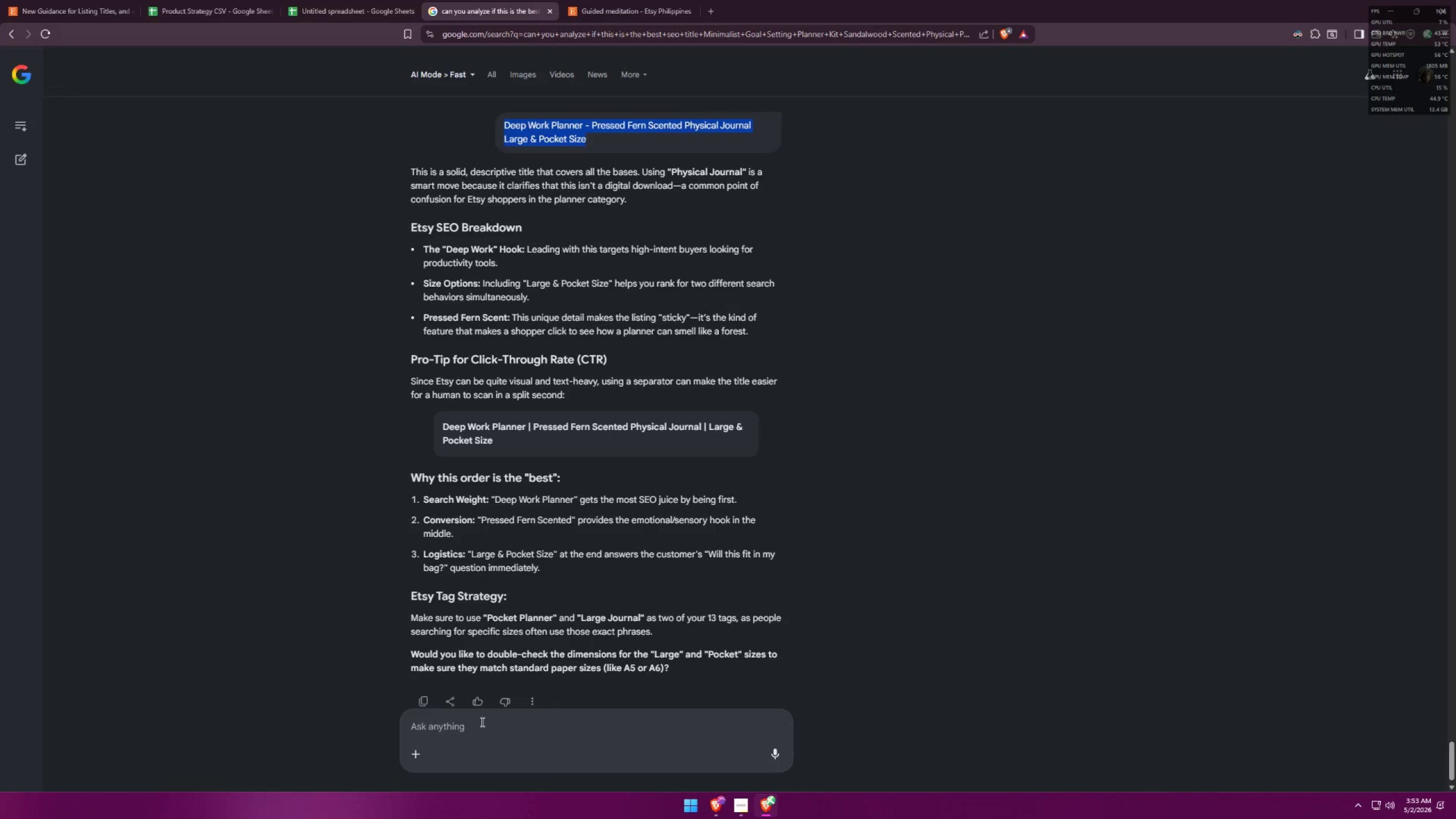 
left_click([478, 731])
 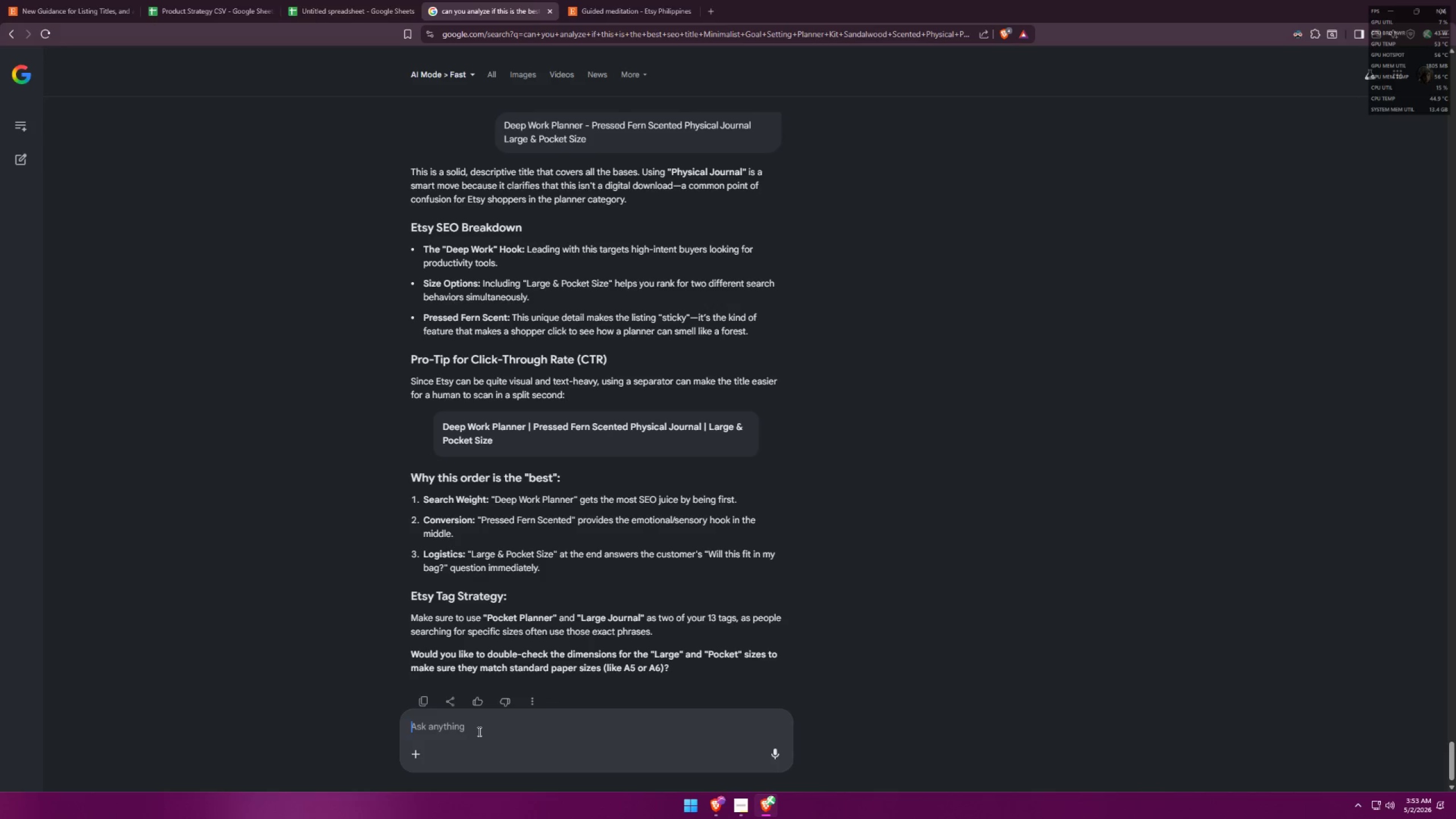 
type(how would u put in the title that u can choose cover headers from choices?)
 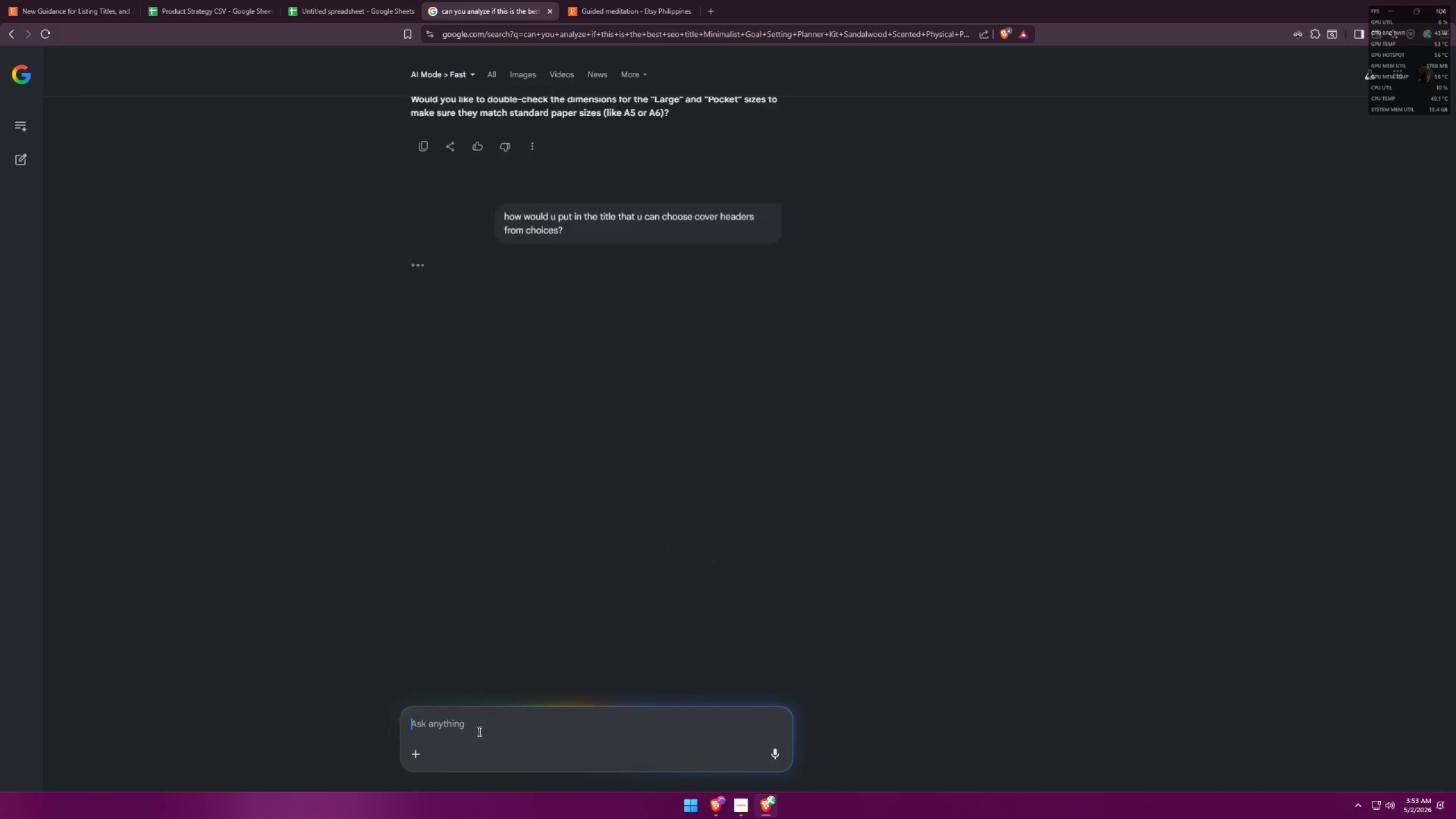 
 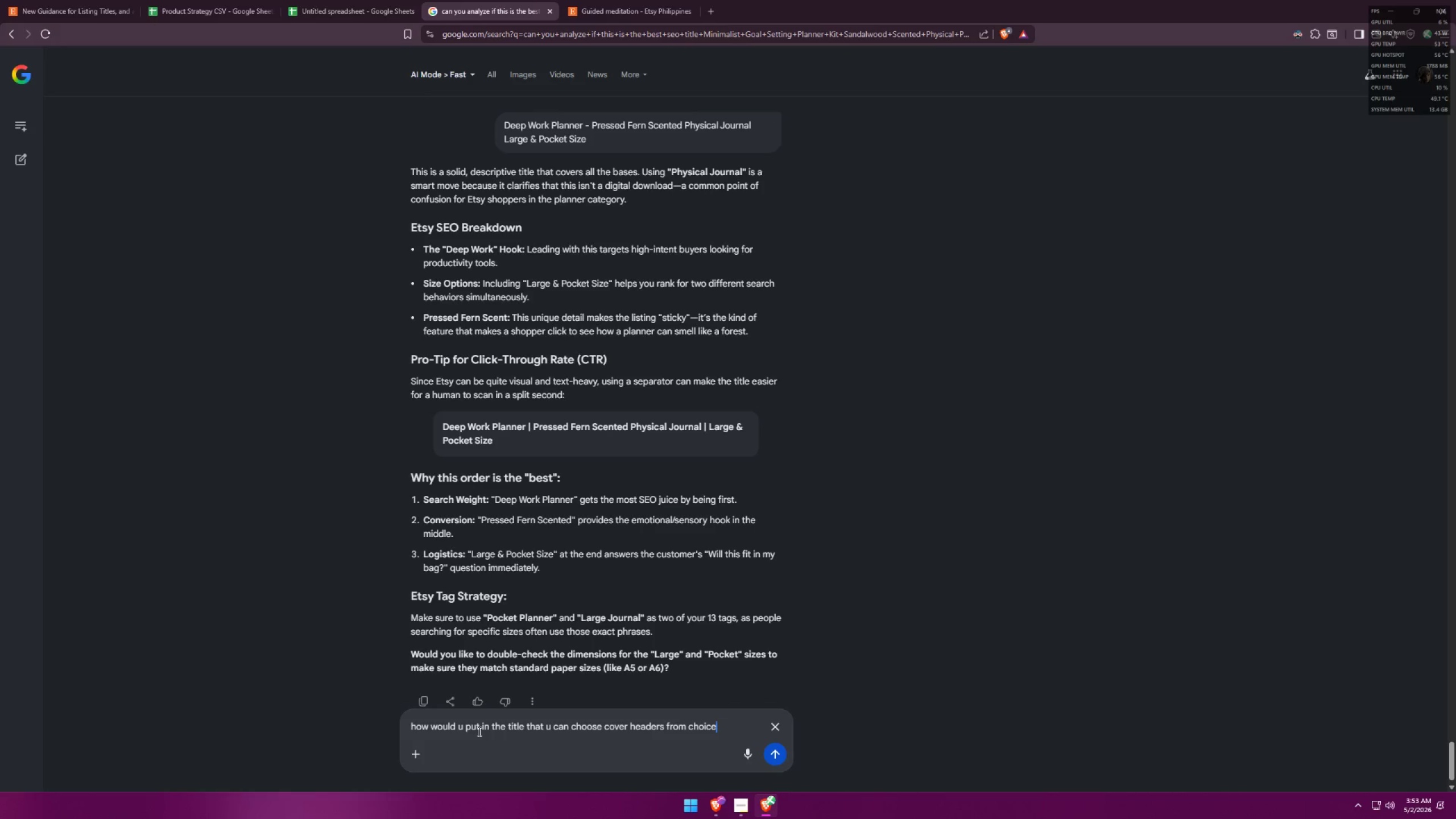 
key(Enter)
 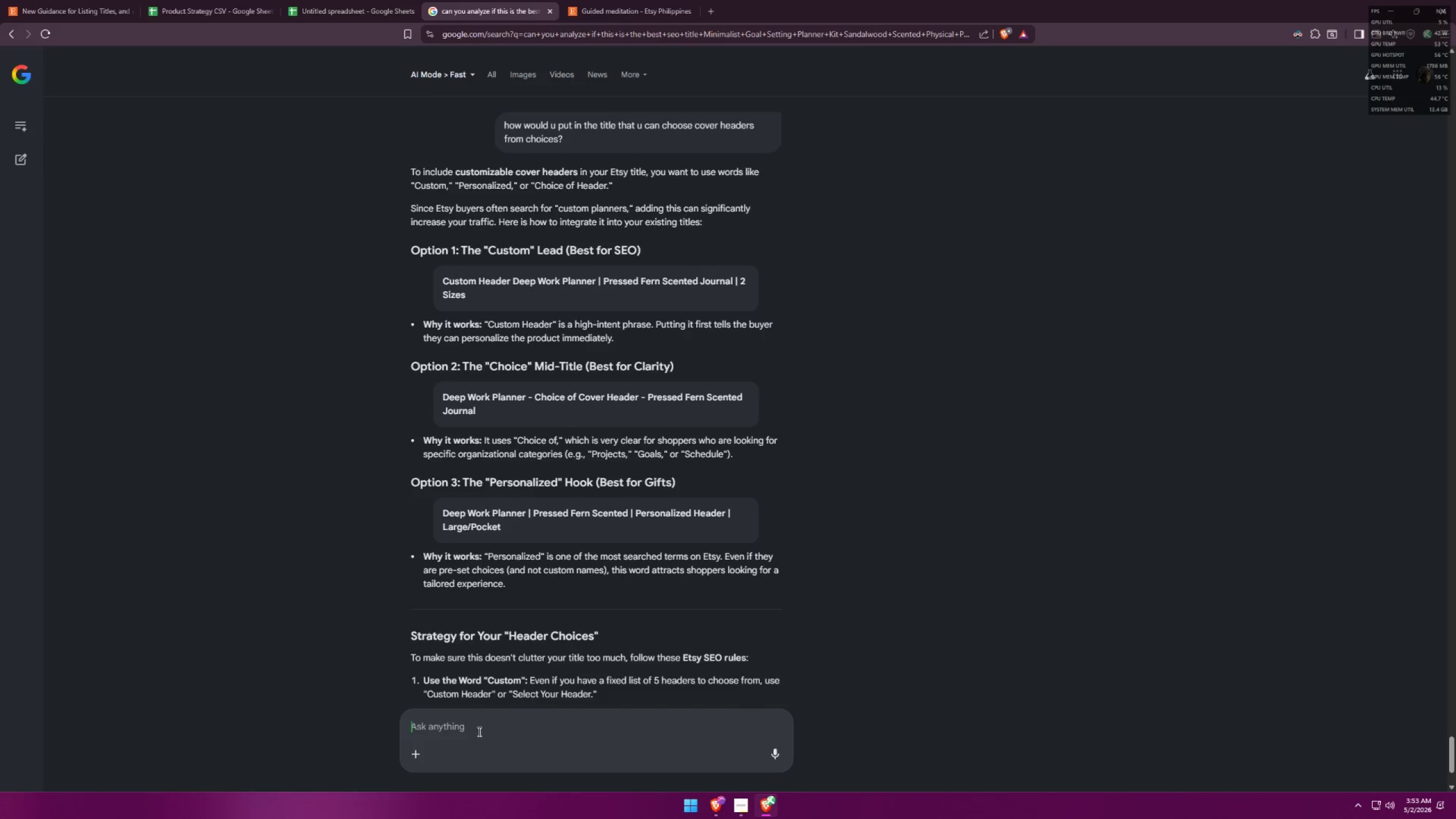 
wait(18.59)
 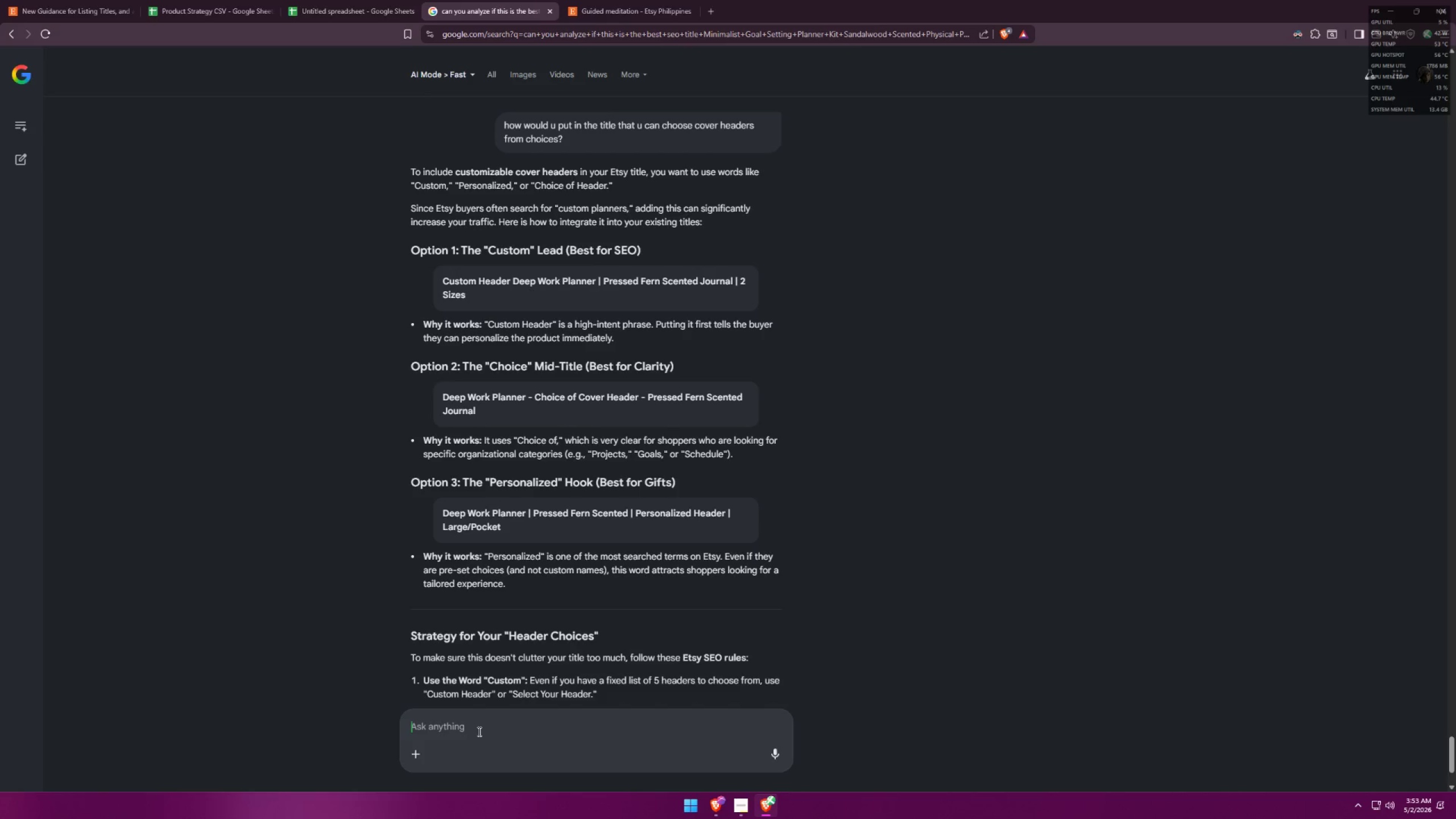 
left_click([321, 0])
 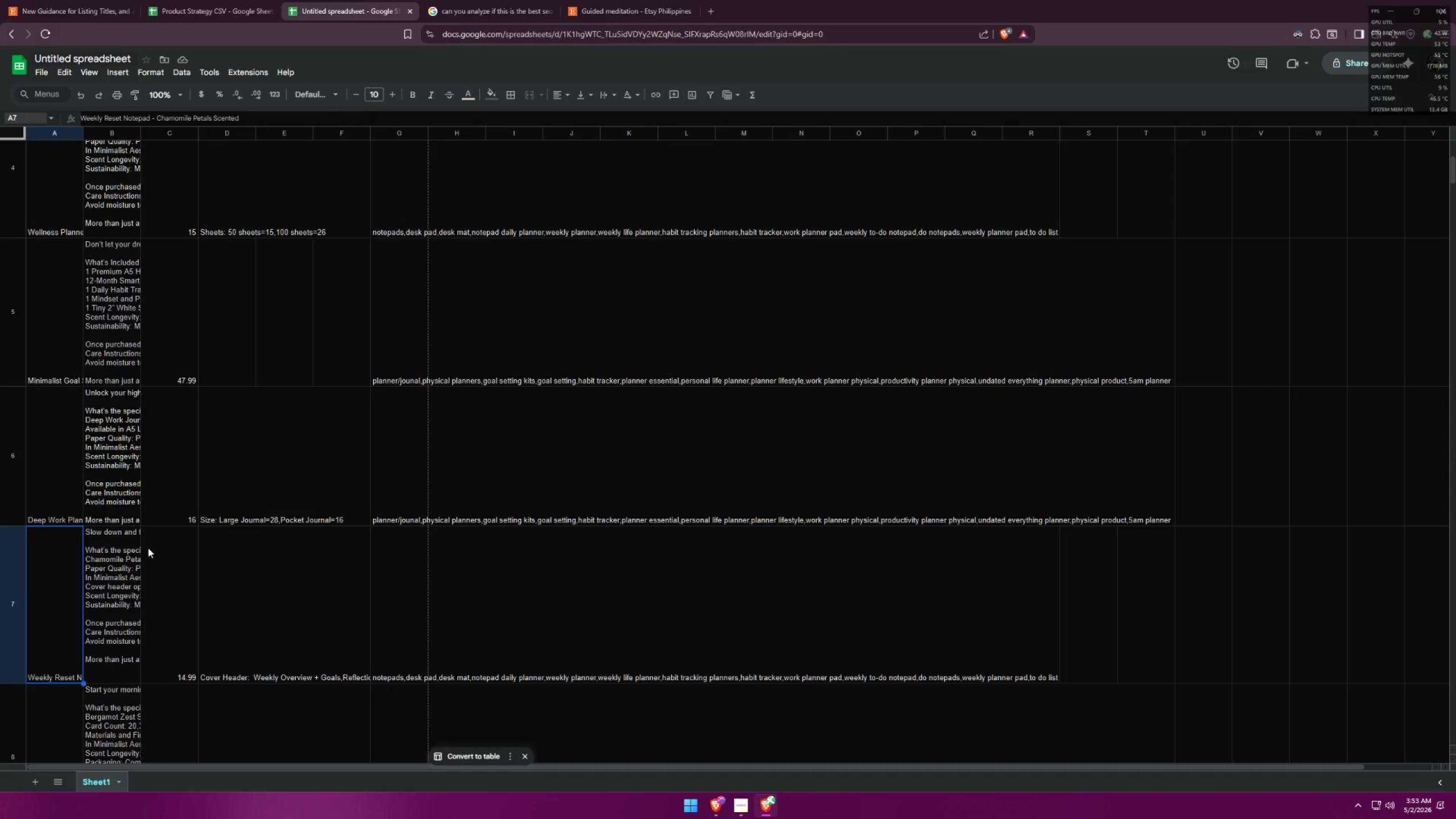 
wait(5.47)
 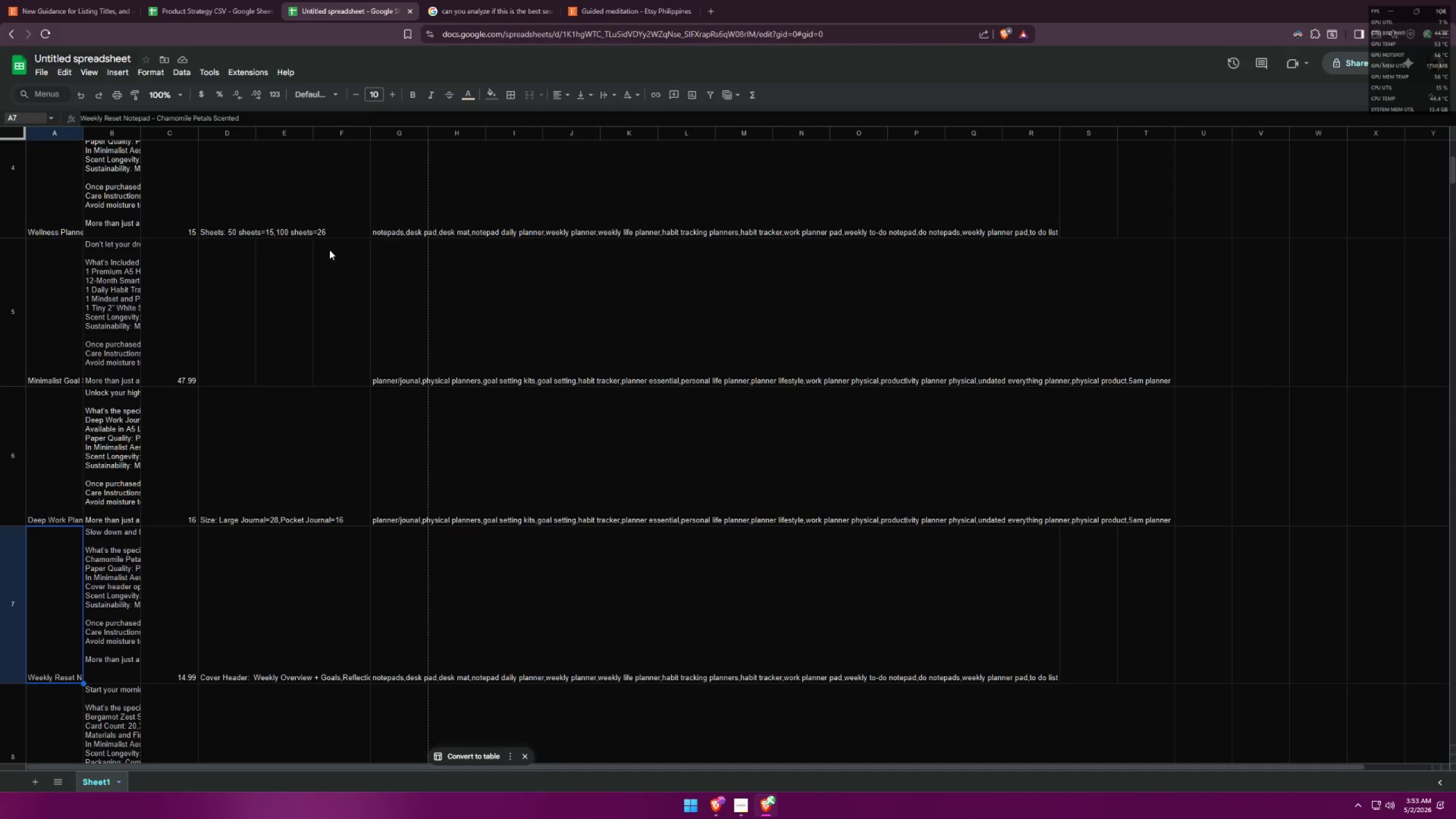 
left_click([462, 0])
 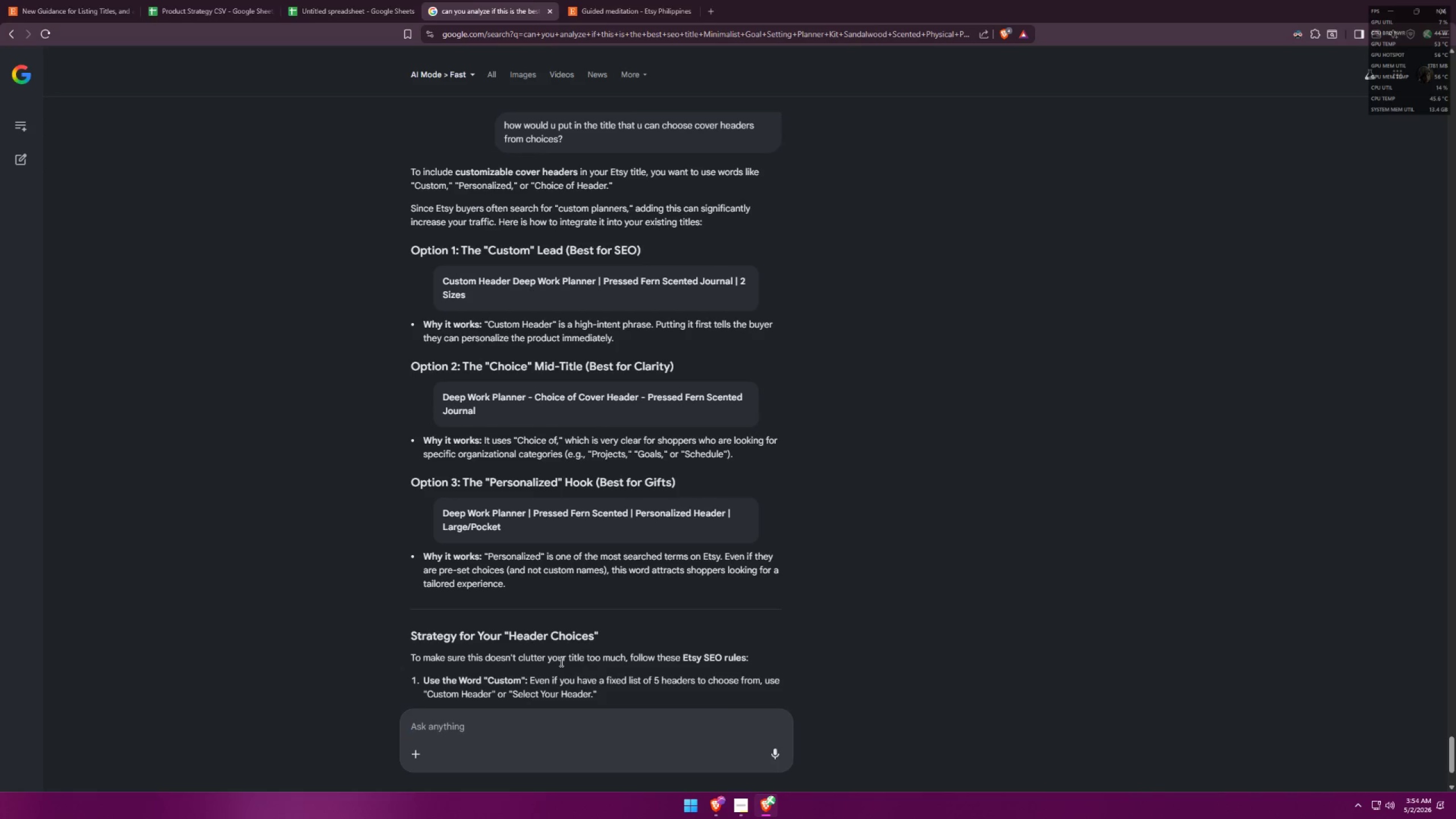 
type(Custom Weekly Reset )
 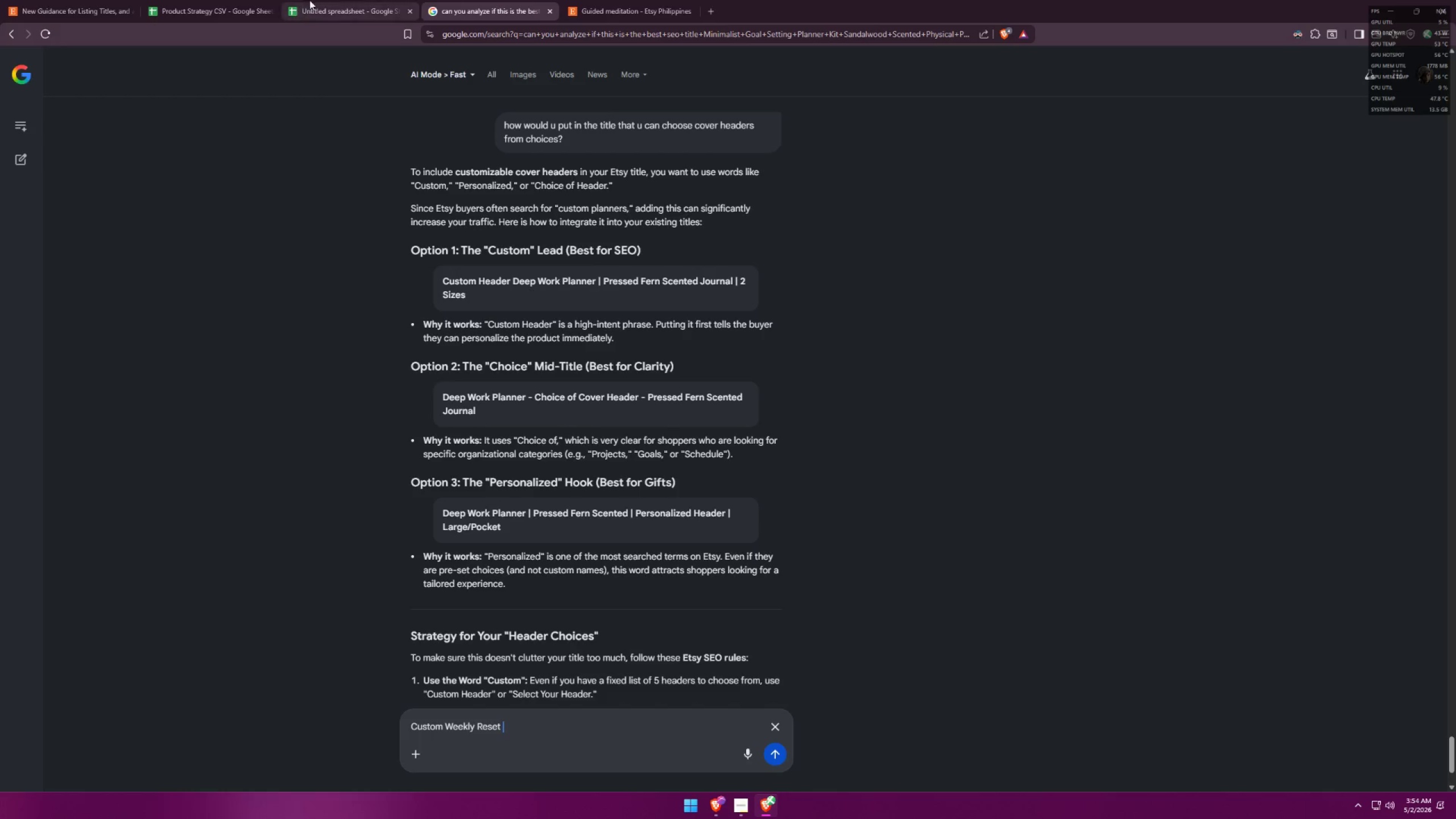 
left_click([350, 0])
 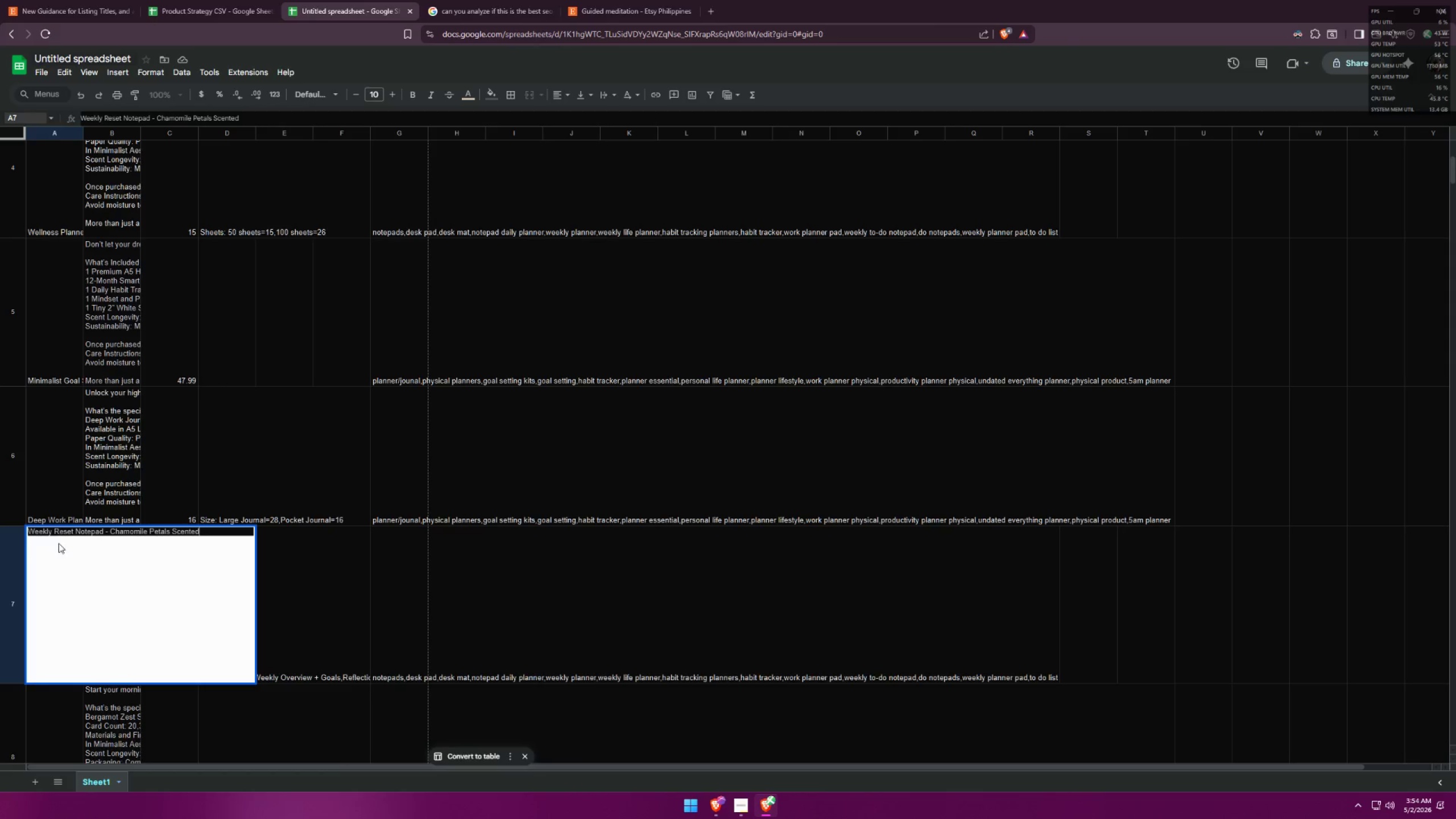 
double_click([70, 528])
 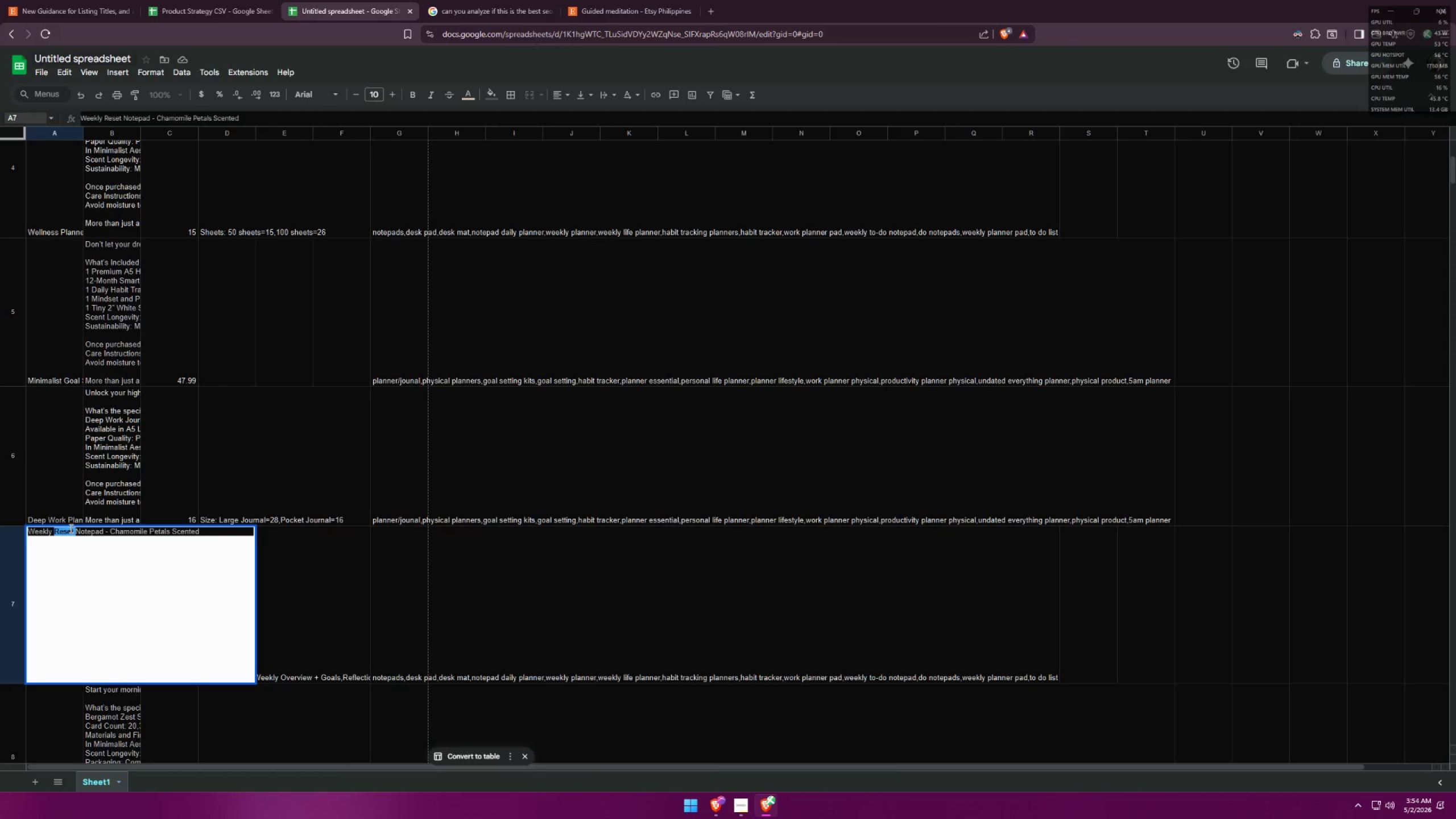 
triple_click([70, 528])
 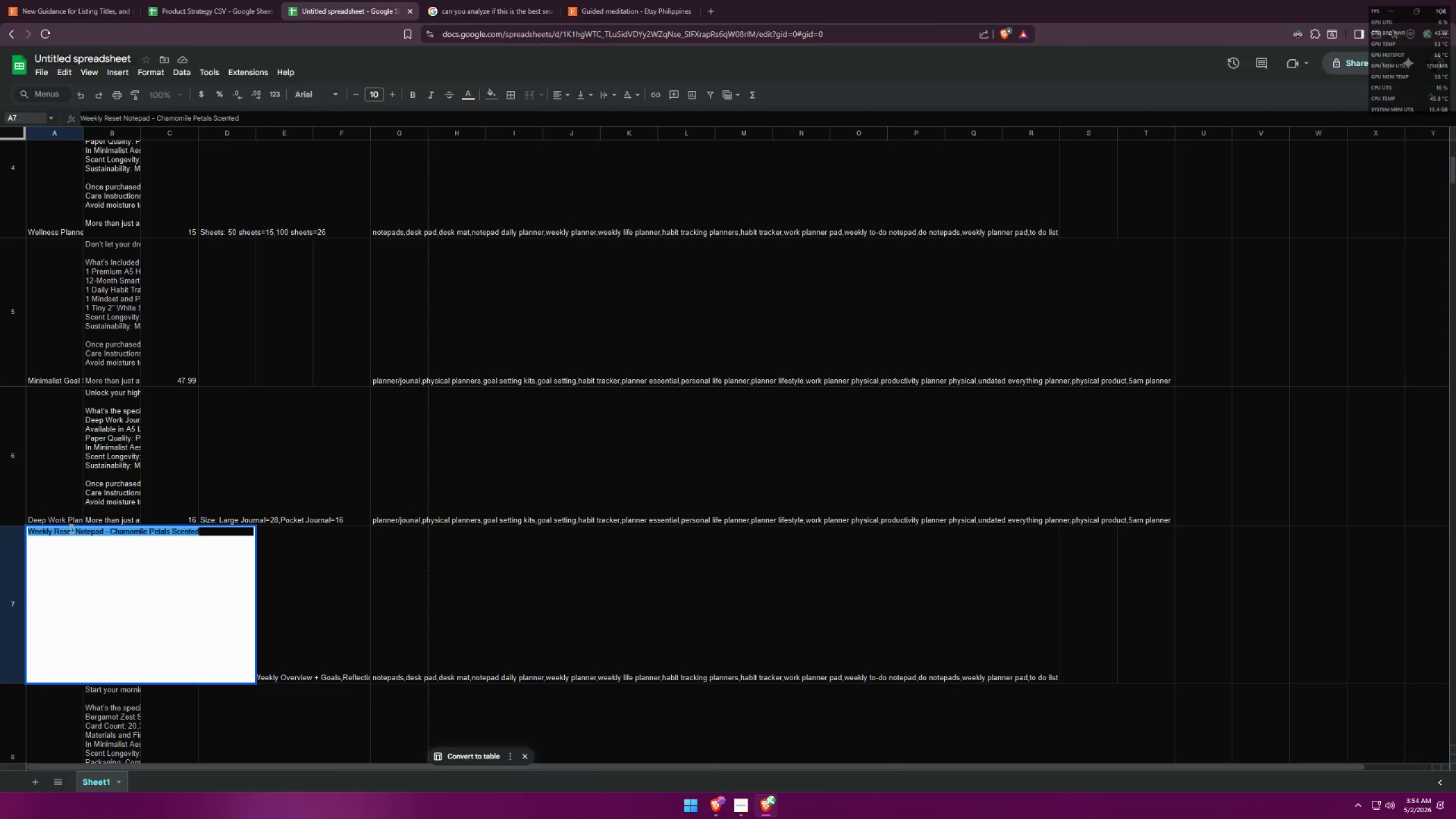 
key(Control+ControlLeft)
 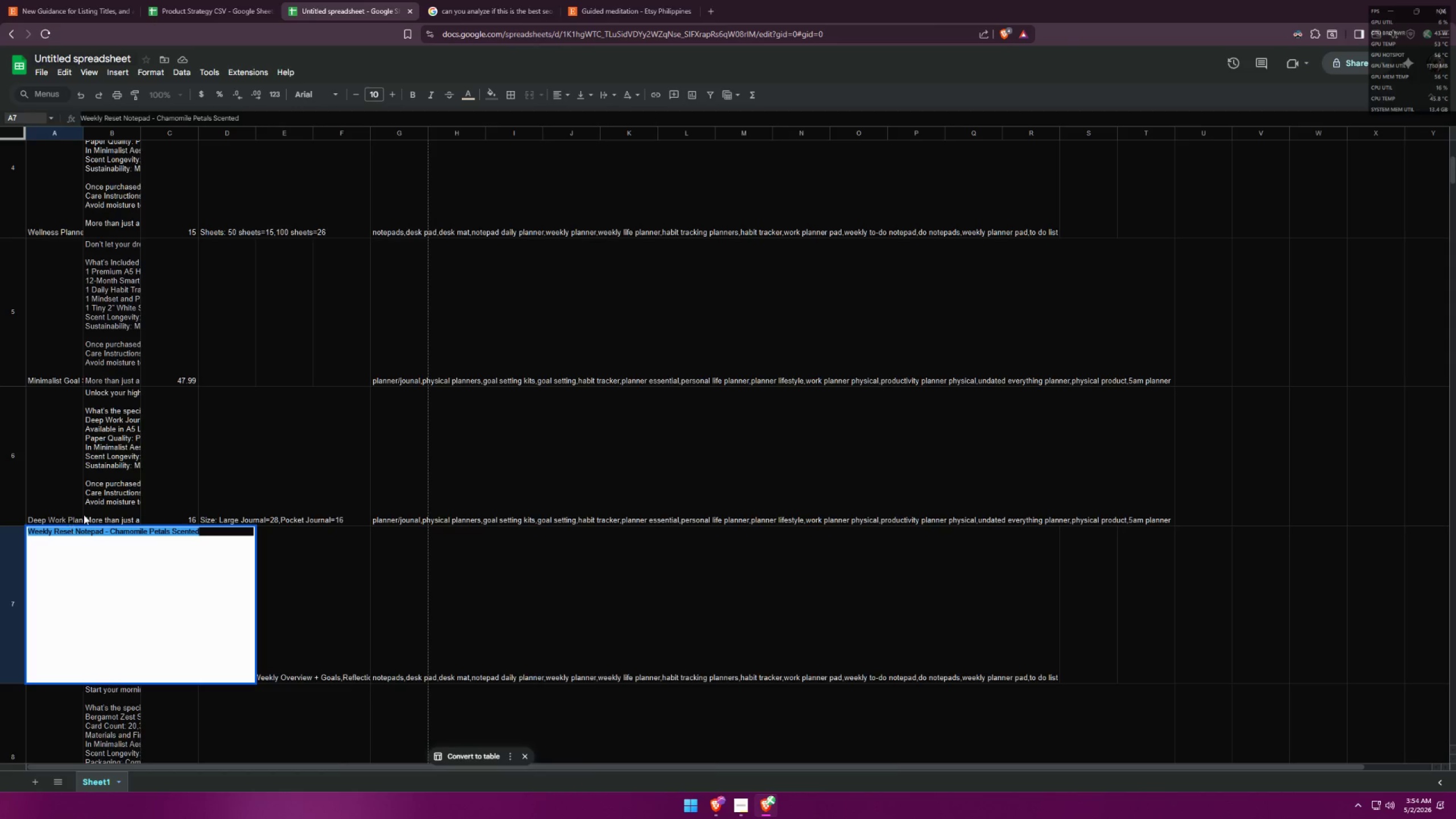 
key(Control+C)
 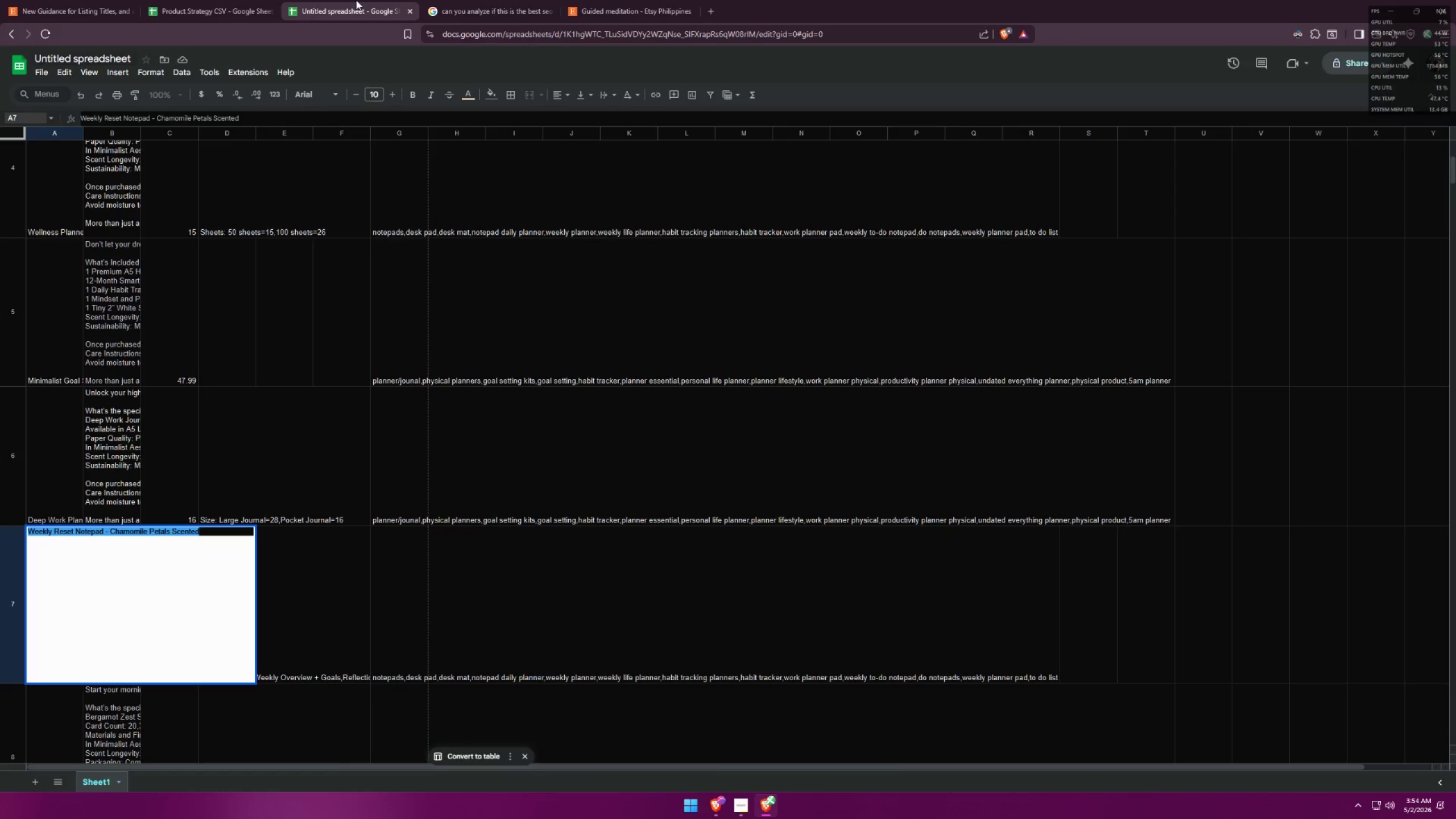 
left_click([472, 0])
 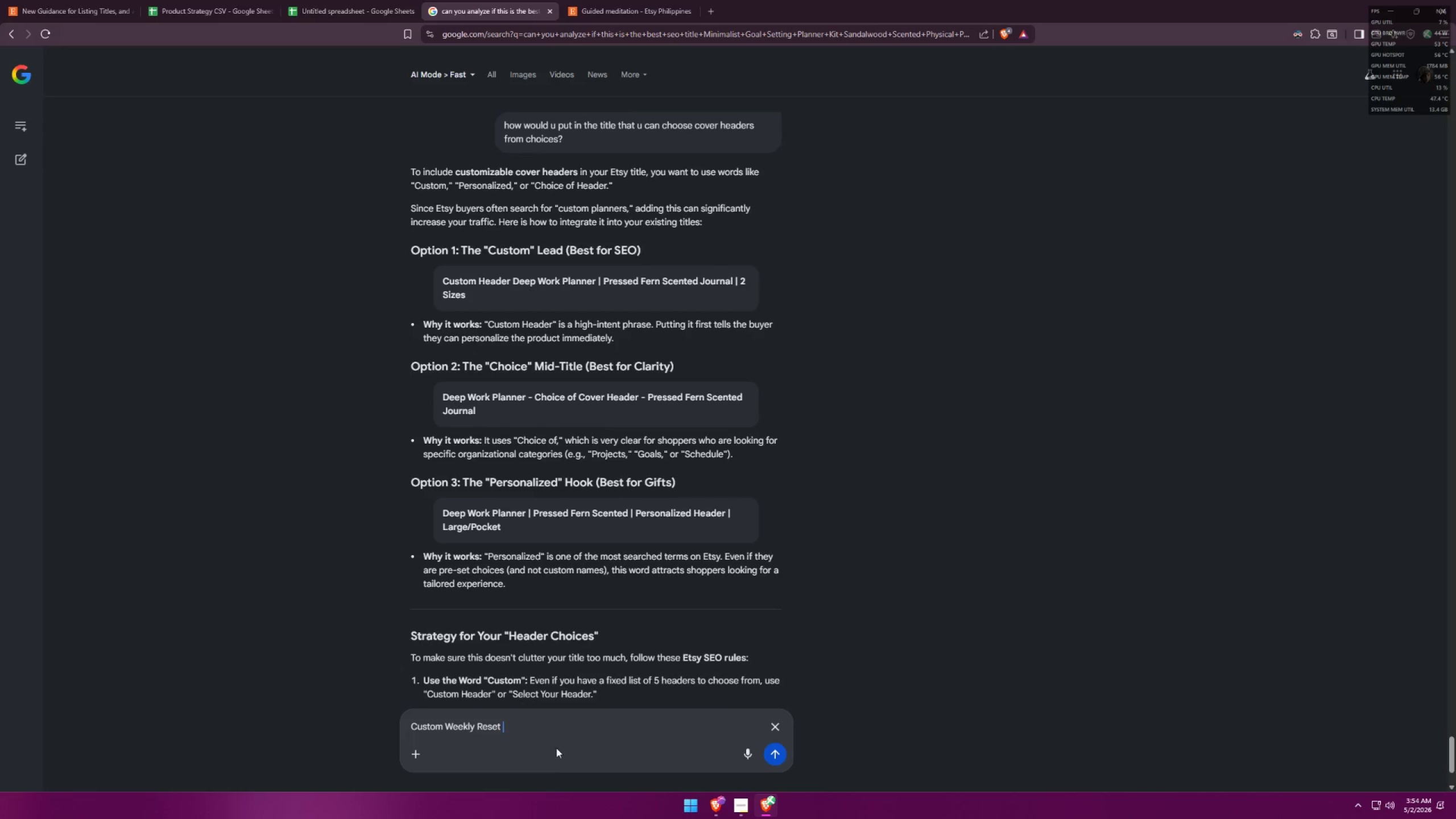 
left_click_drag(start_coordinate=[553, 730], to_coordinate=[289, 730])
 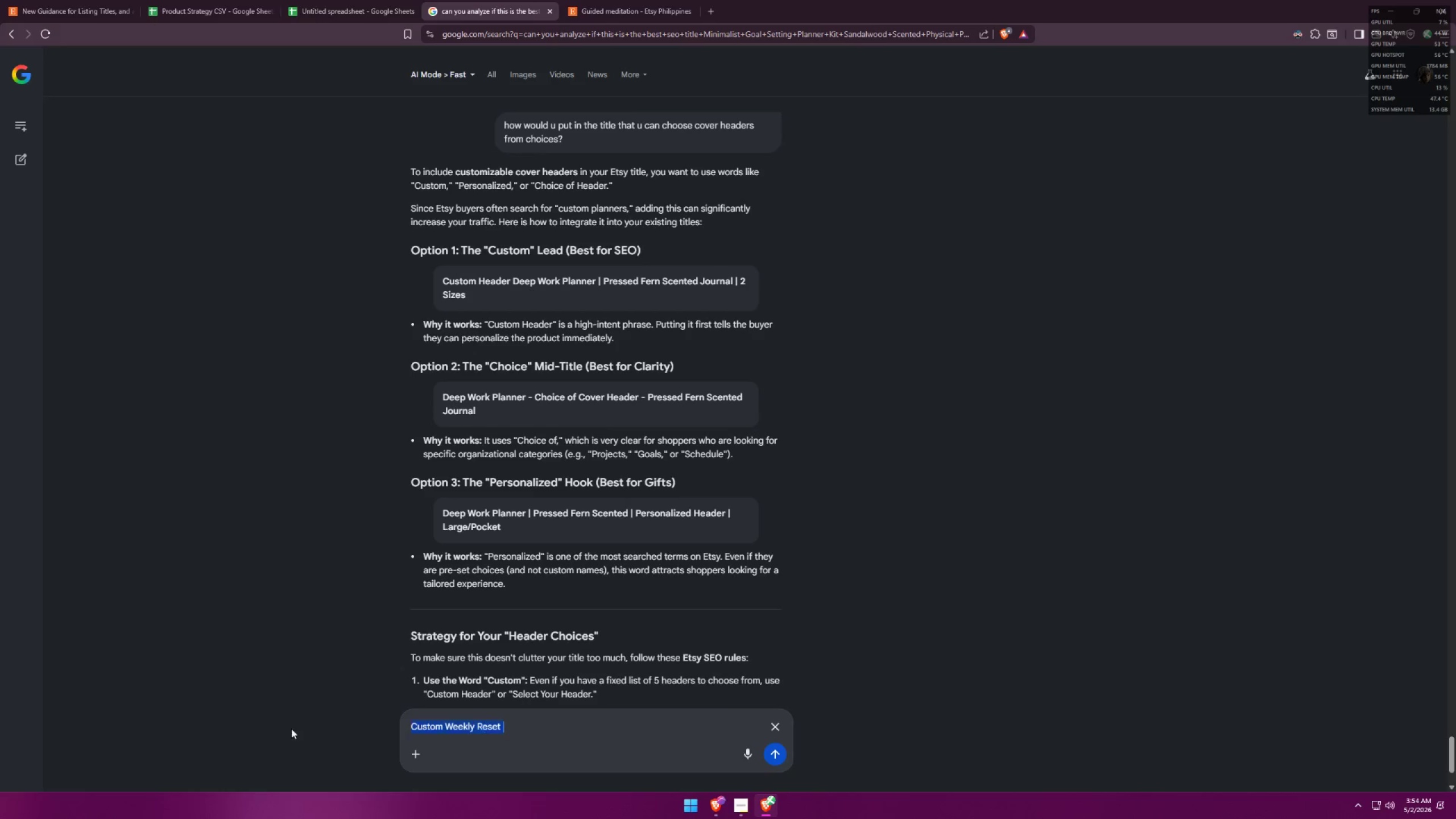 
key(Control+ControlLeft)
 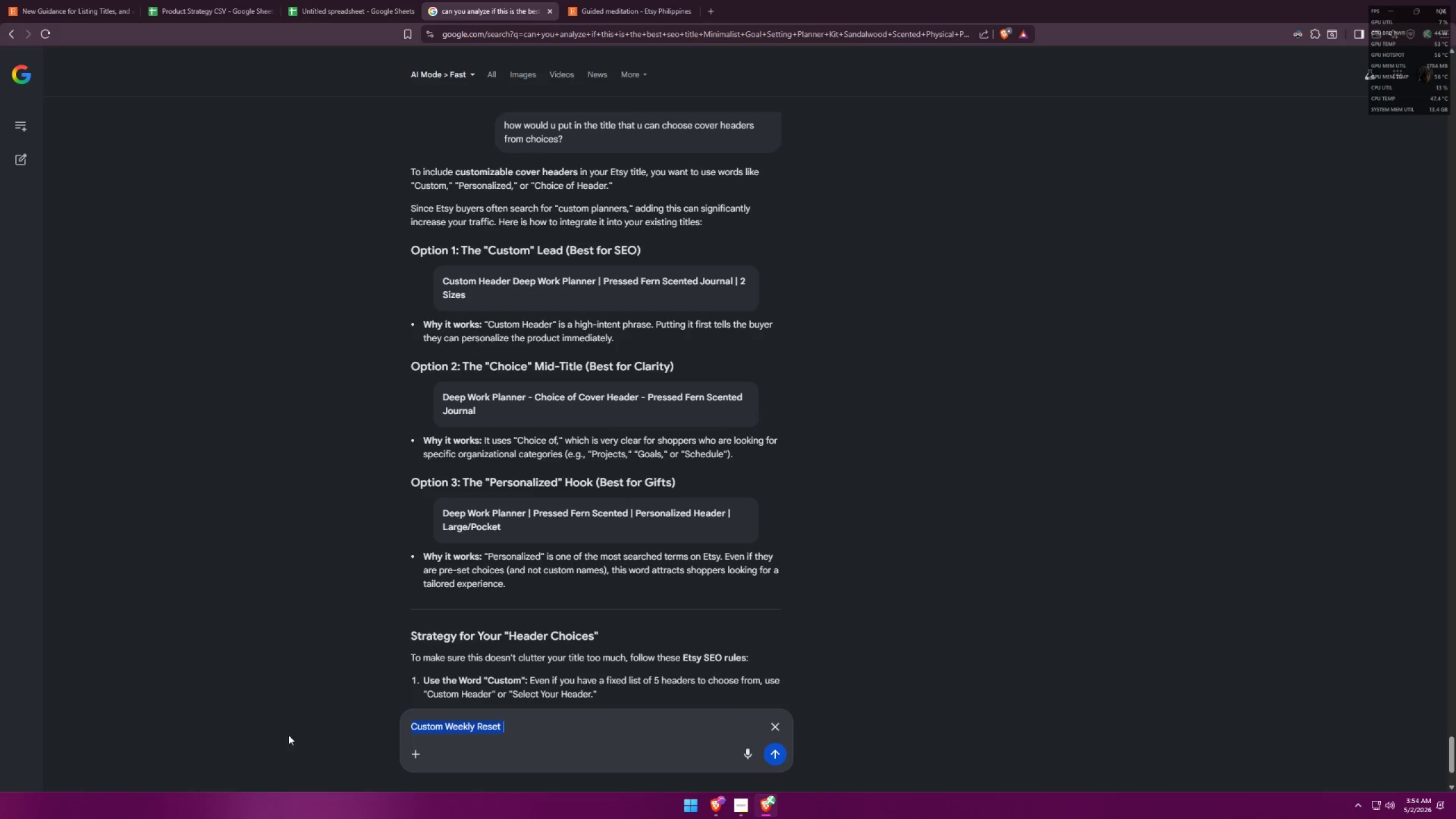 
key(Control+V)
 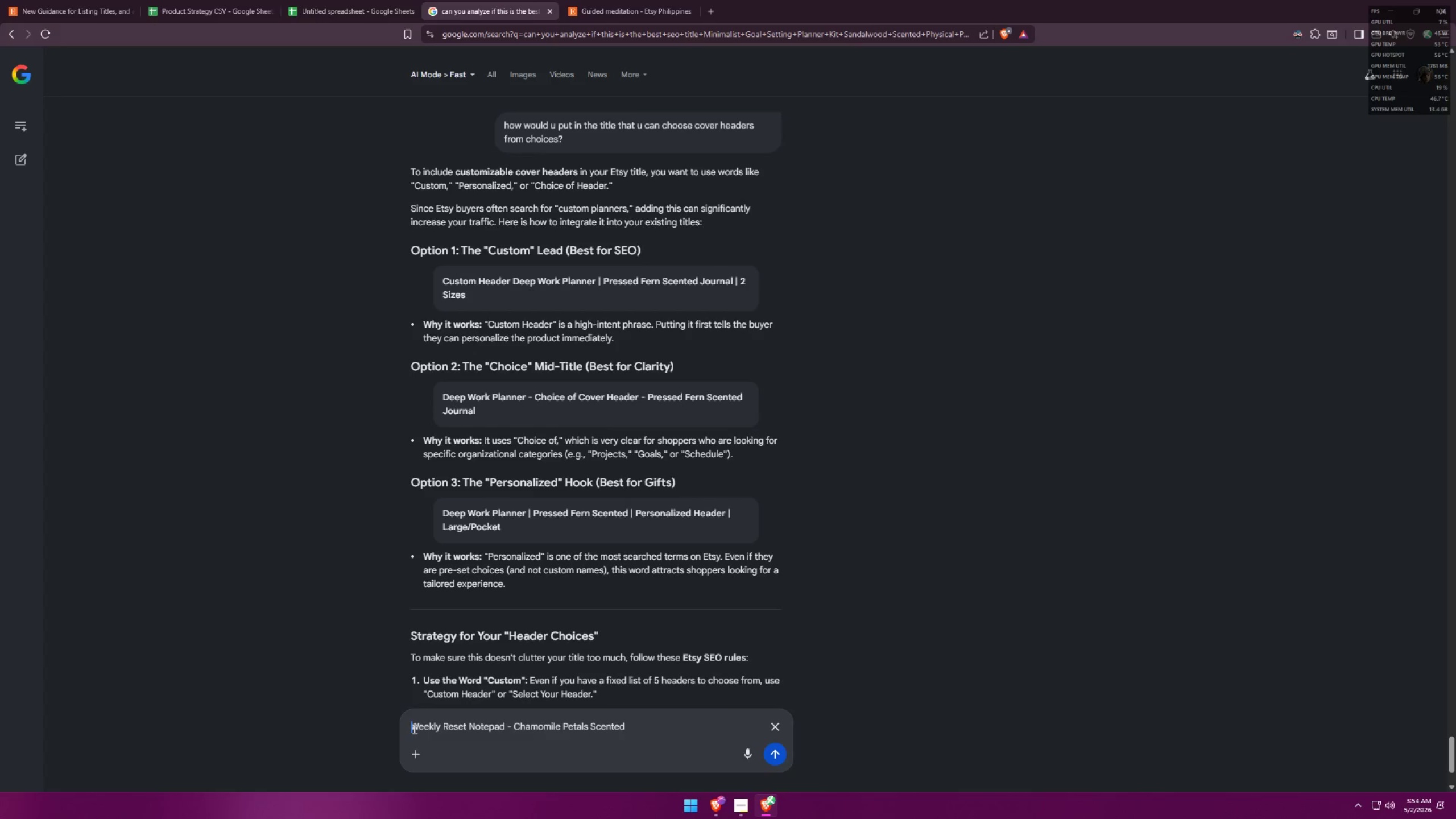 
type(Cuto)
key(Backspace)
key(Backspace)
type(stom )
 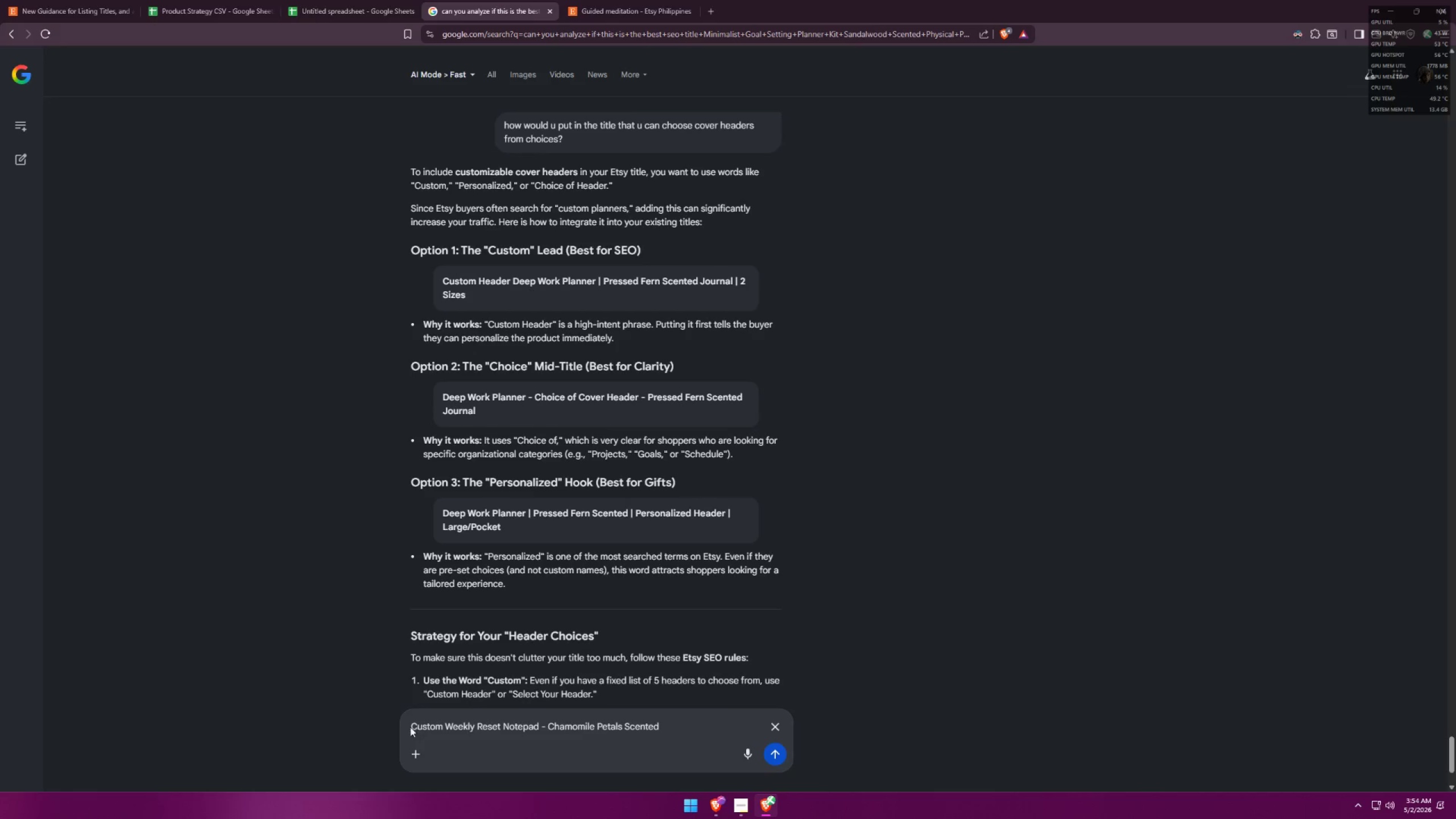 
double_click([413, 727])
 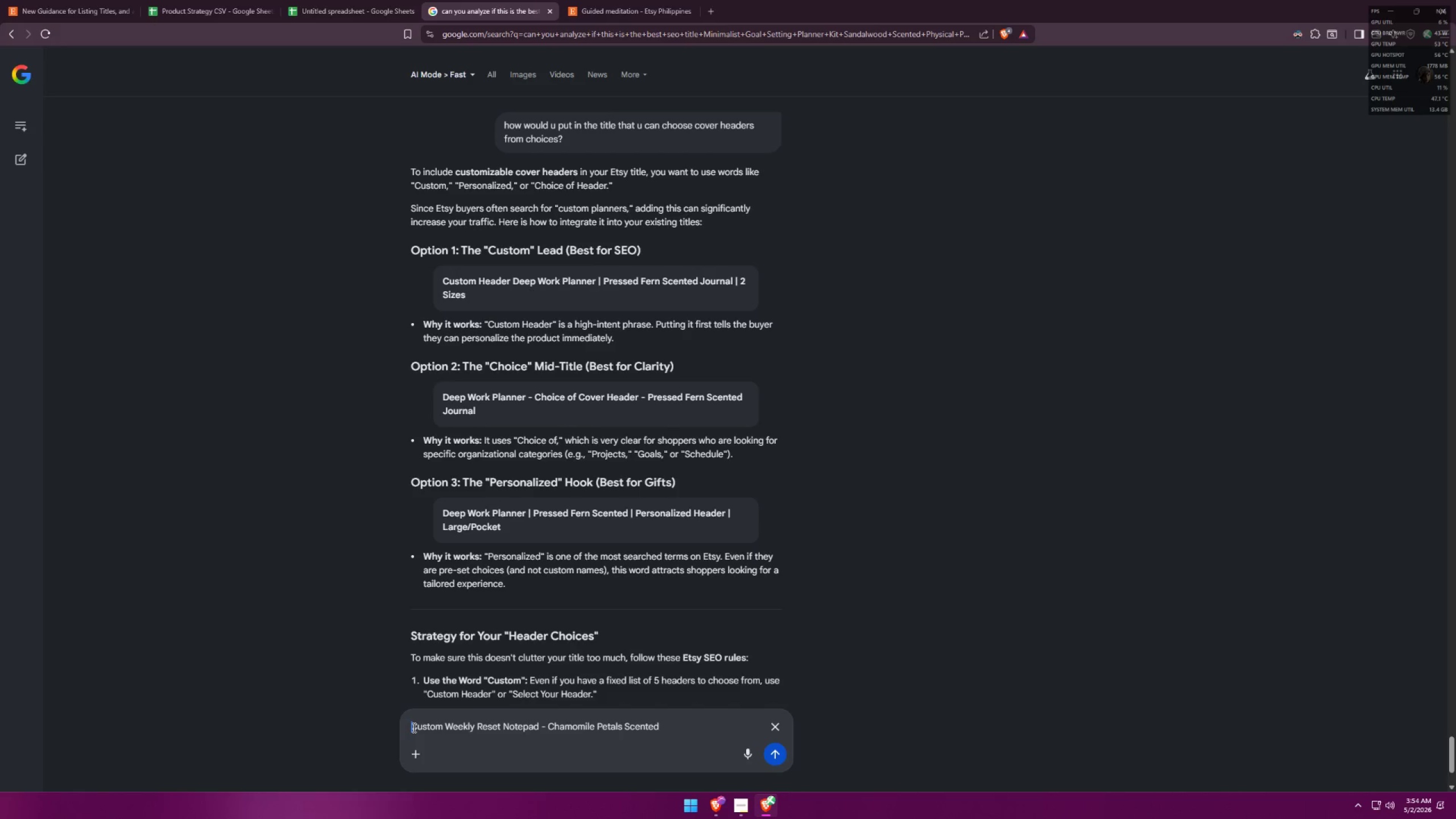 
type(like , )
 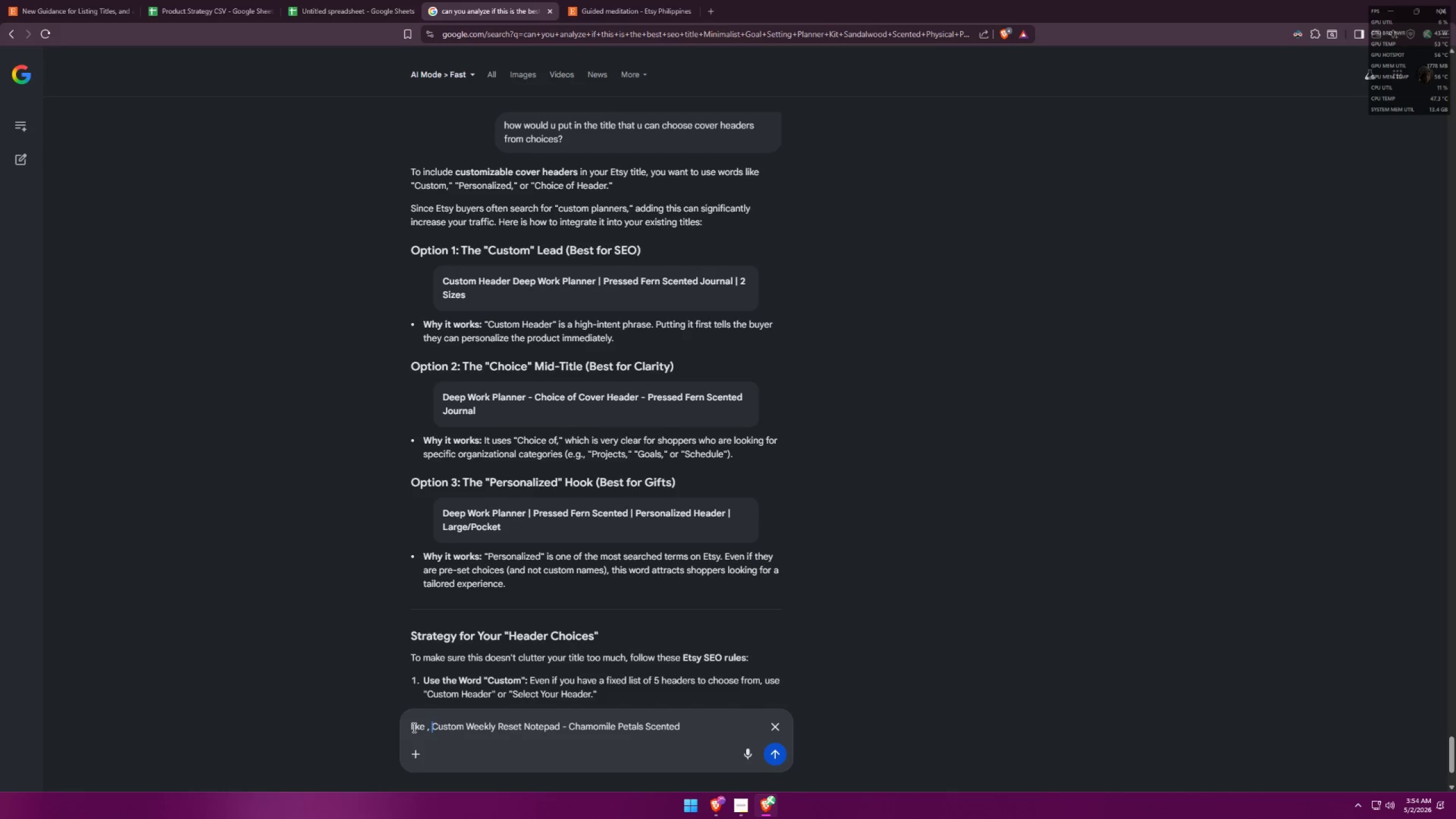 
key(Enter)
 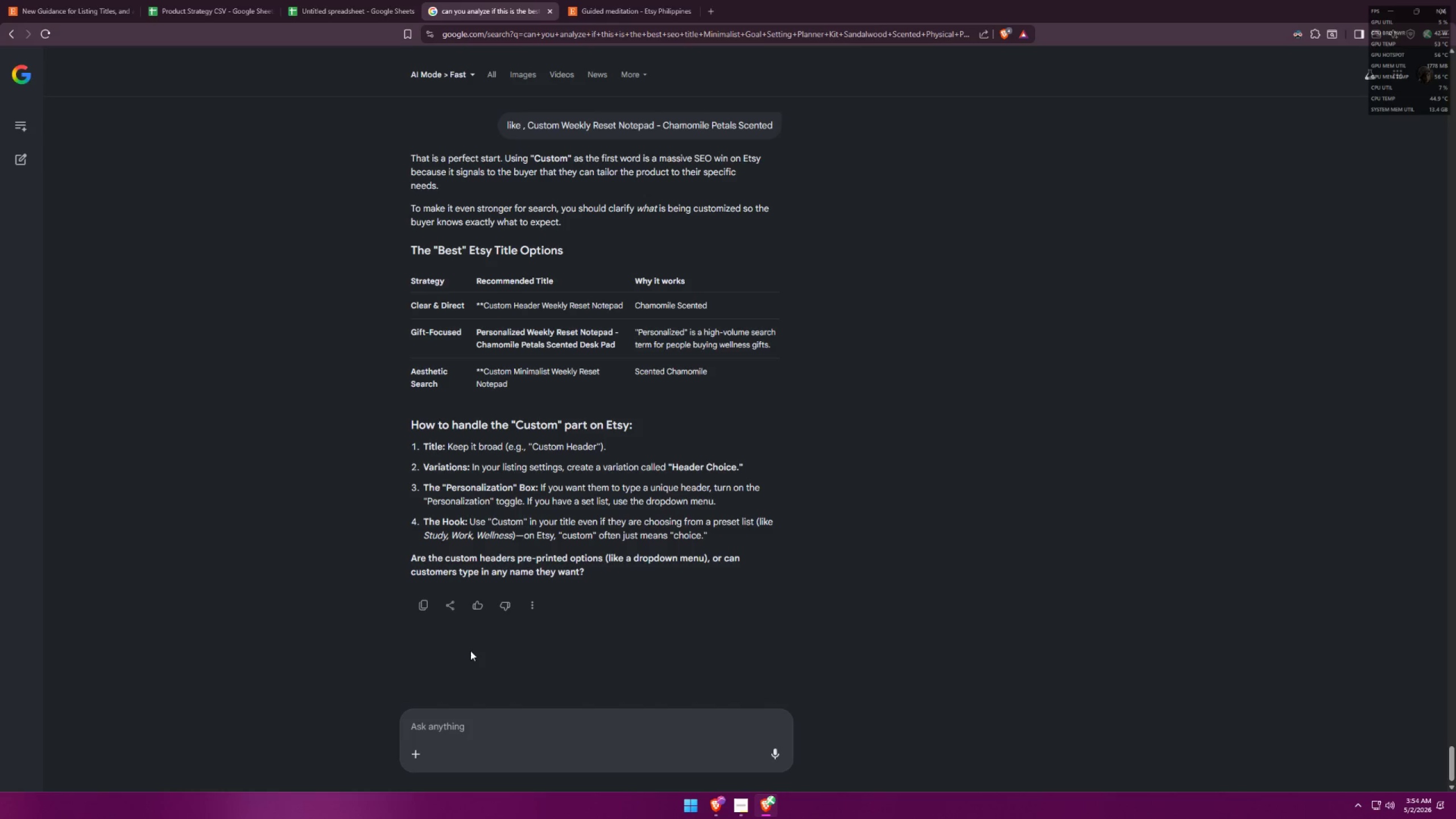 
wait(23.0)
 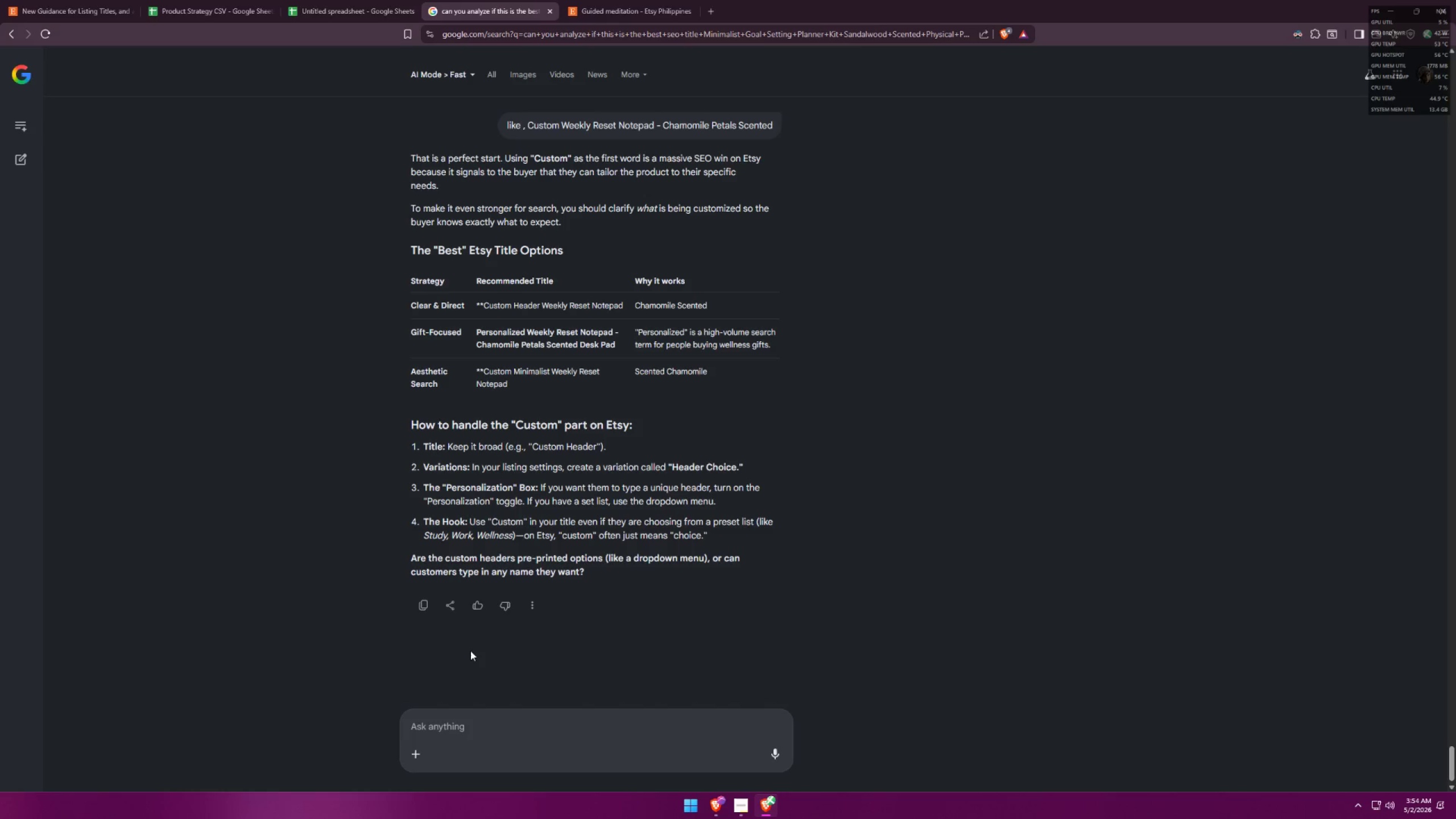 
left_click_drag(start_coordinate=[530, 126], to_coordinate=[779, 123])
 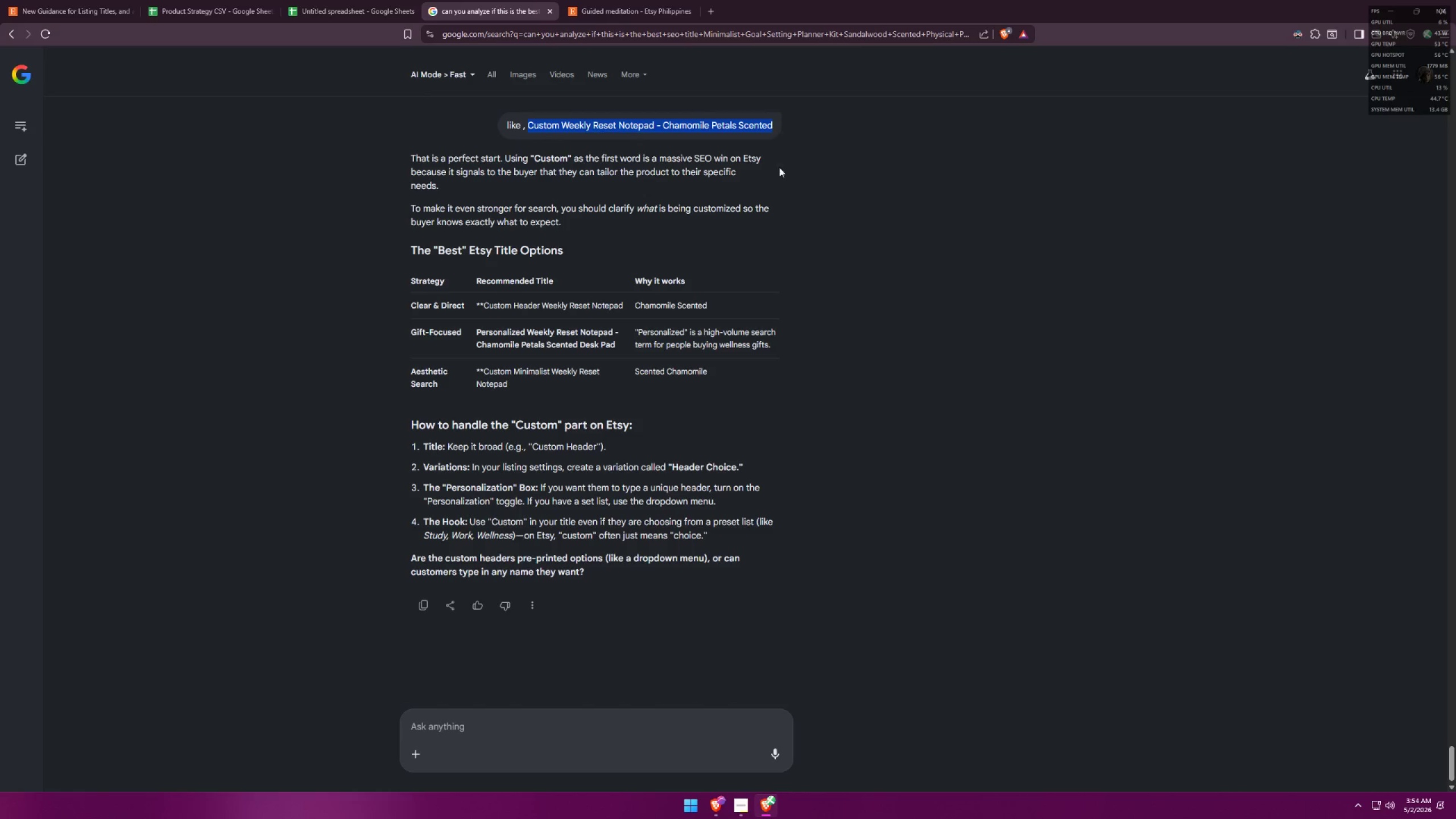 
key(Control+ControlLeft)
 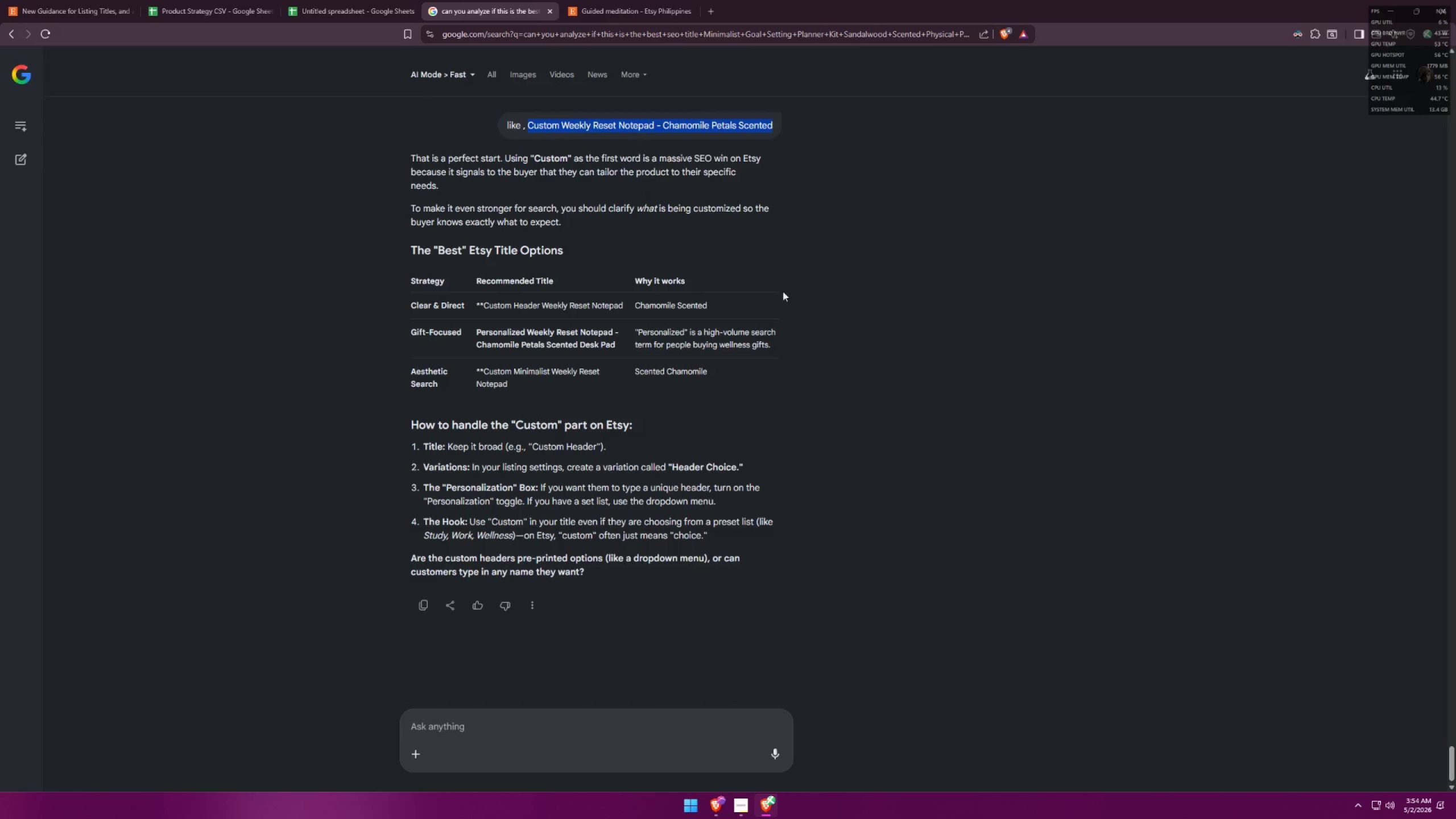 
key(Control+C)
 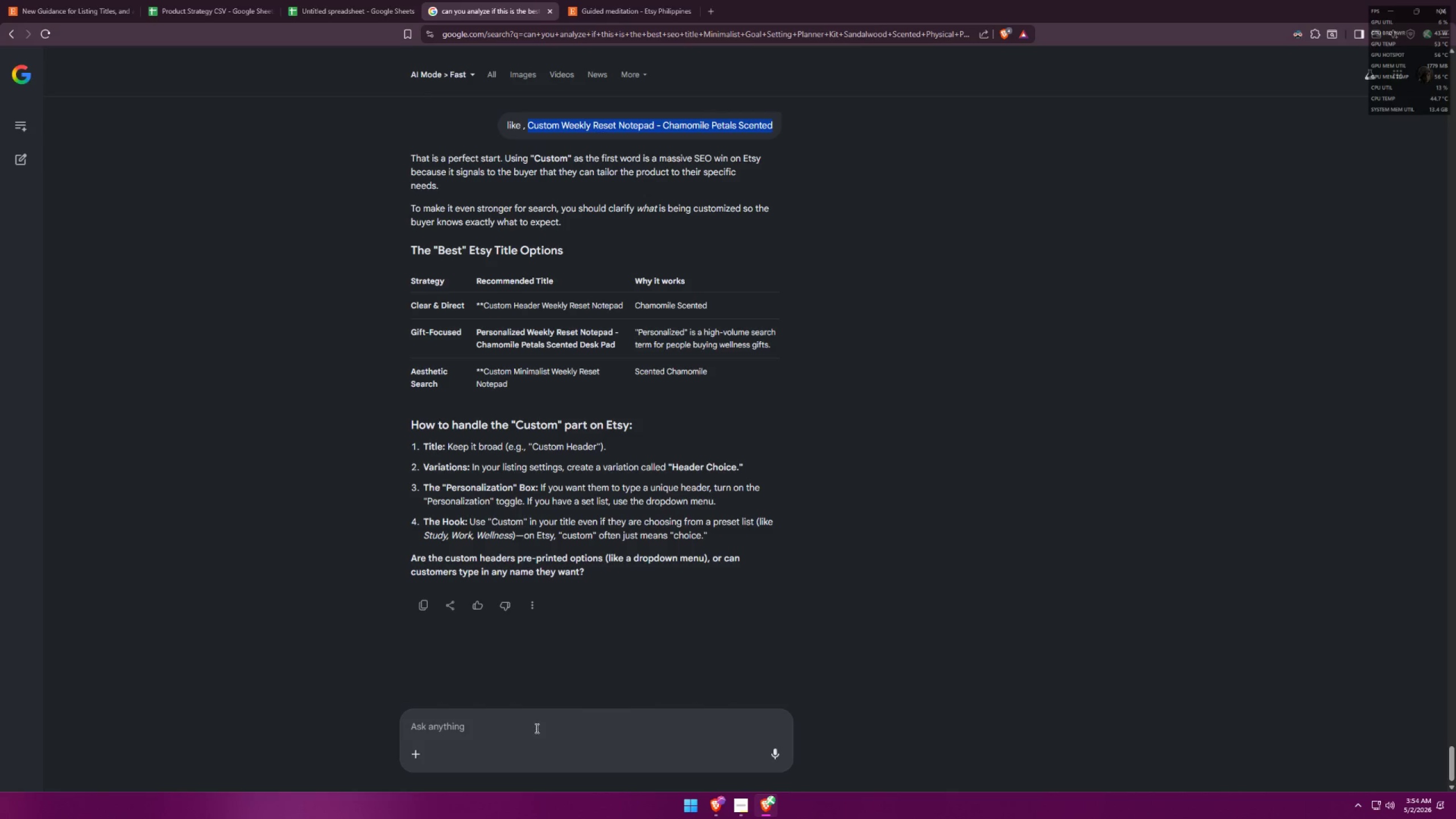 
key(Control+ControlLeft)
 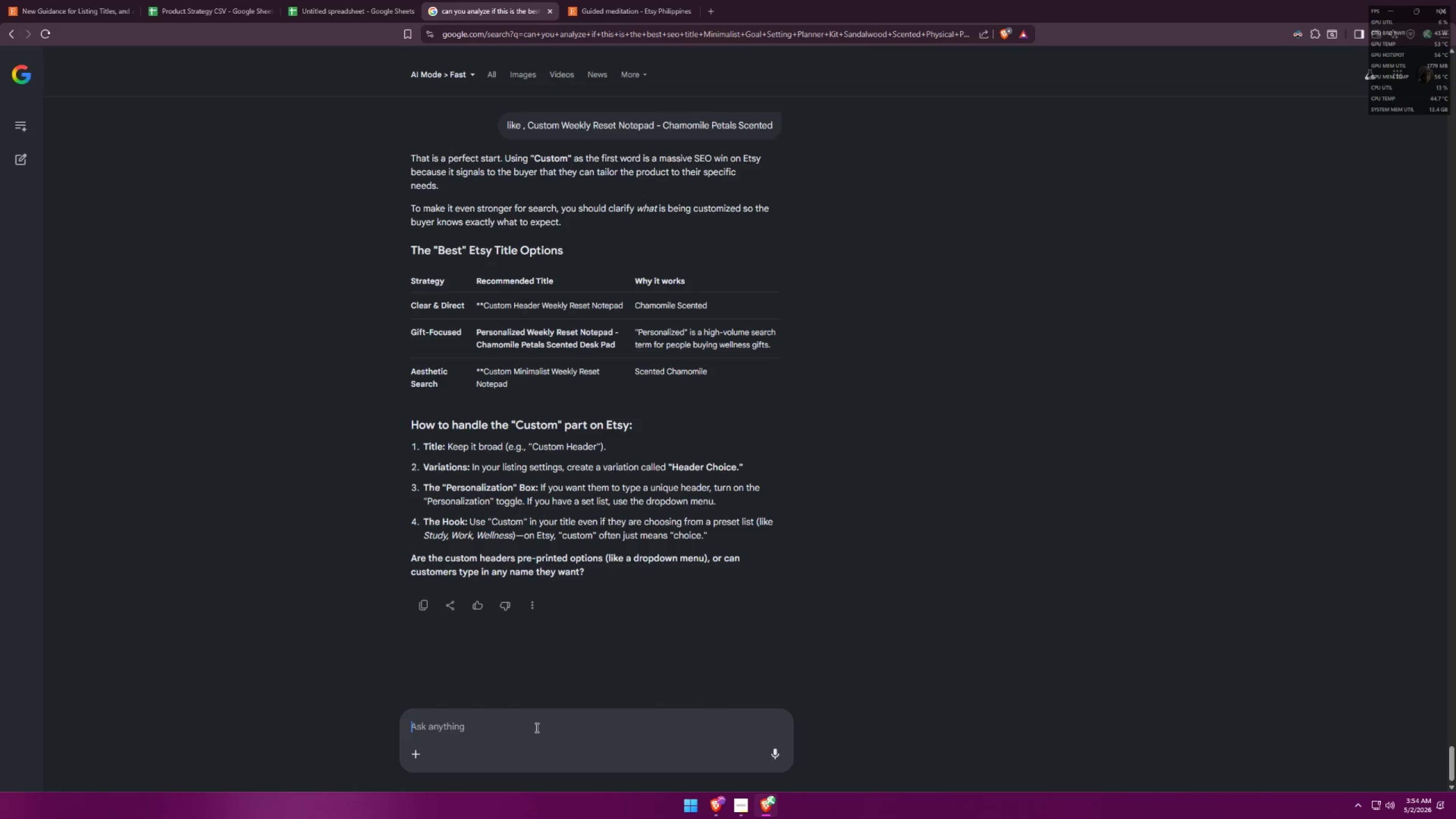 
key(Control+V)
 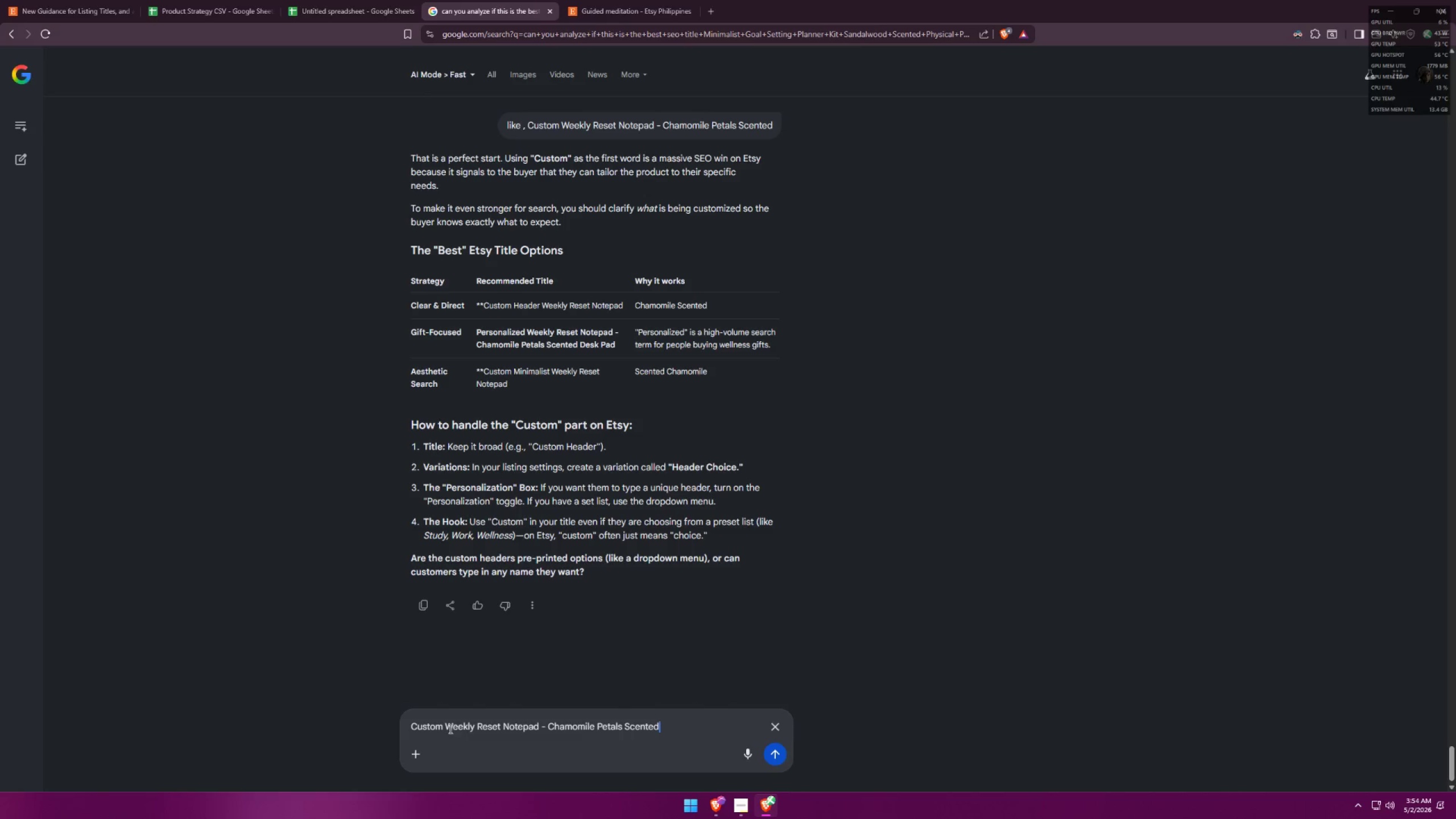 
left_click([449, 726])
 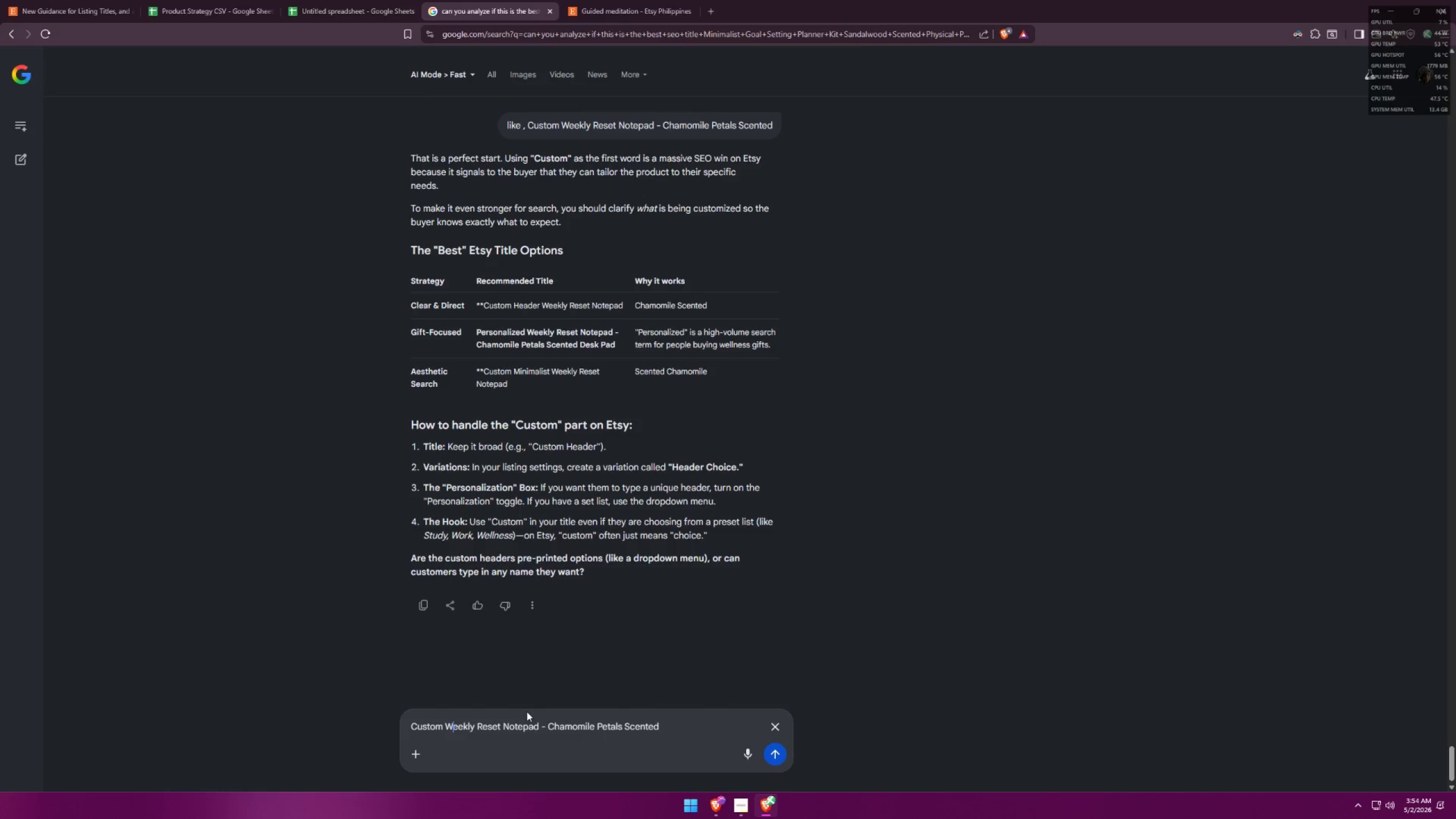 
key(ArrowLeft)
 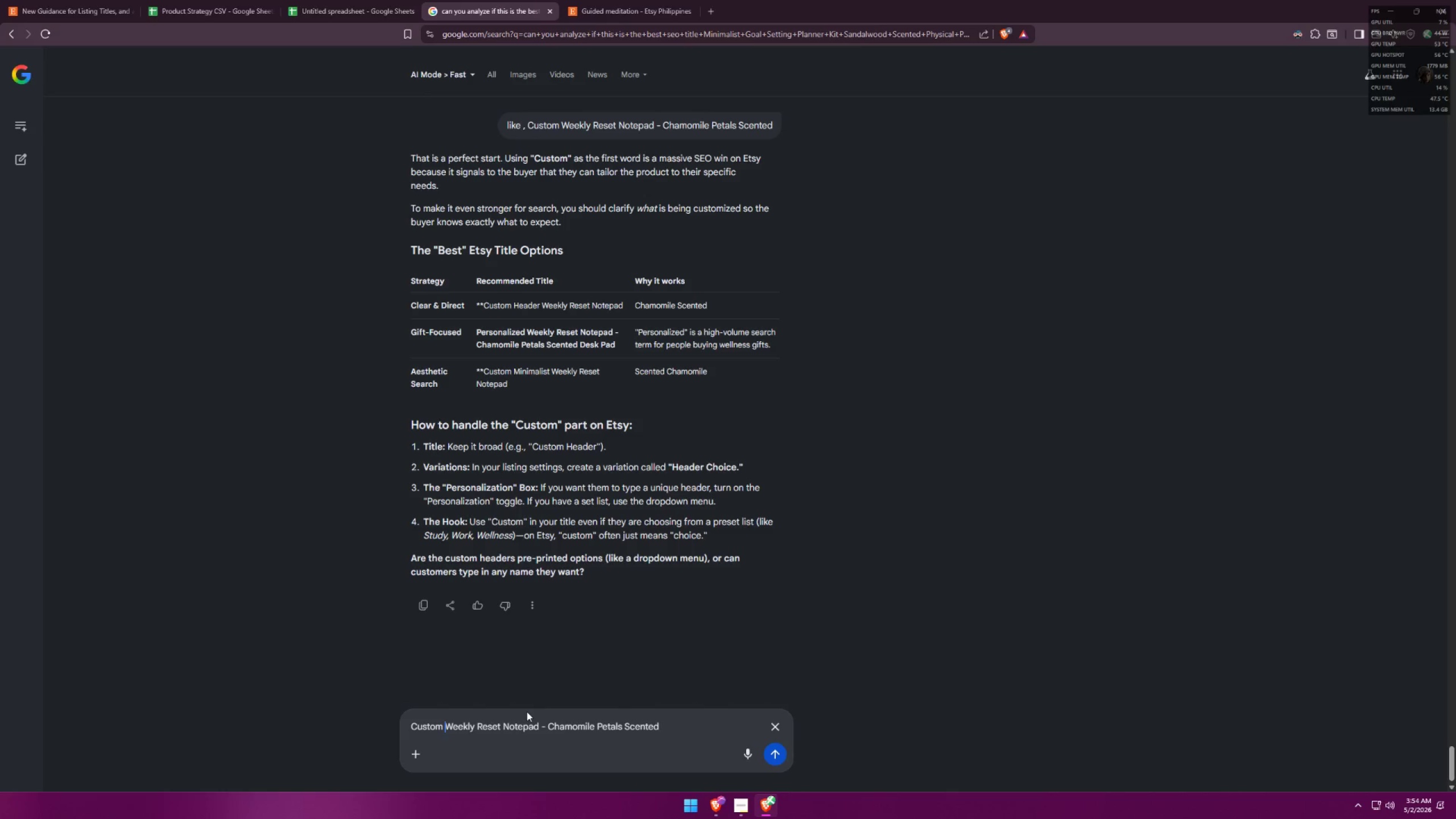 
type(Header )
 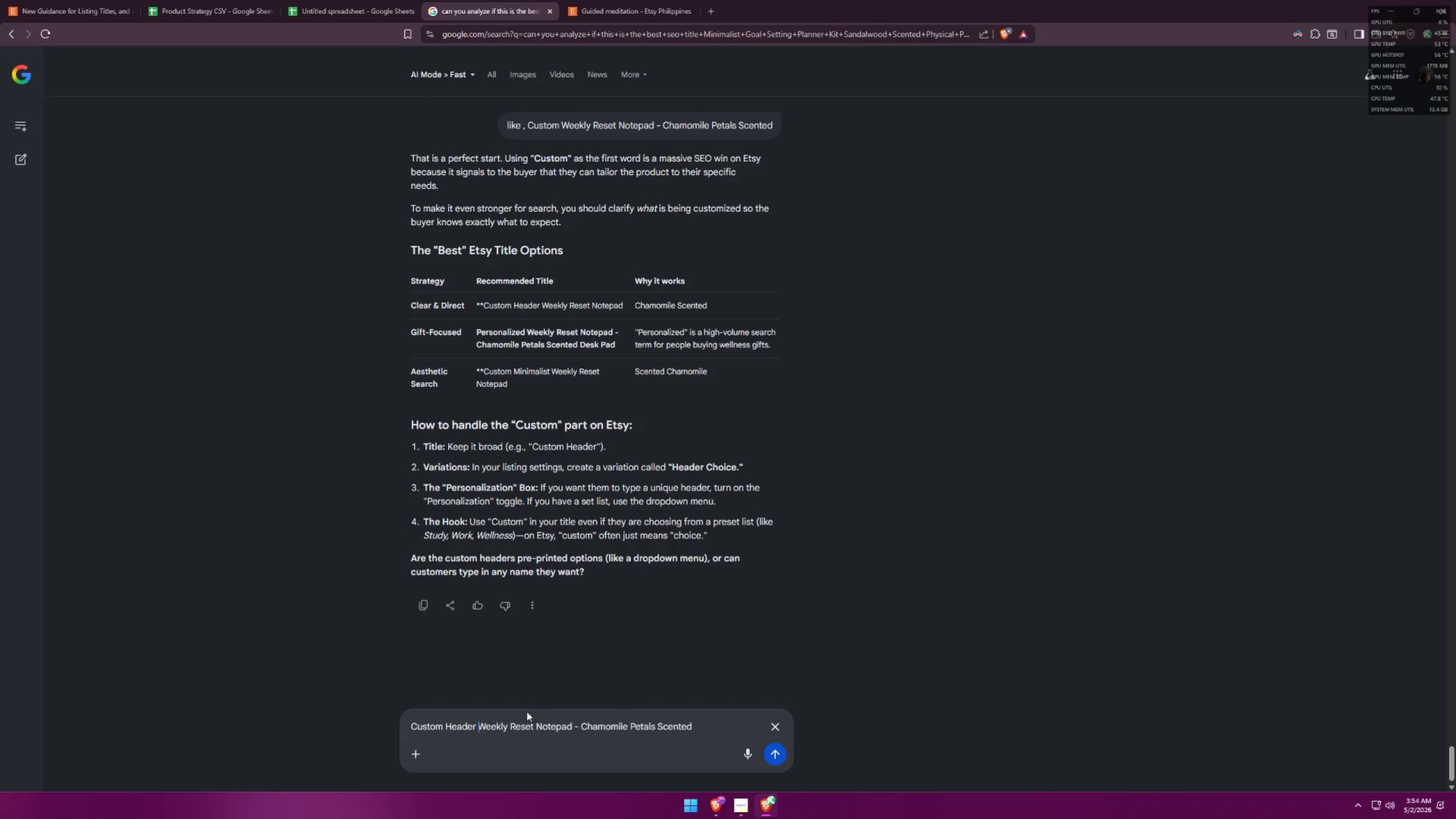 
key(Enter)
 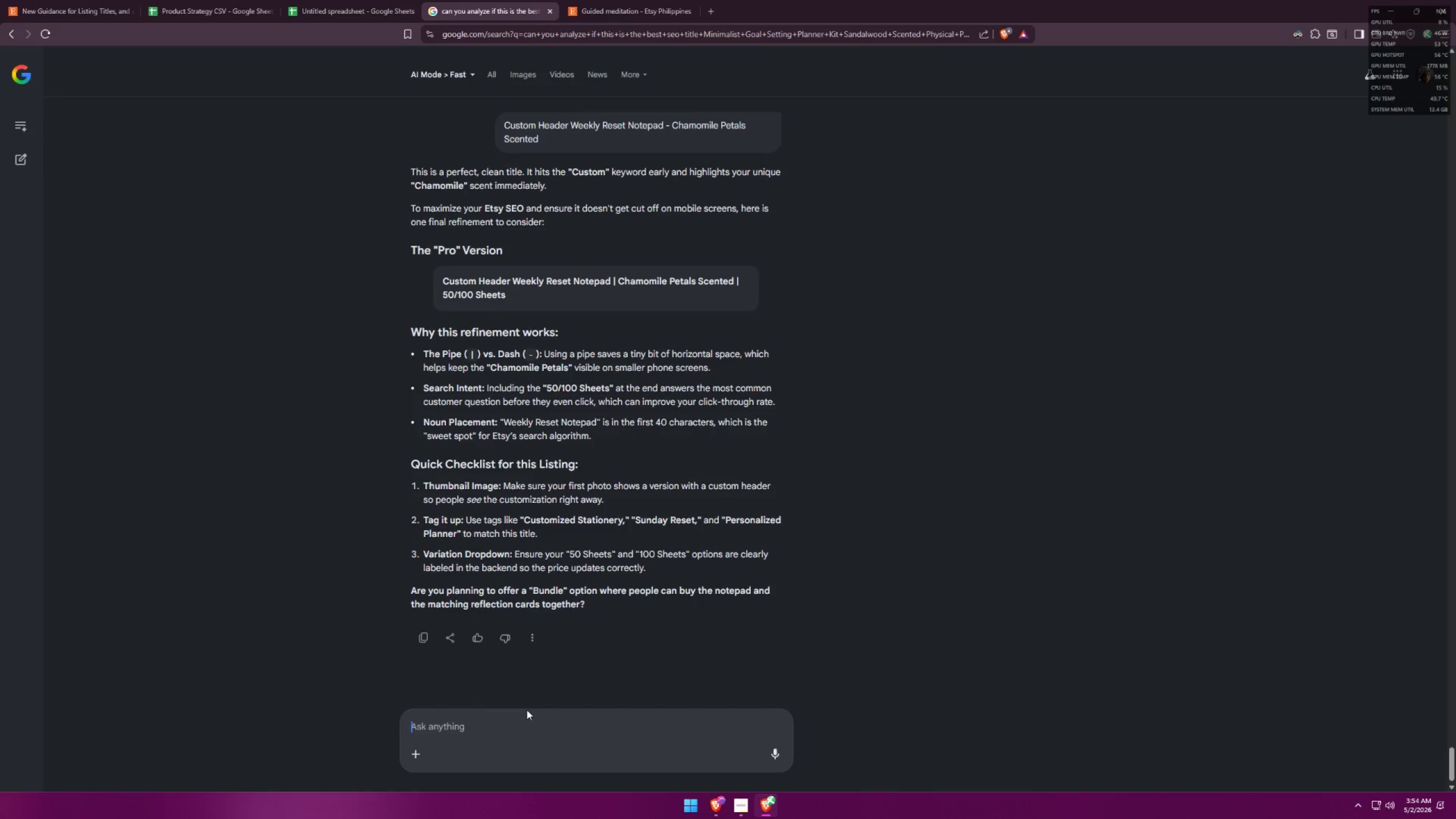 
wait(7.39)
 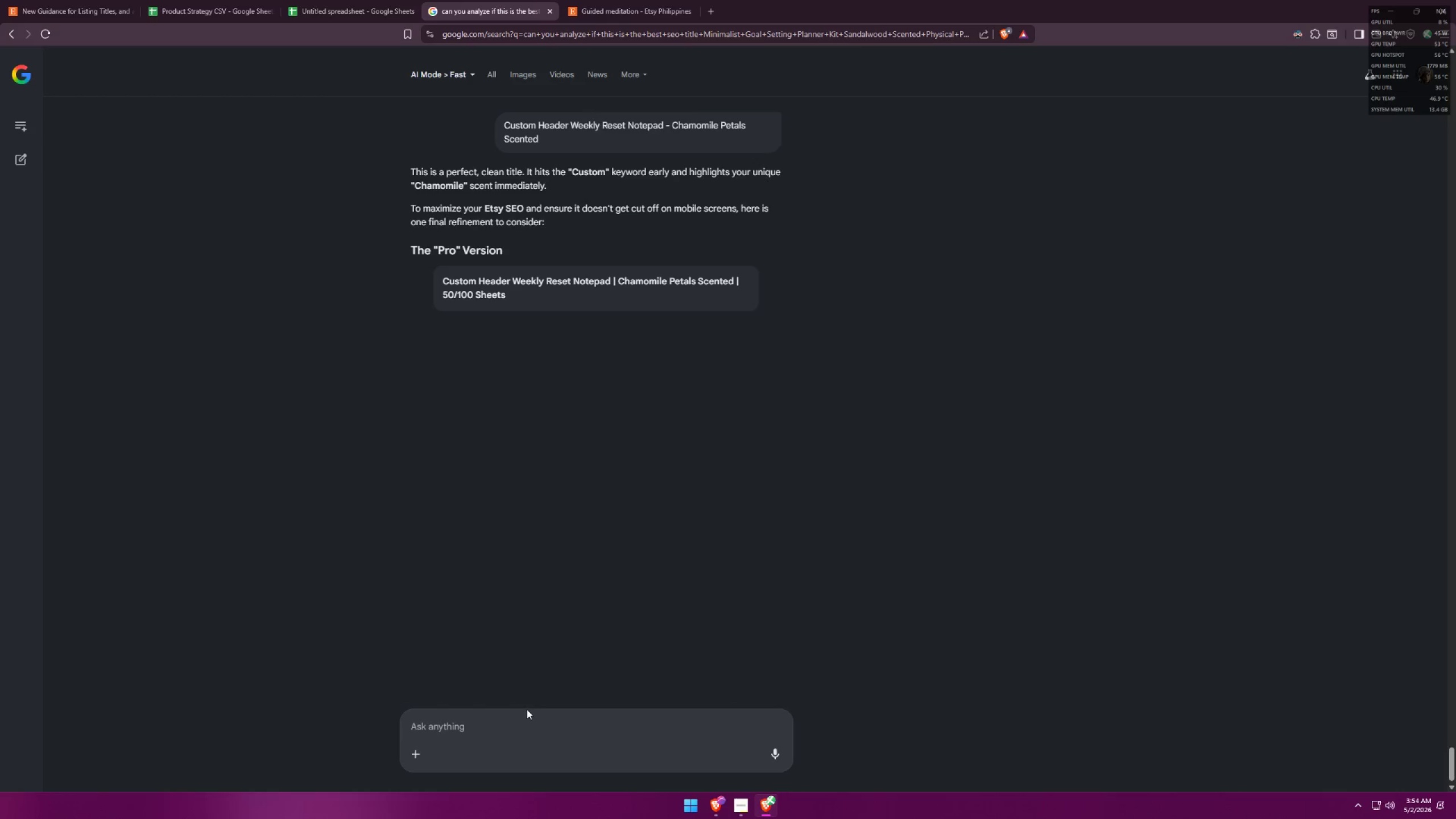 
left_click_drag(start_coordinate=[546, 146], to_coordinate=[495, 125])
 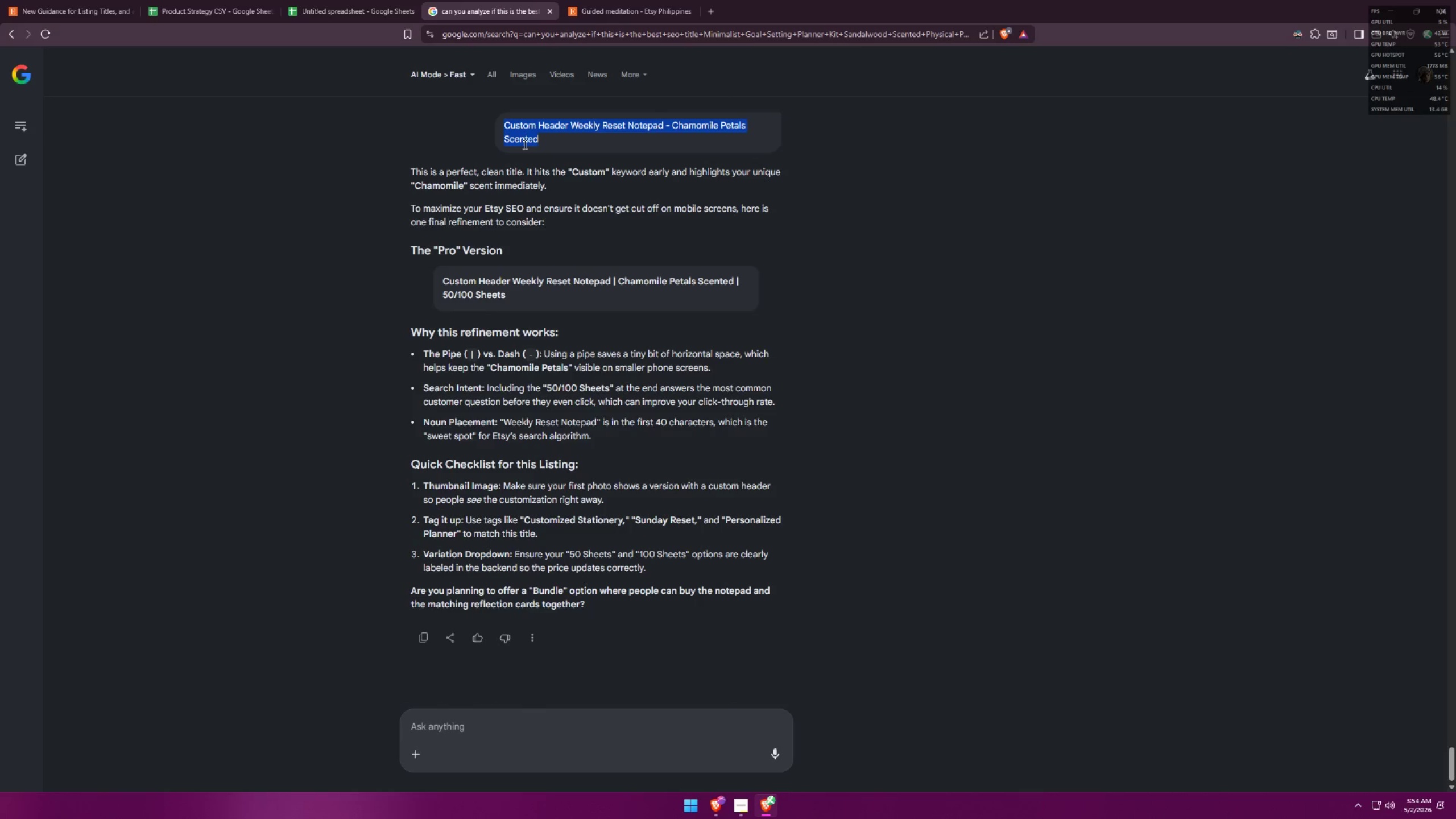 
key(Control+C)
 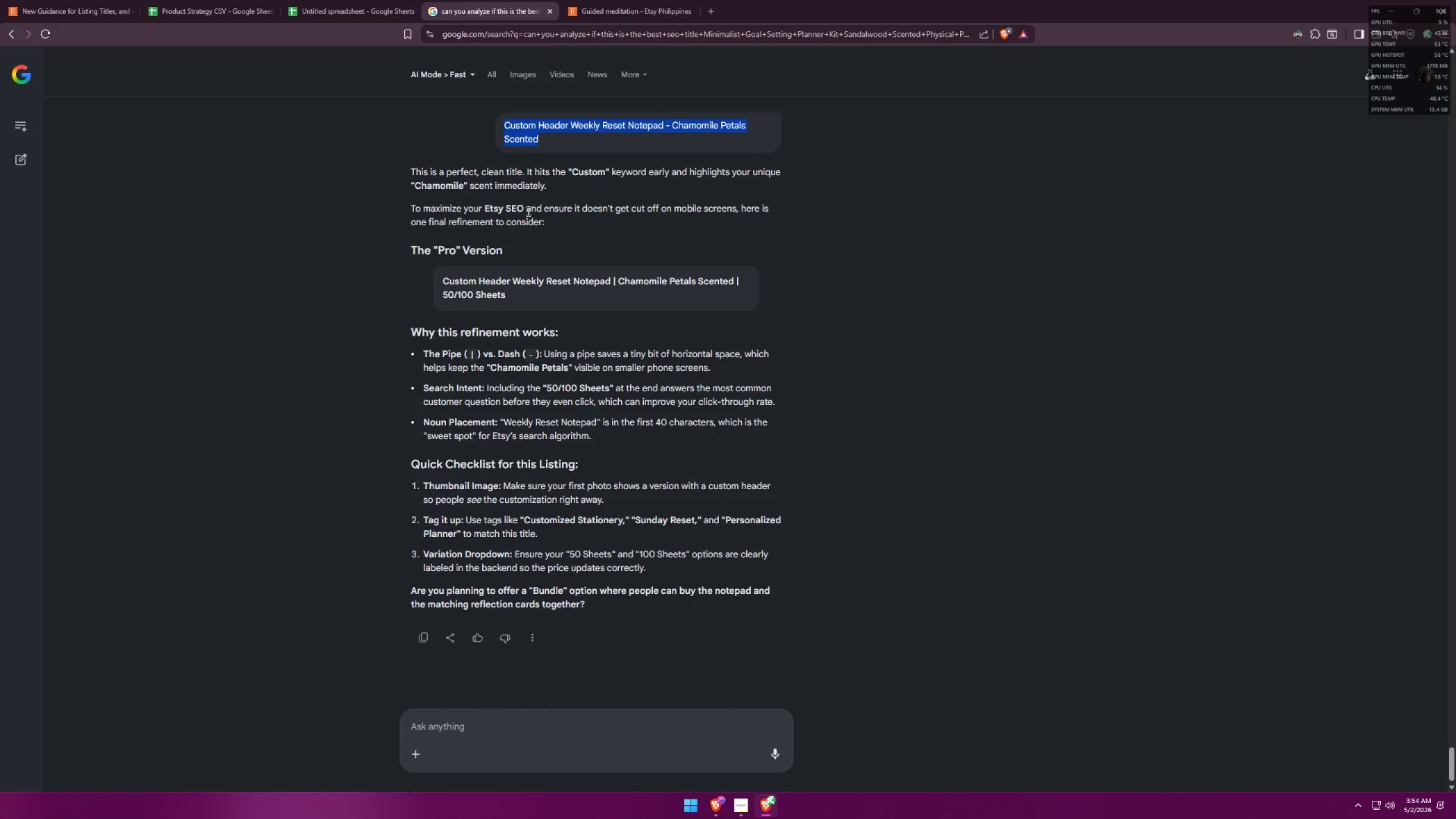 
key(Control+C)
 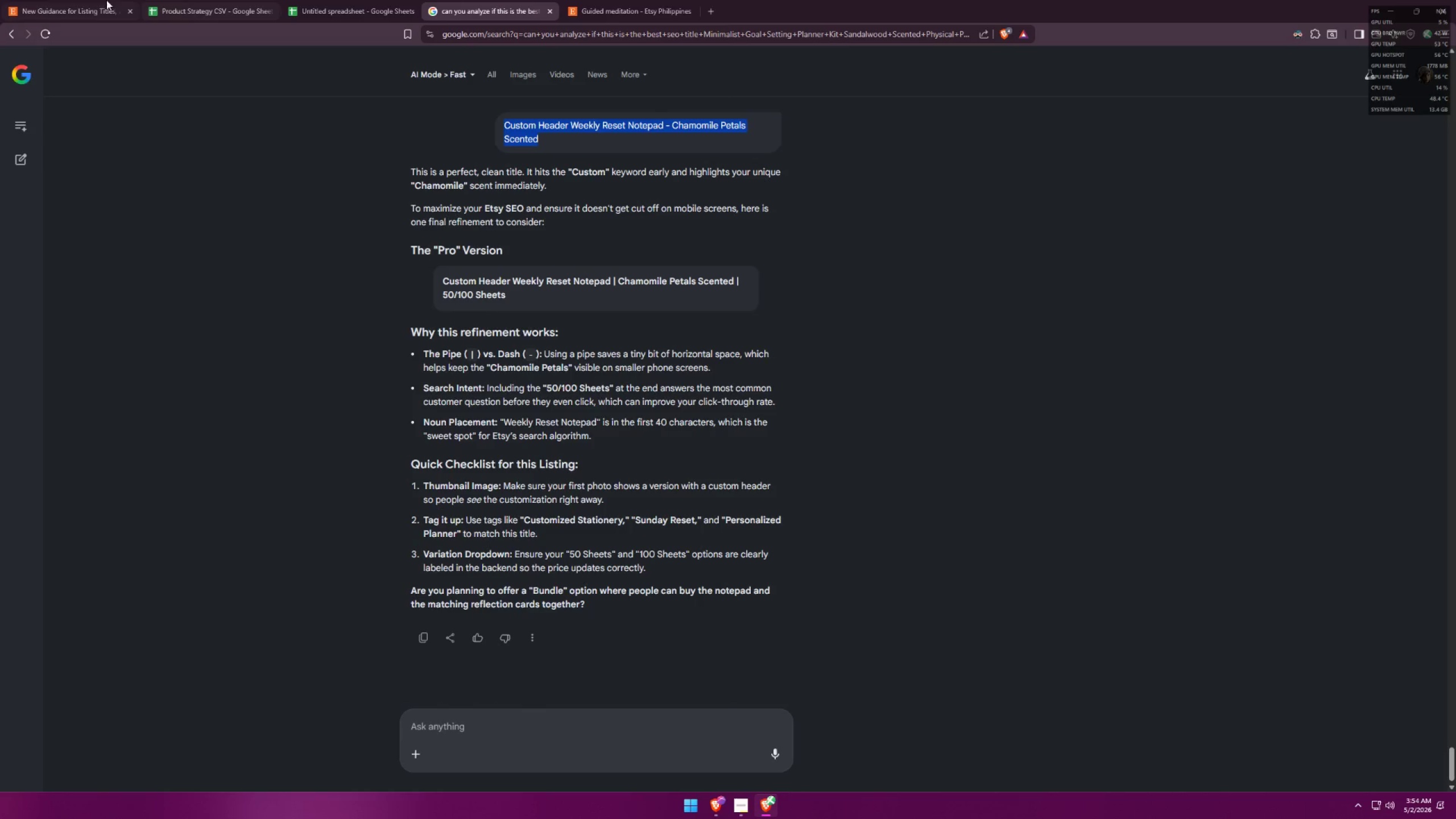 
left_click([64, 0])
 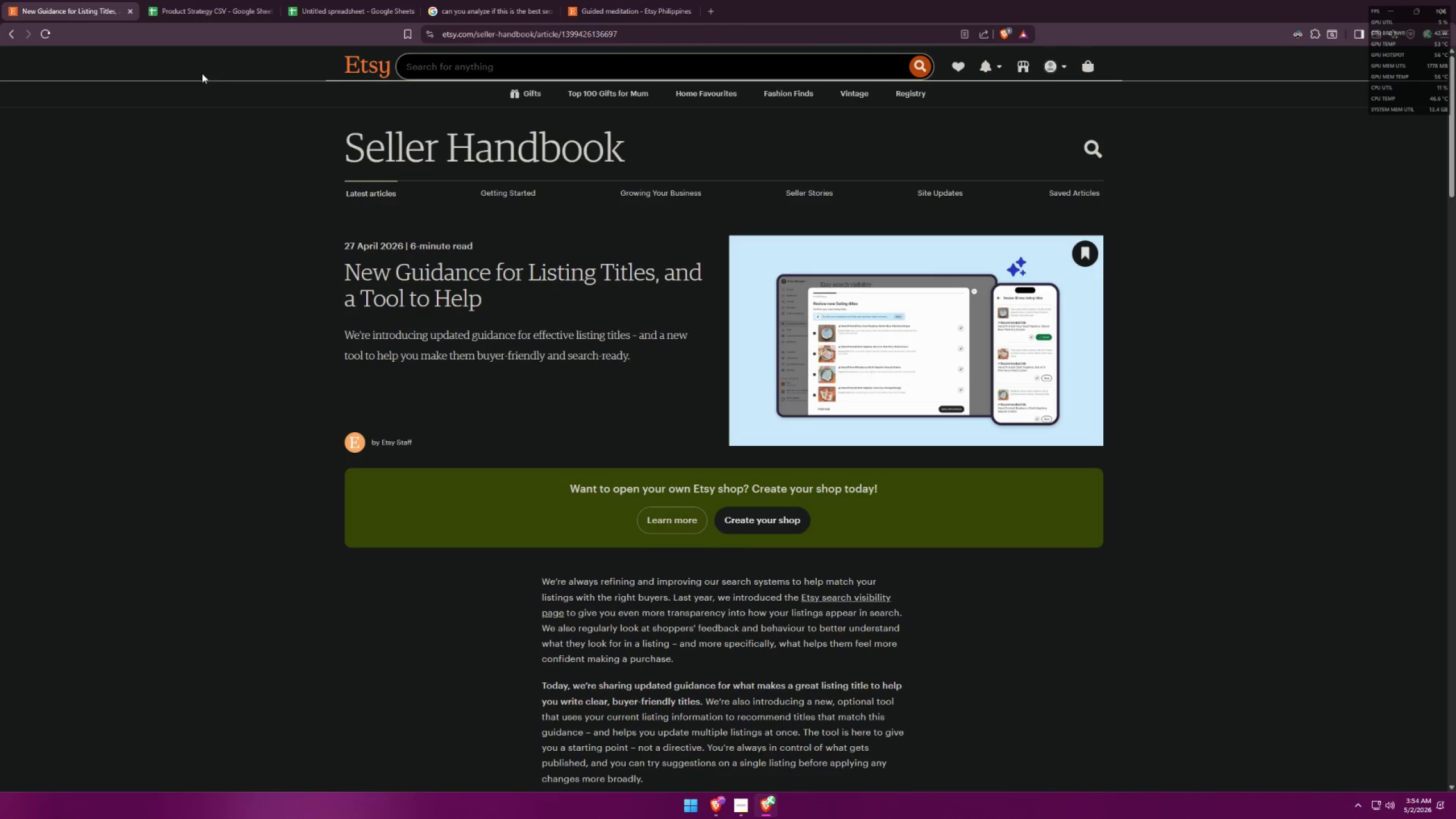 
left_click([229, 0])
 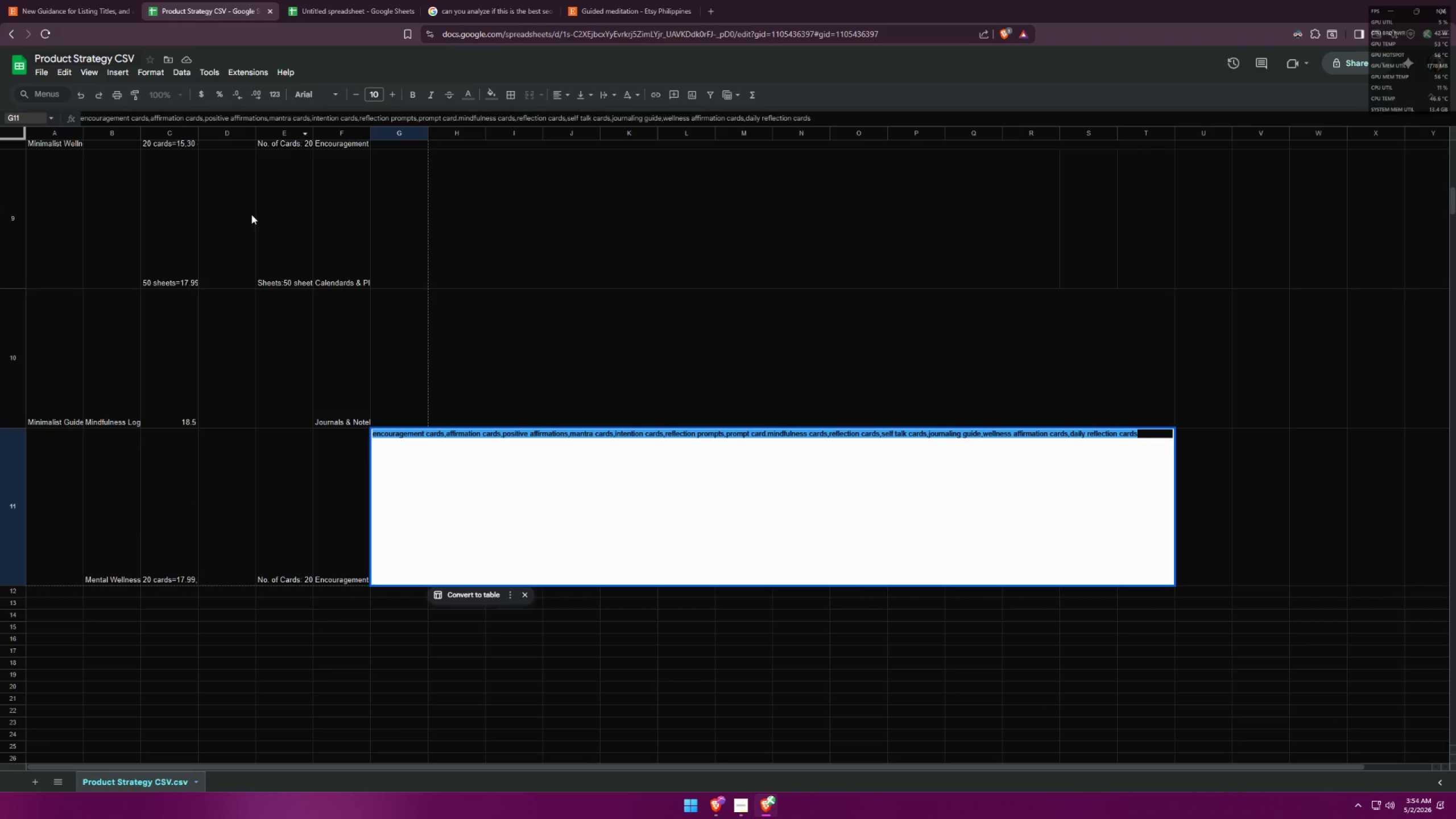 
left_click([369, 0])
 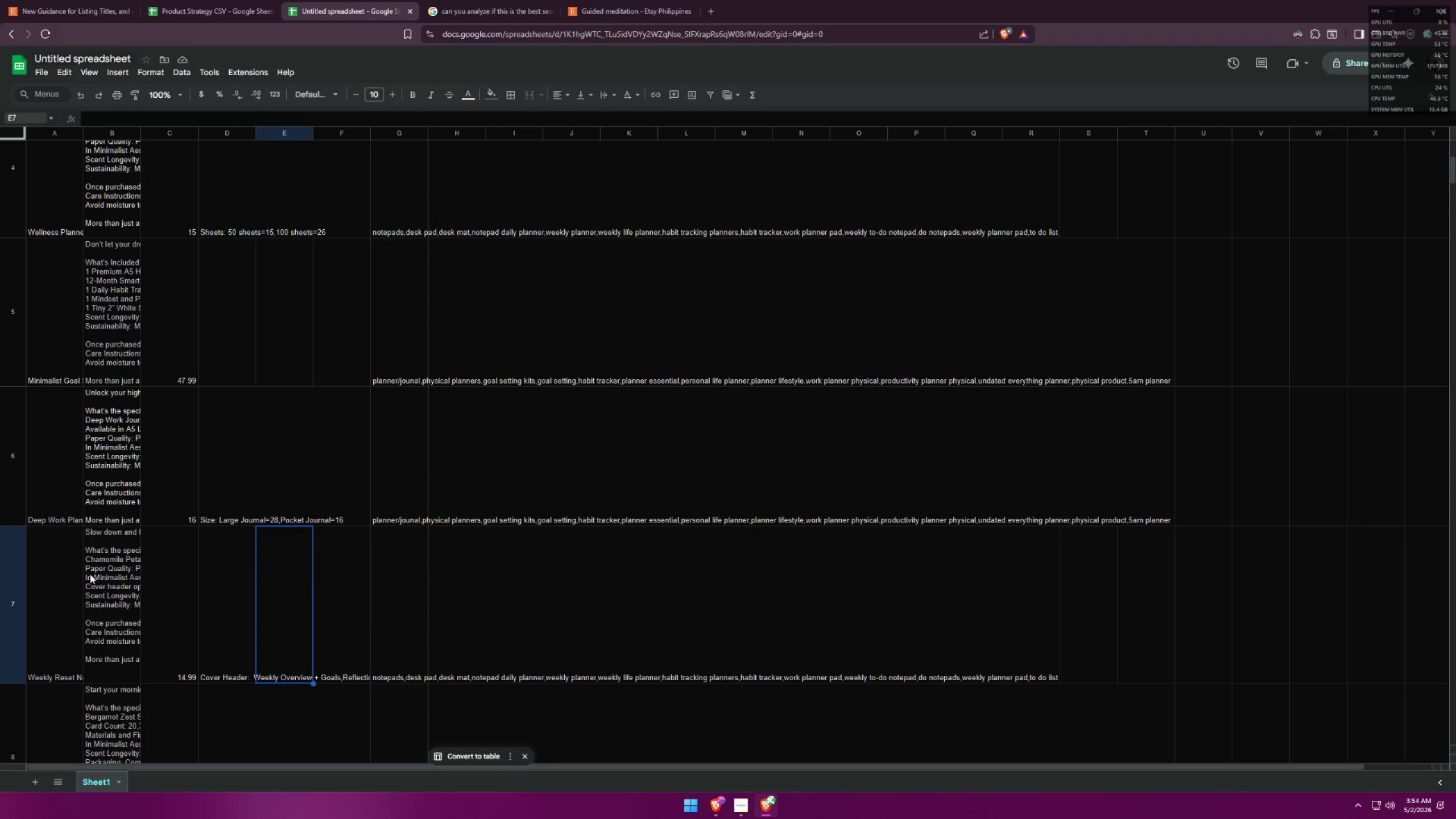 
double_click([42, 563])
 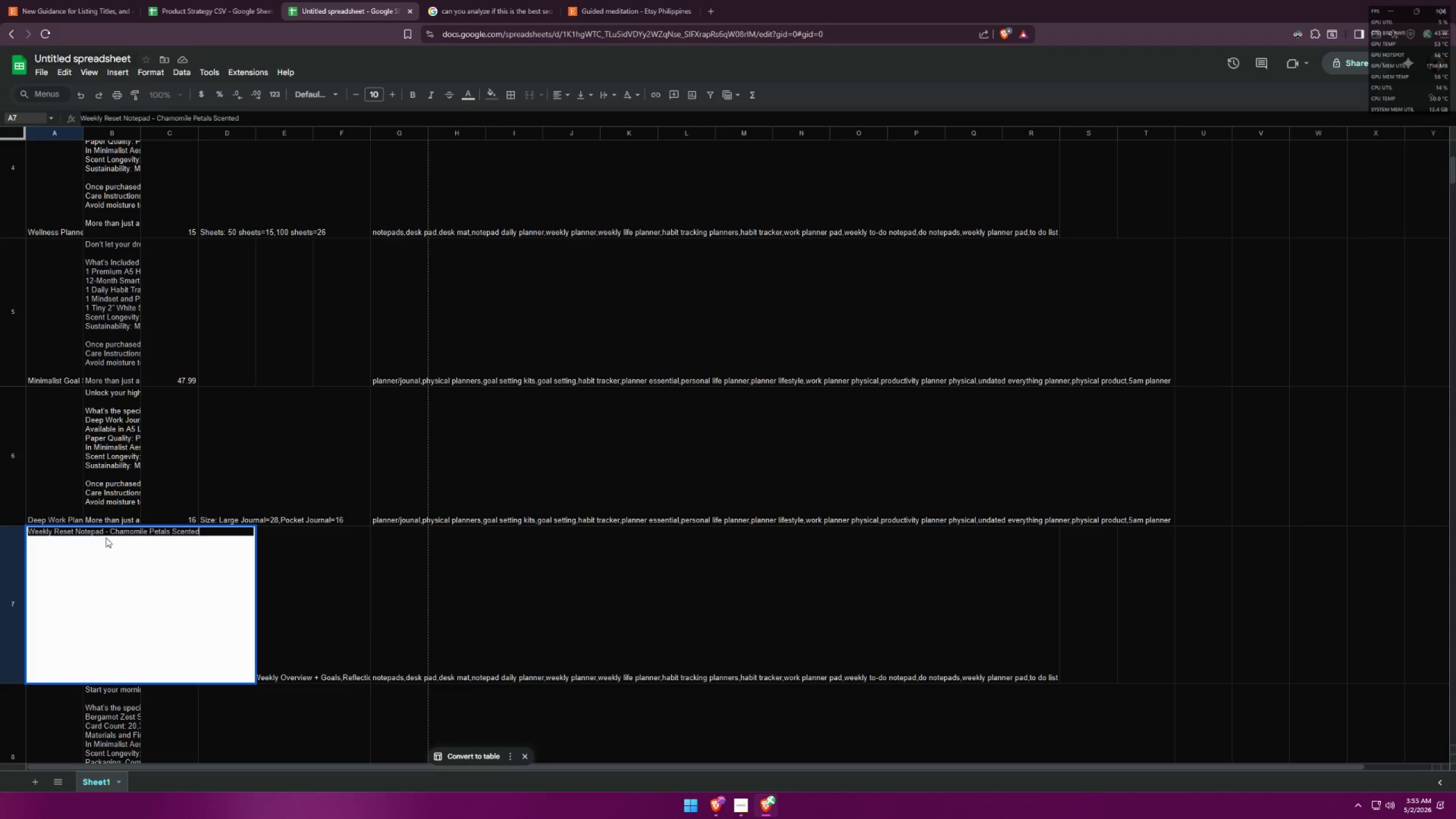 
left_click([117, 532])
 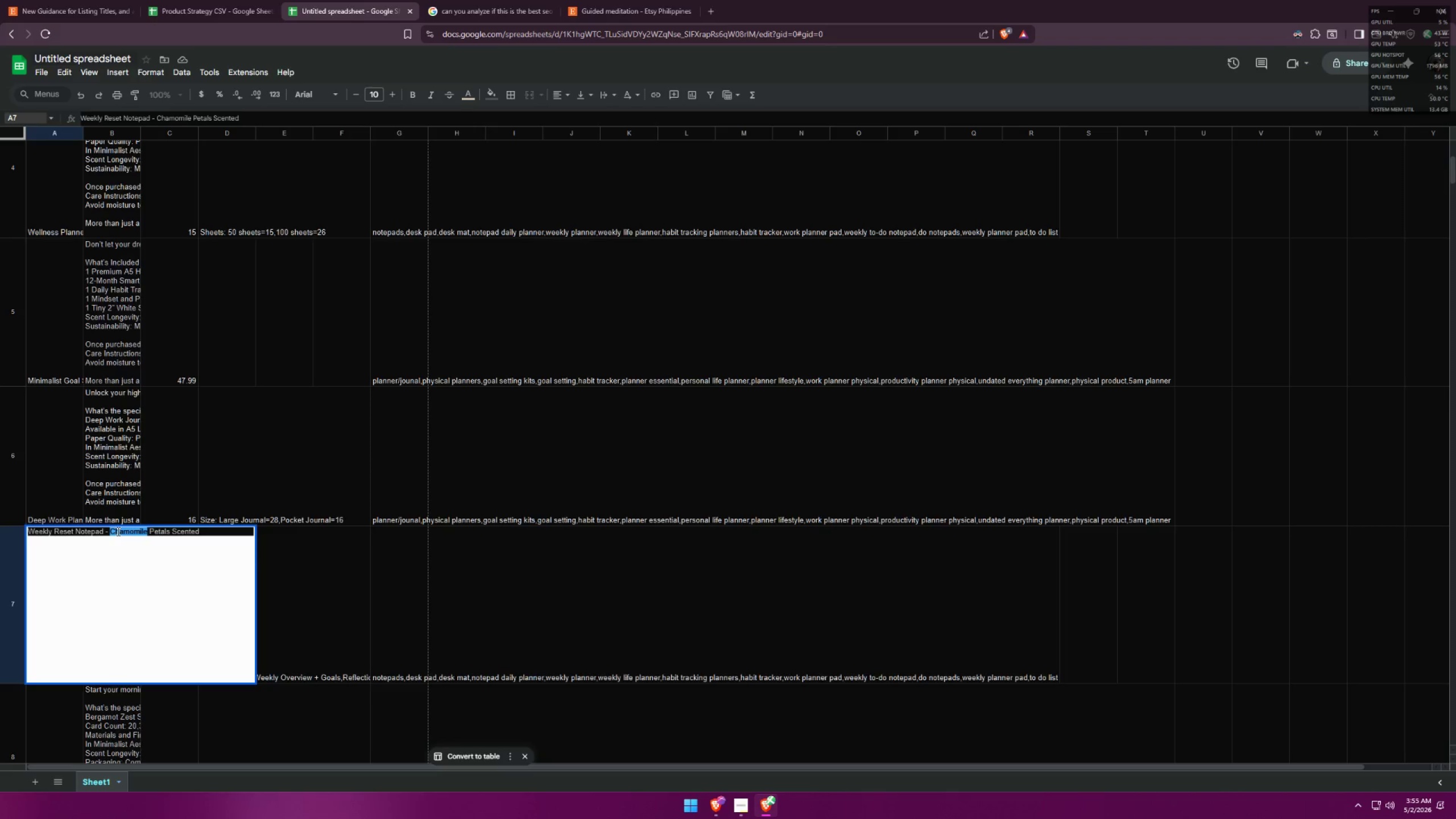 
triple_click([117, 531])
 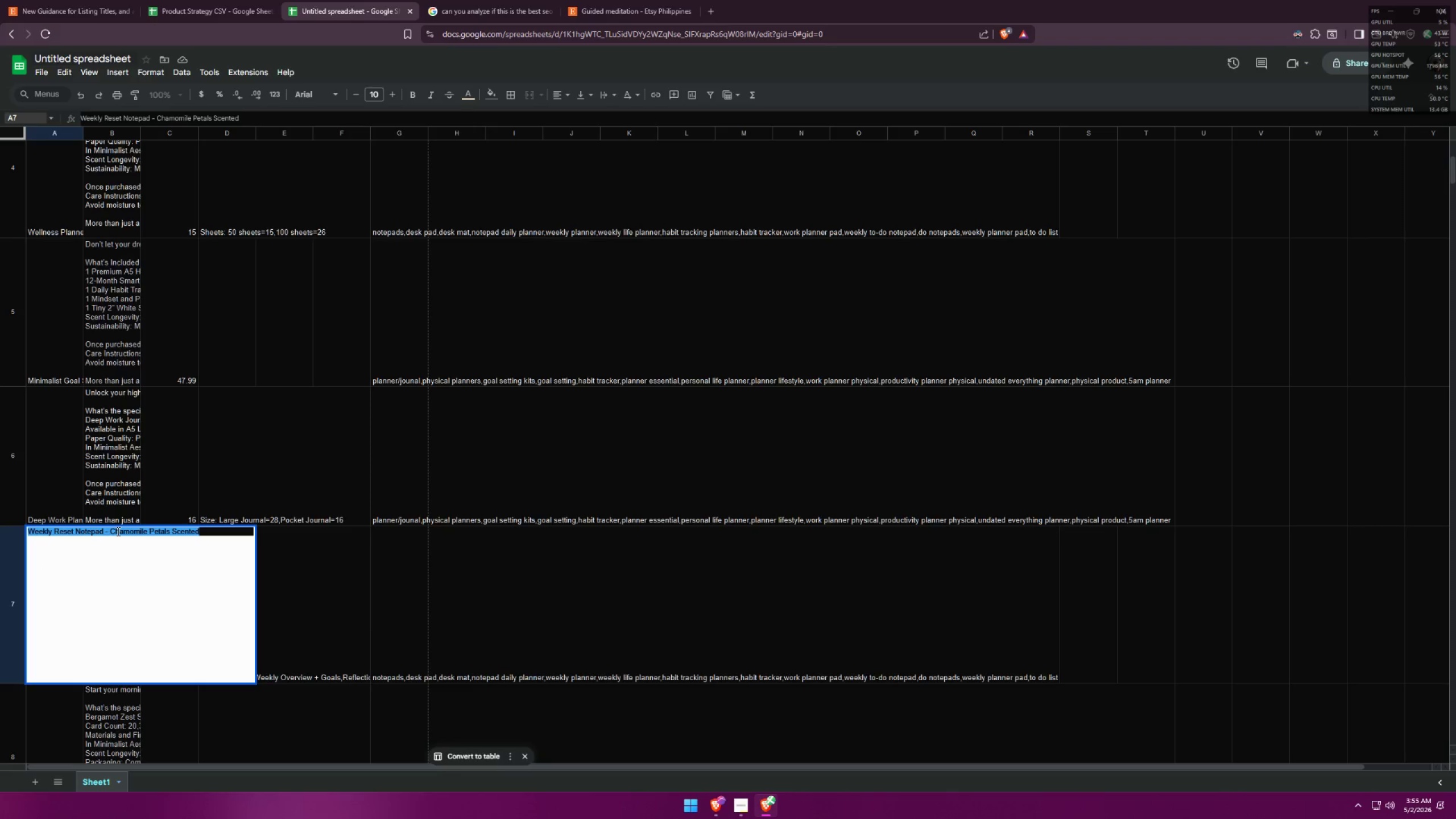 
key(Control+ControlLeft)
 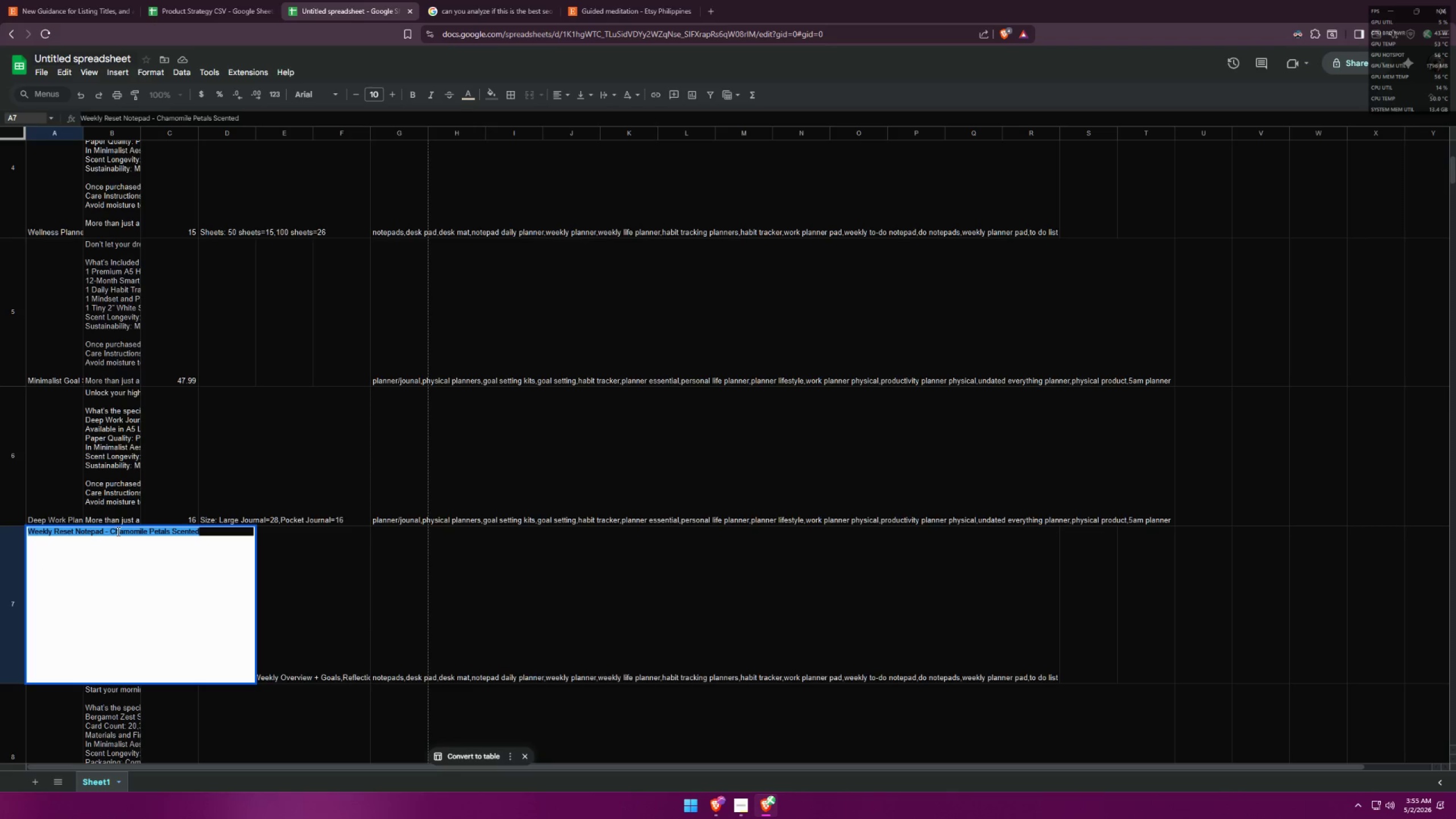 
key(Control+V)
 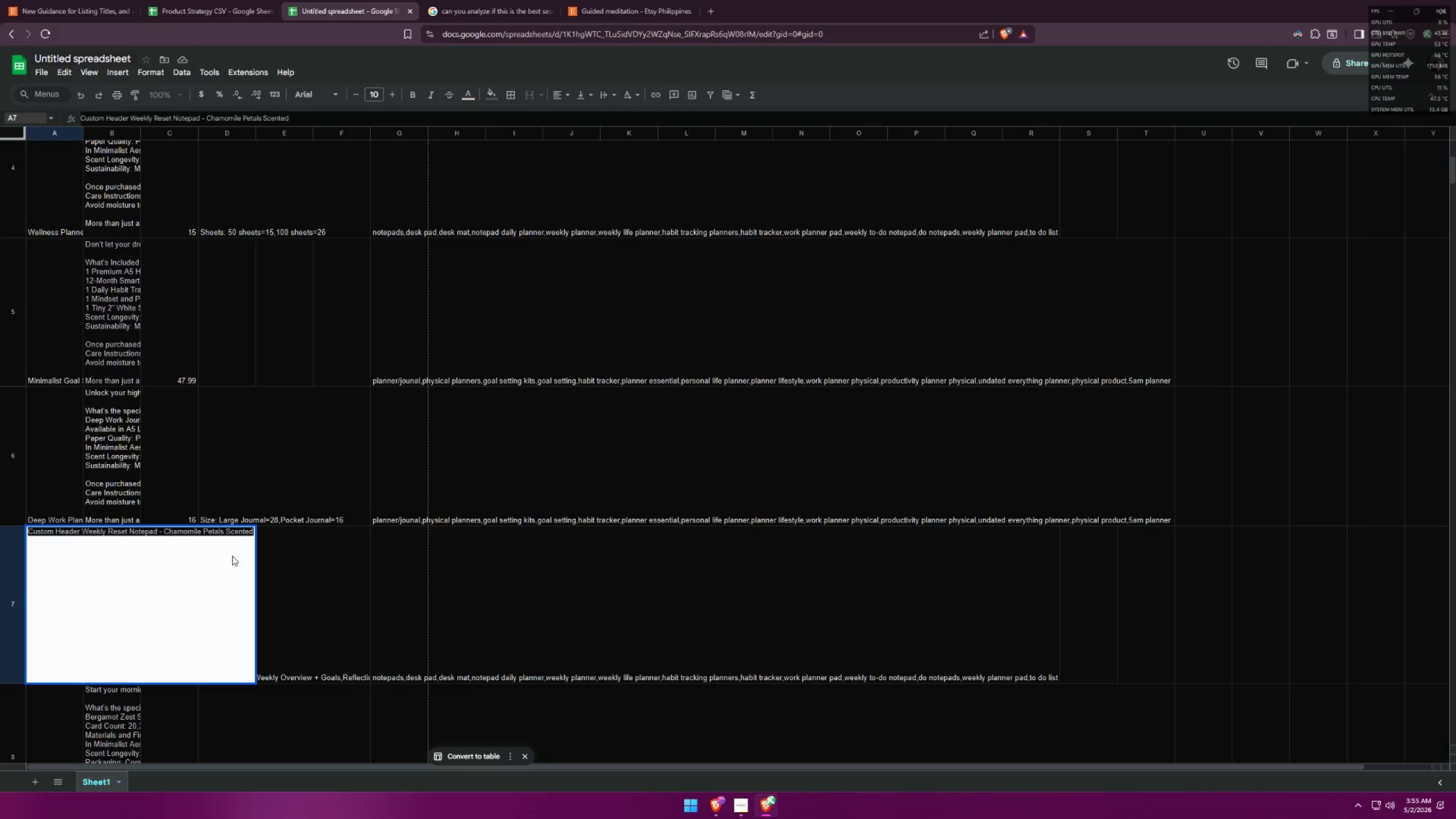 
type( 50 Pages)
 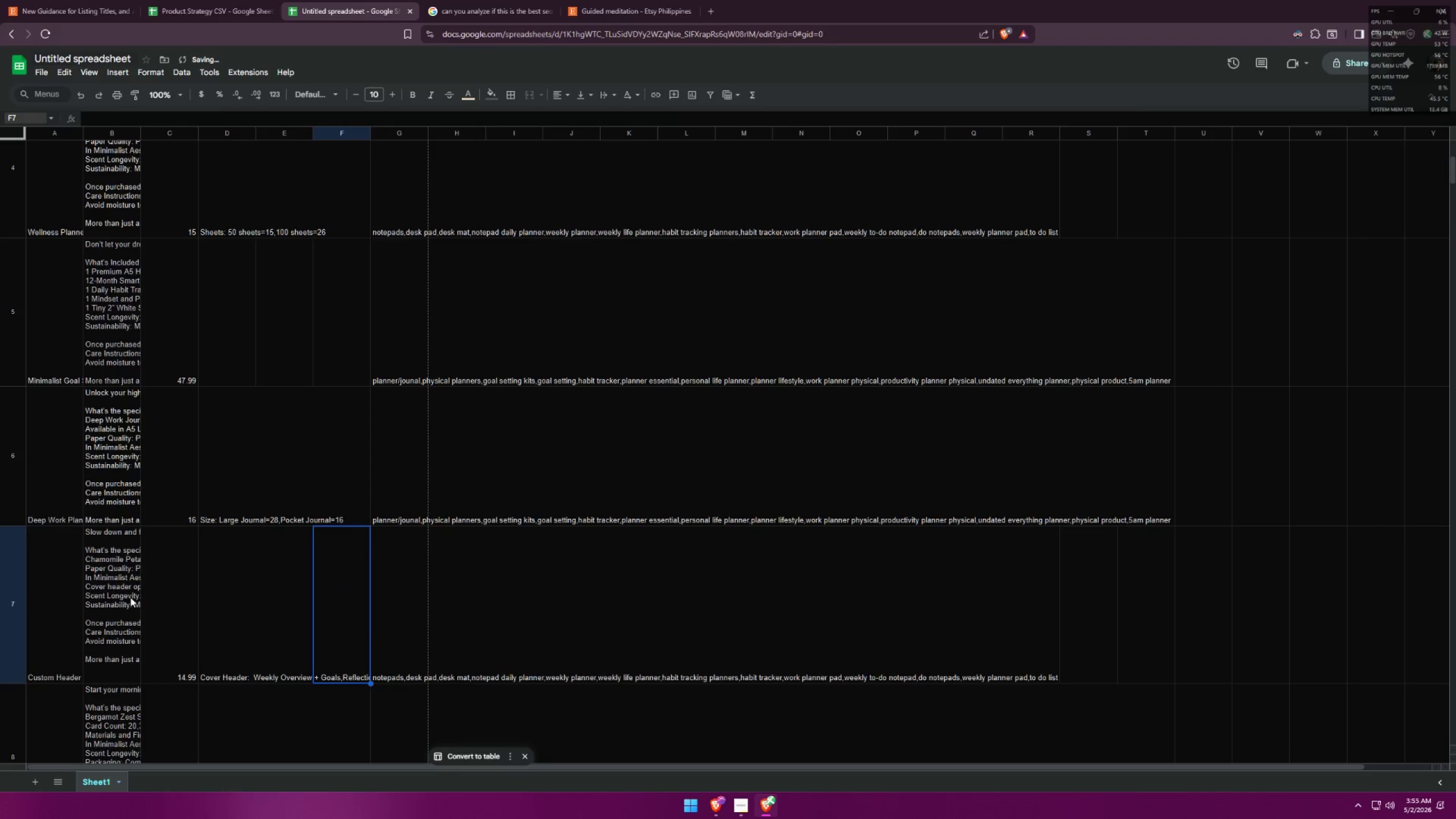 
double_click([130, 596])
 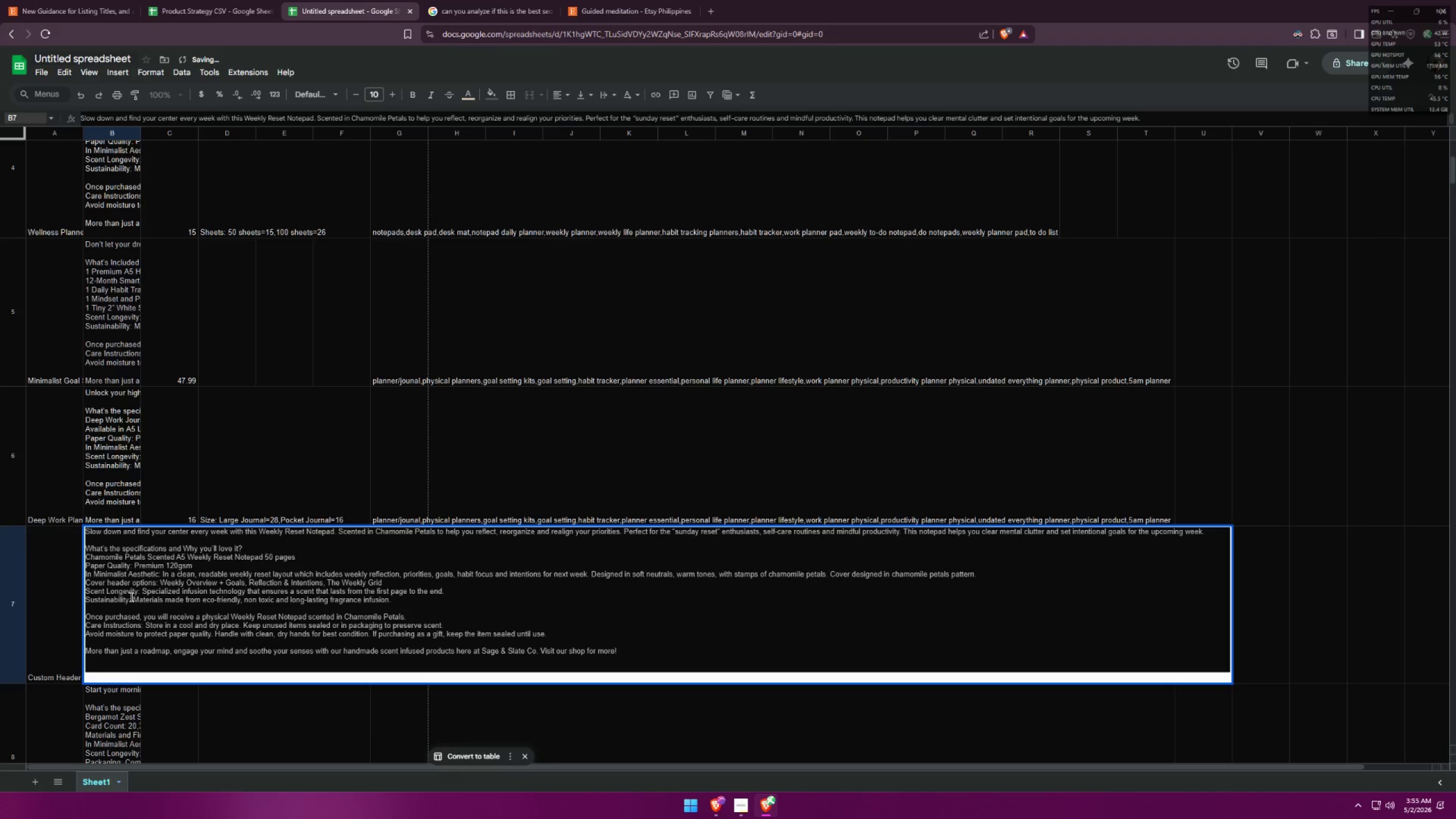 
left_click([68, 600])
 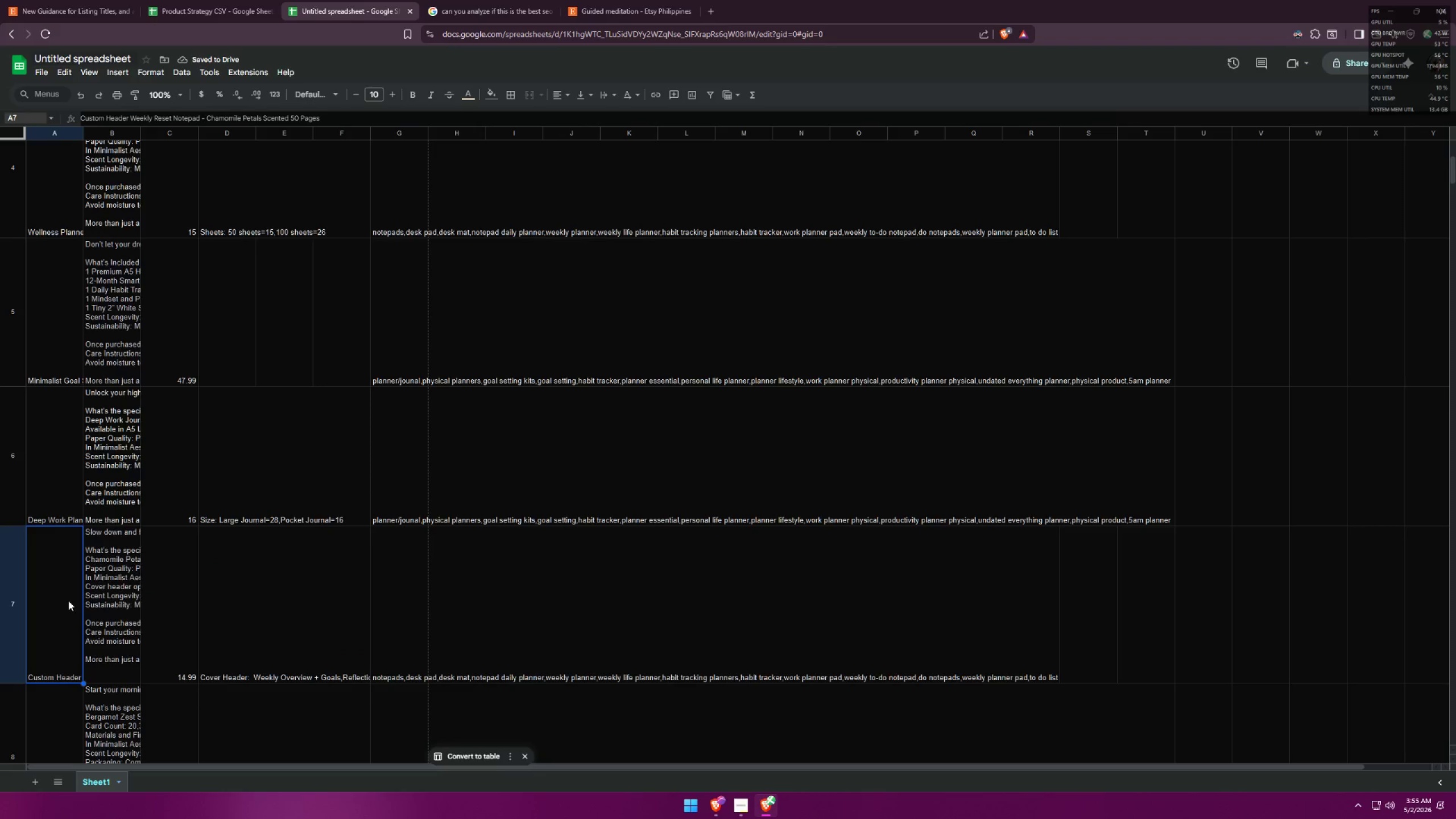 
triple_click([68, 600])
 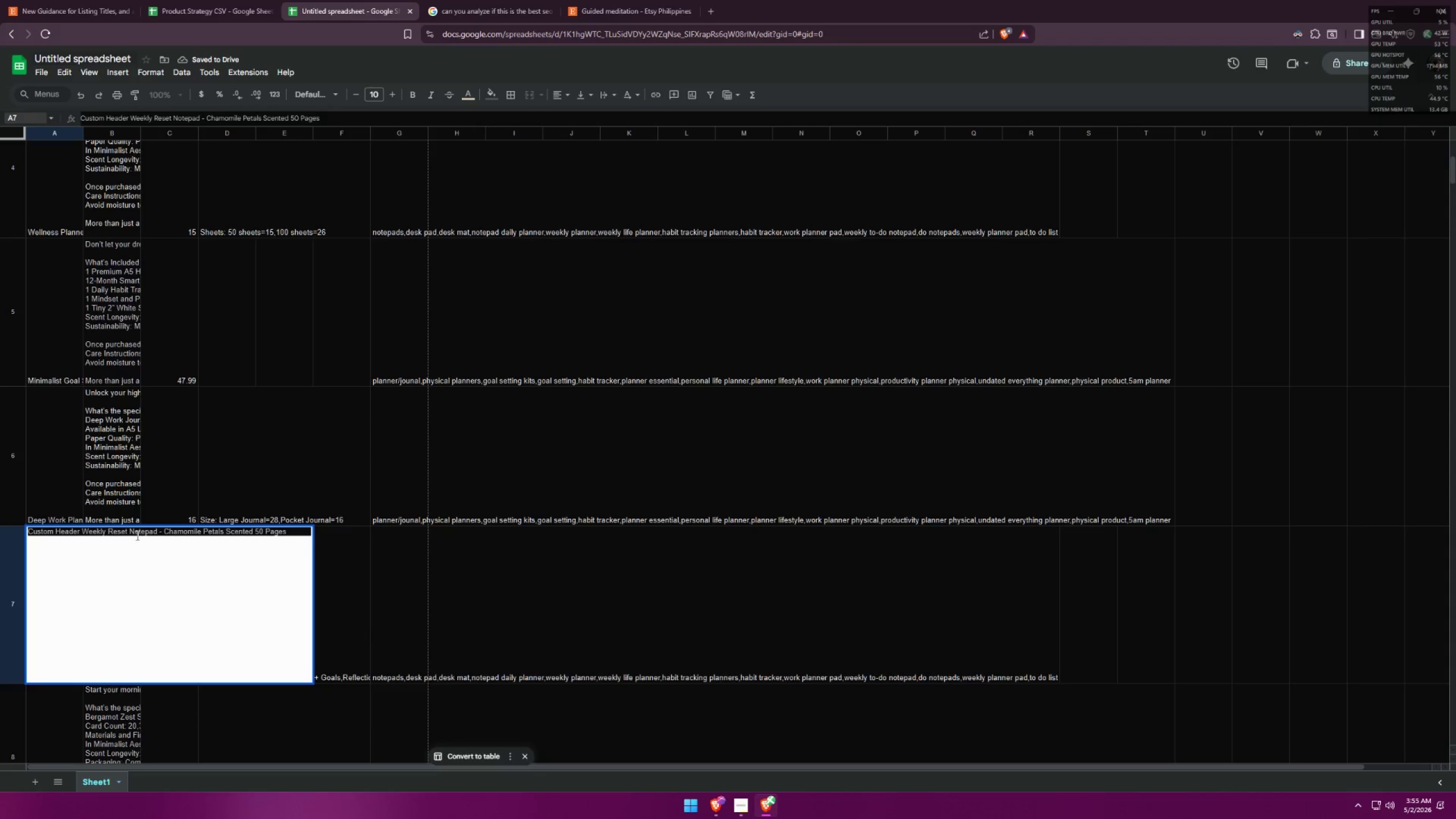 
left_click([143, 530])
 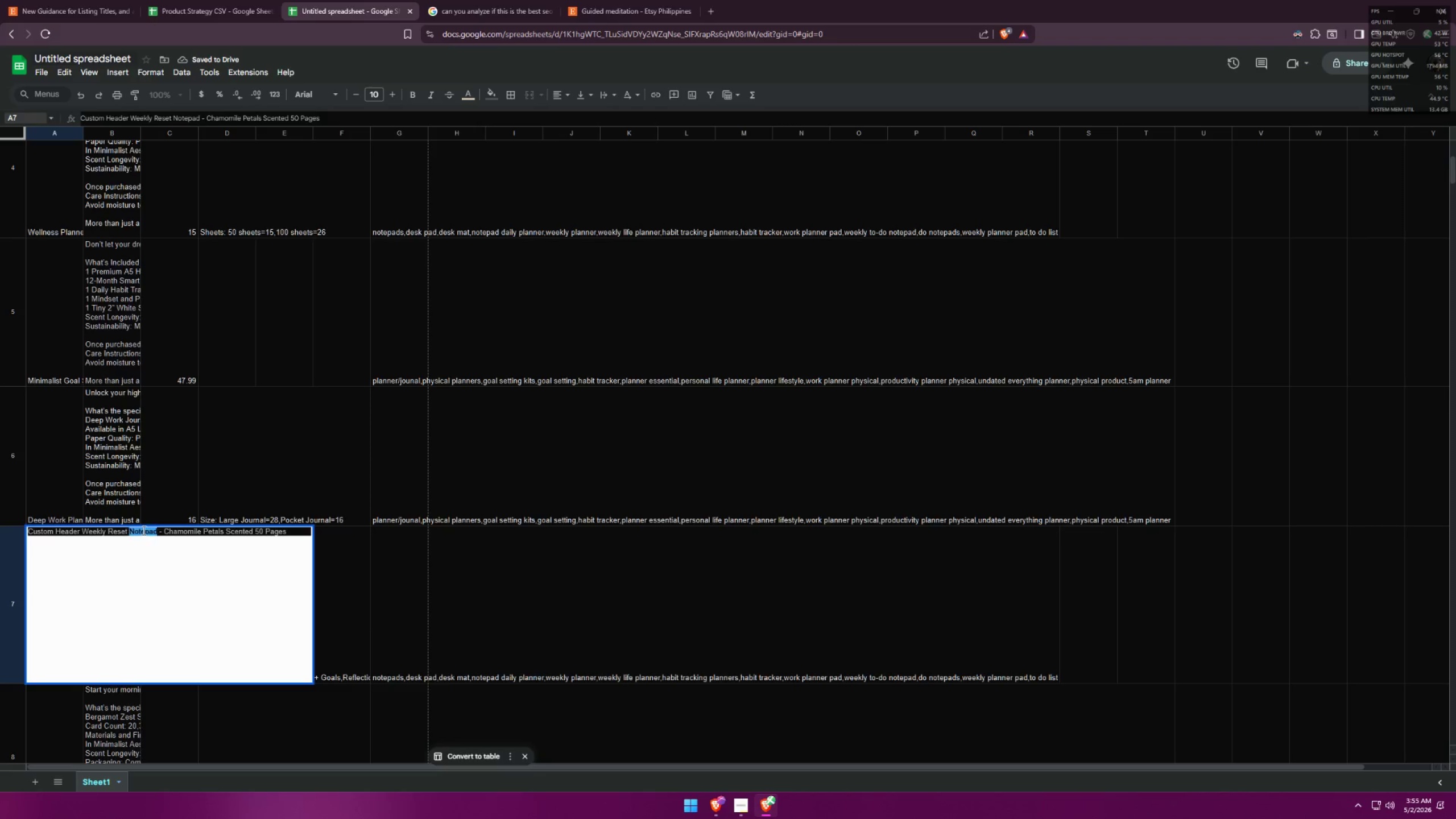 
key(Control+ControlLeft)
 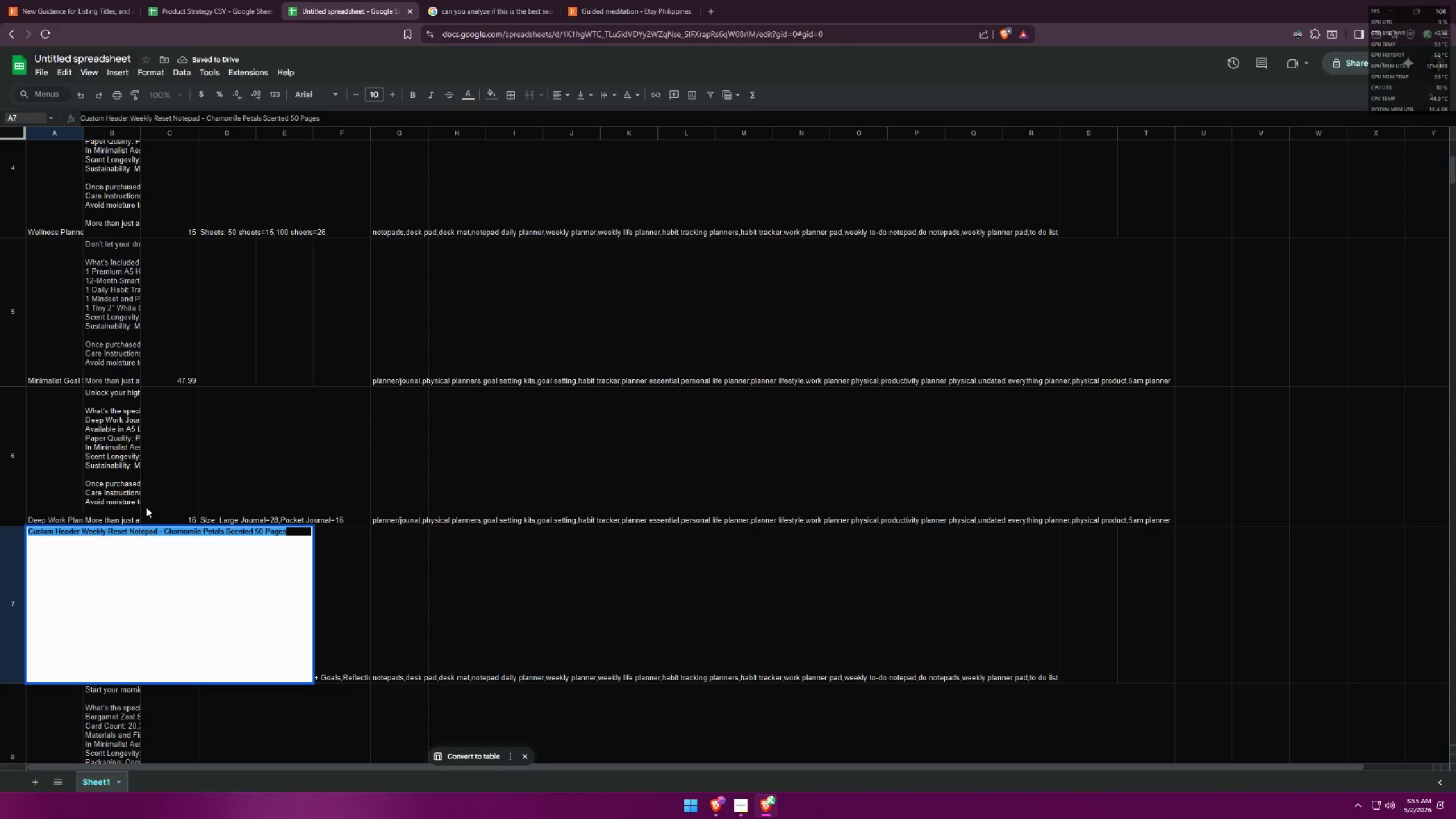 
key(Control+C)
 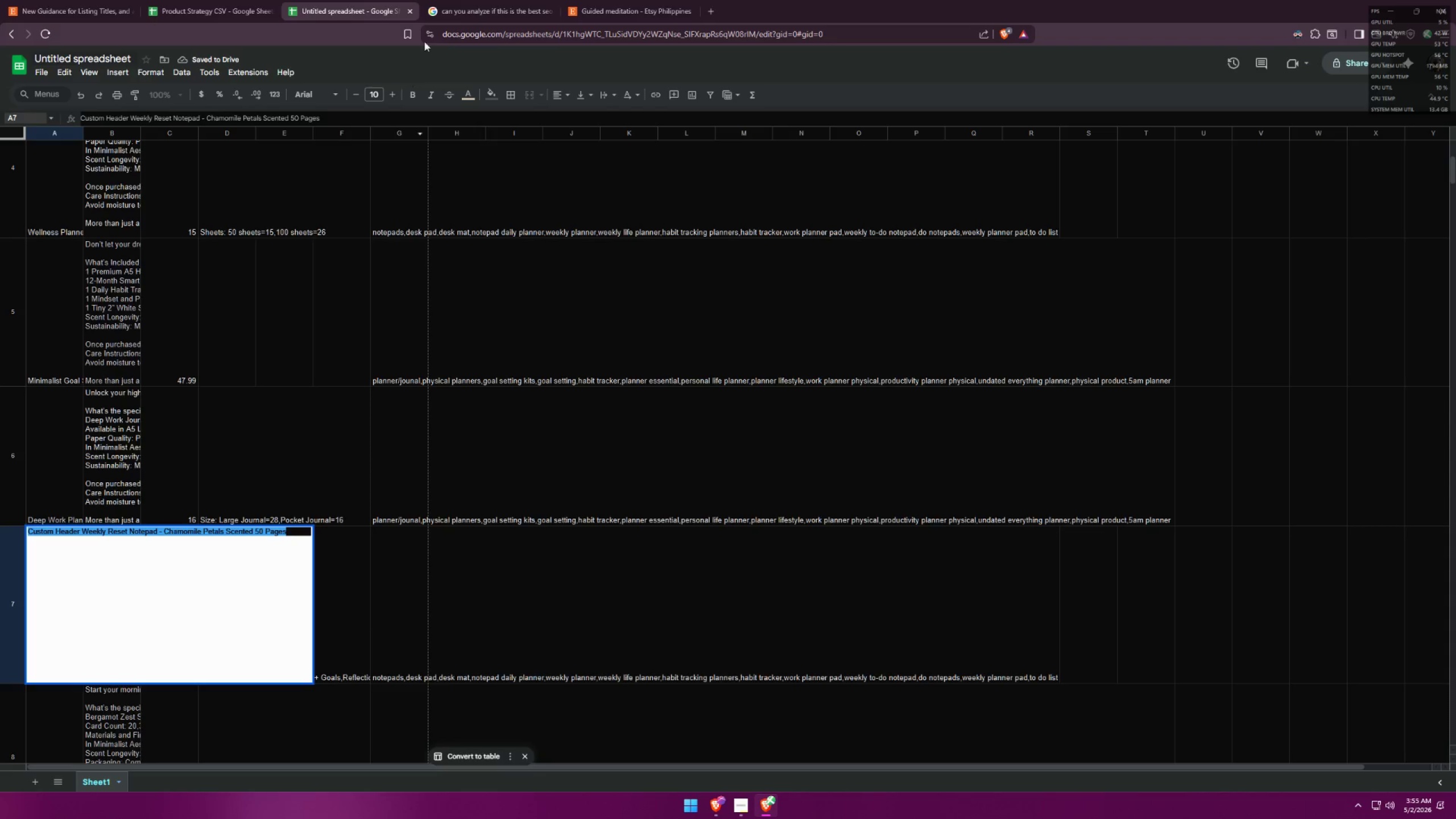 
left_click([479, 0])
 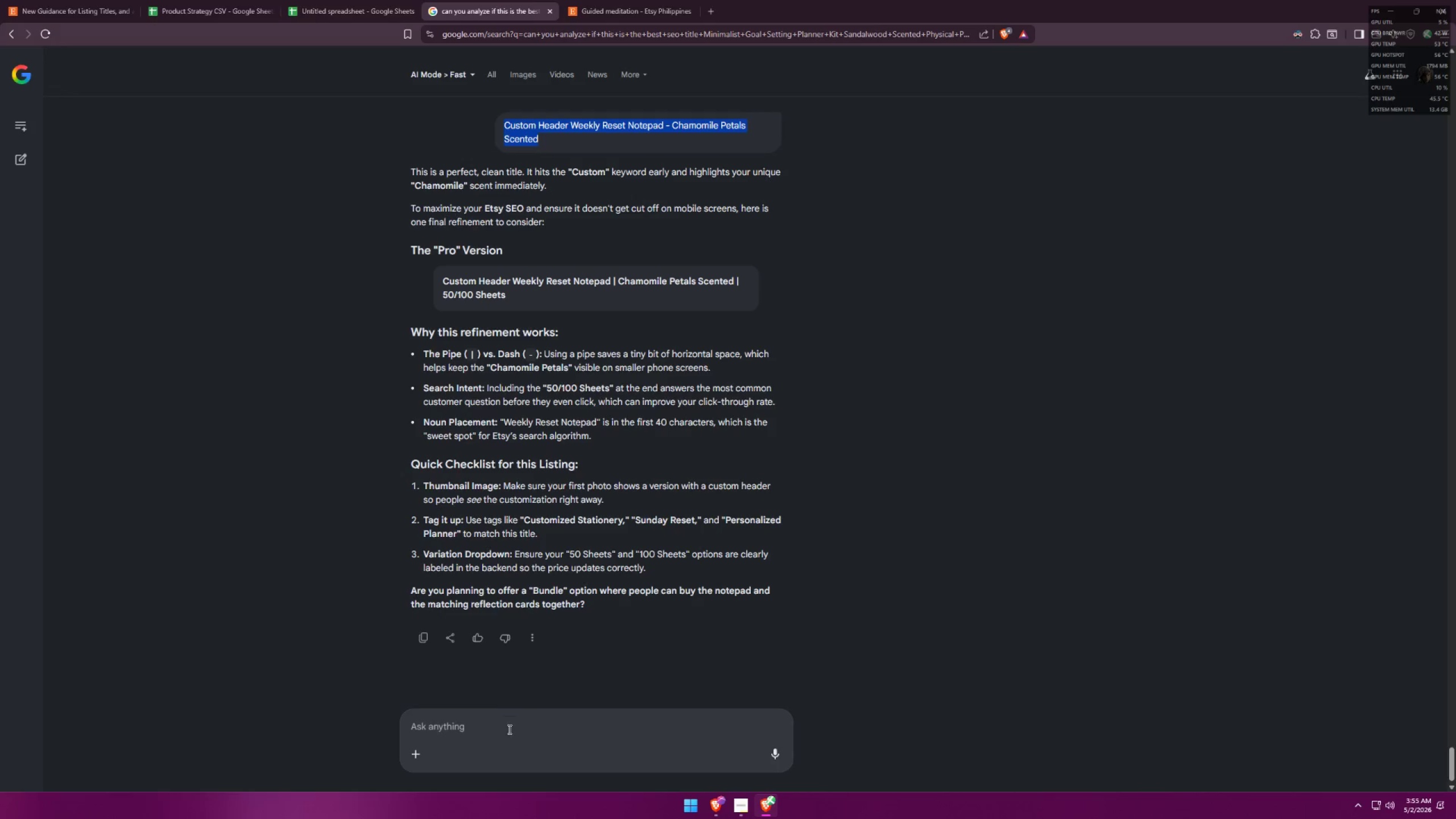 
key(Control+ControlLeft)
 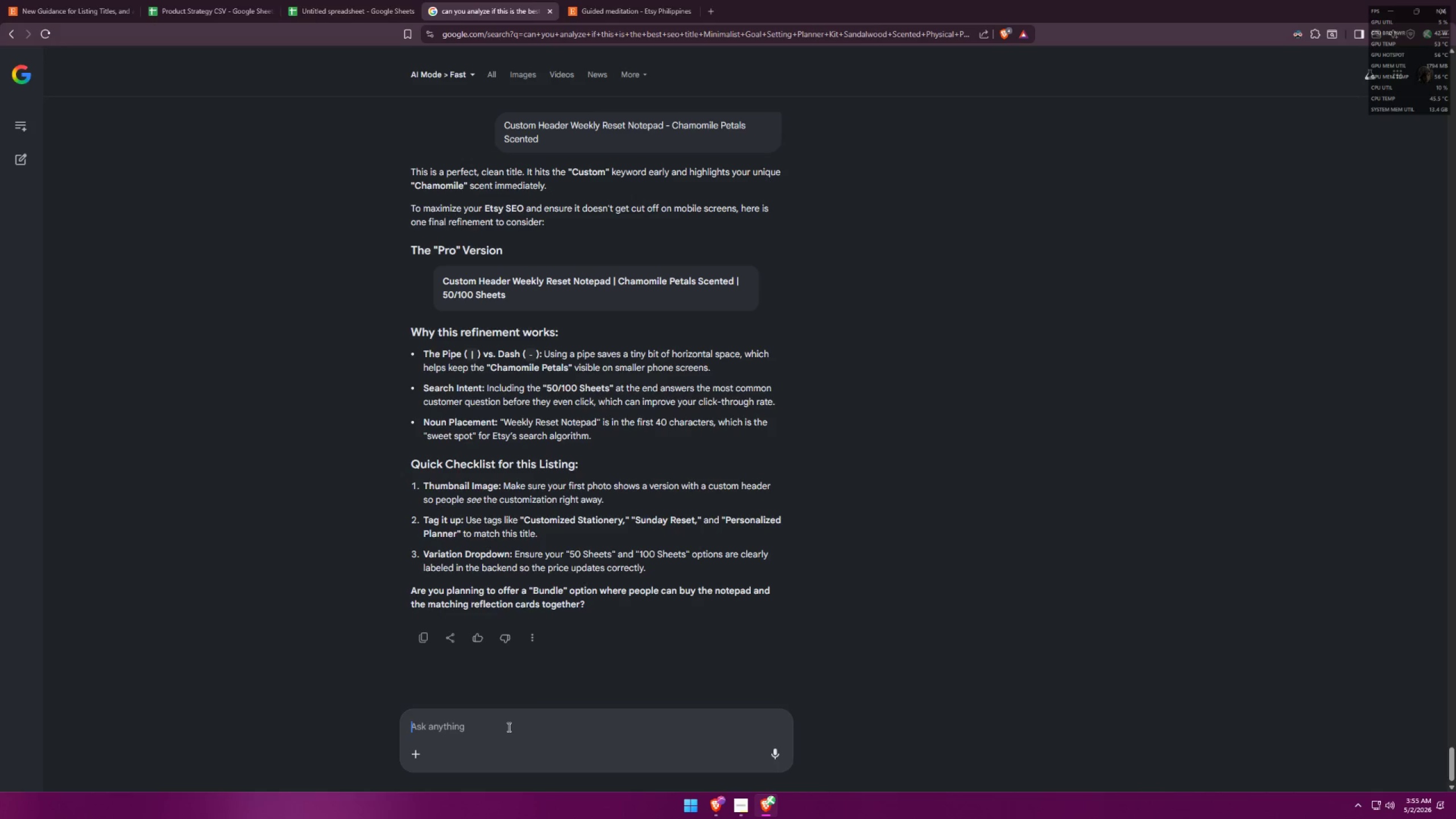 
key(Control+V)
 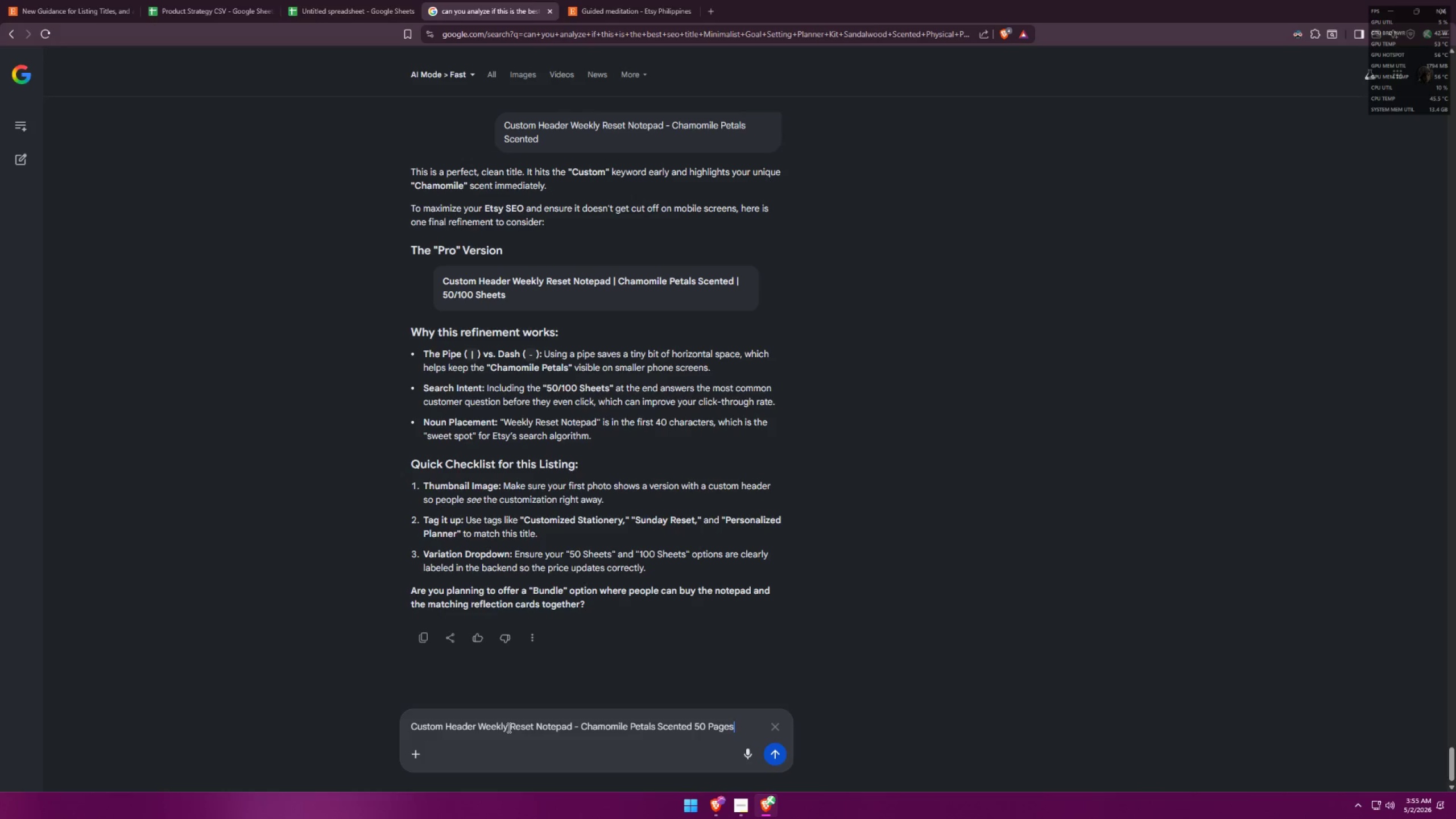 
key(Enter)
 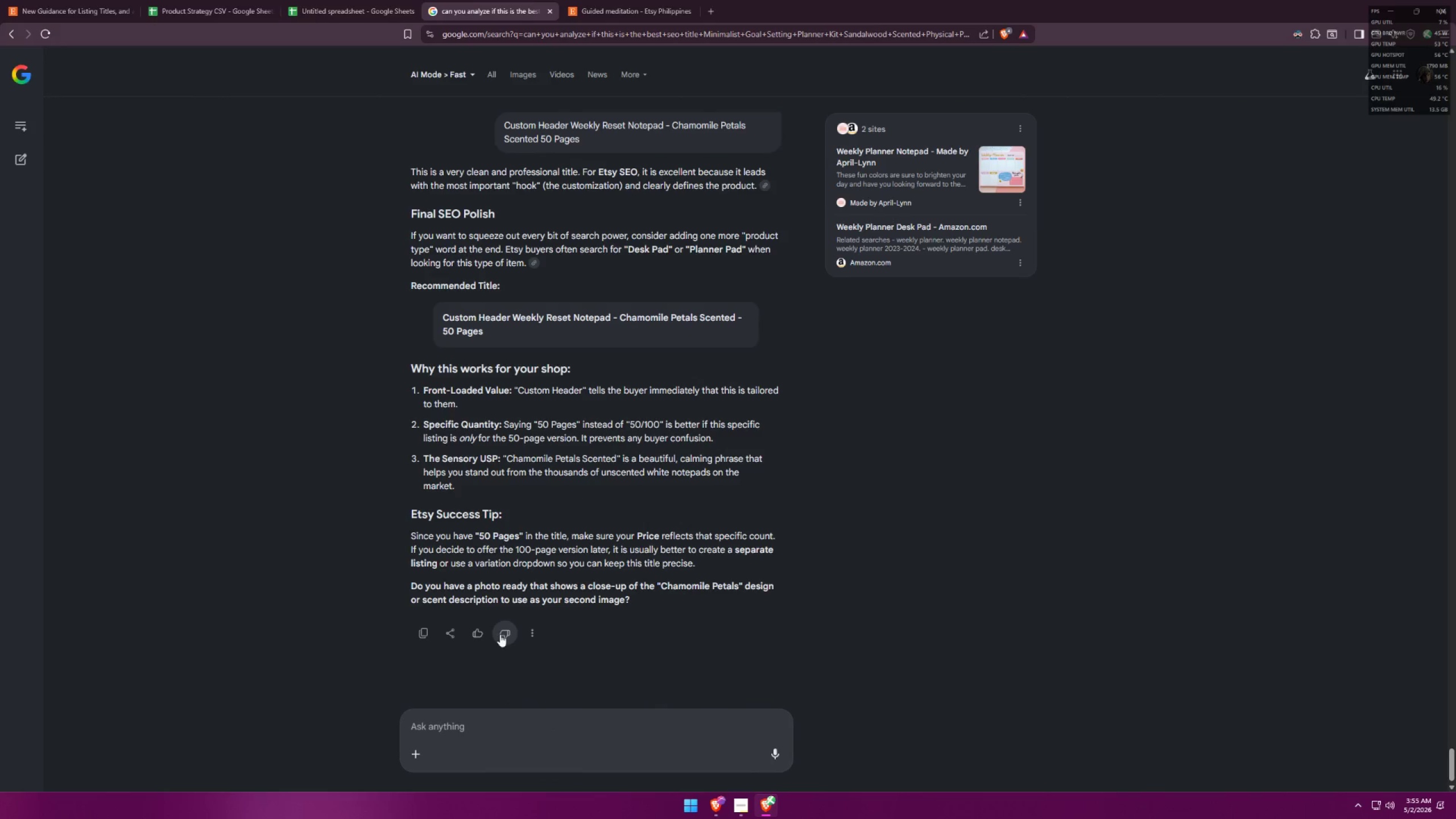 
wait(6.41)
 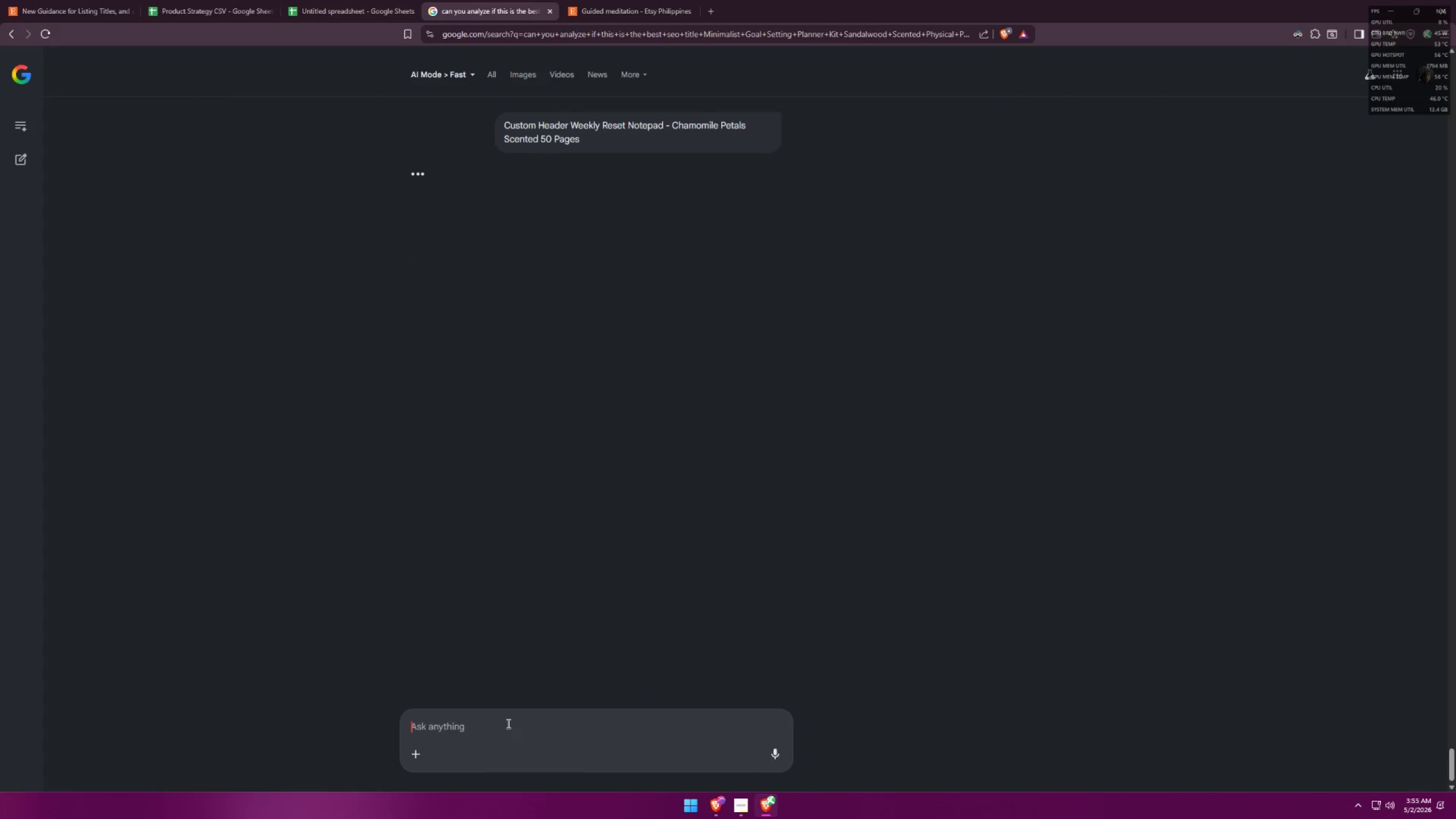 
double_click([75, 0])
 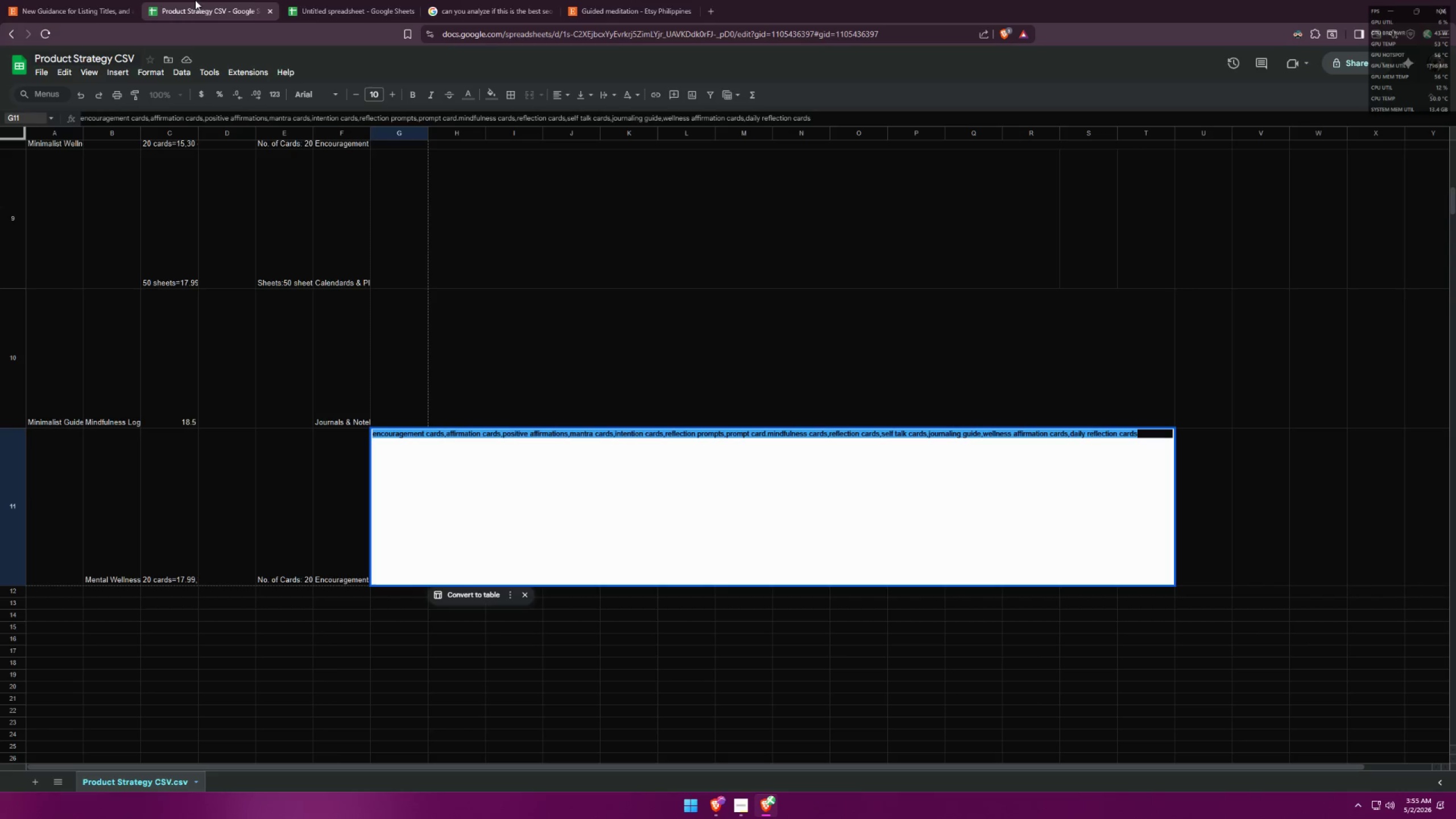 
double_click([338, 0])
 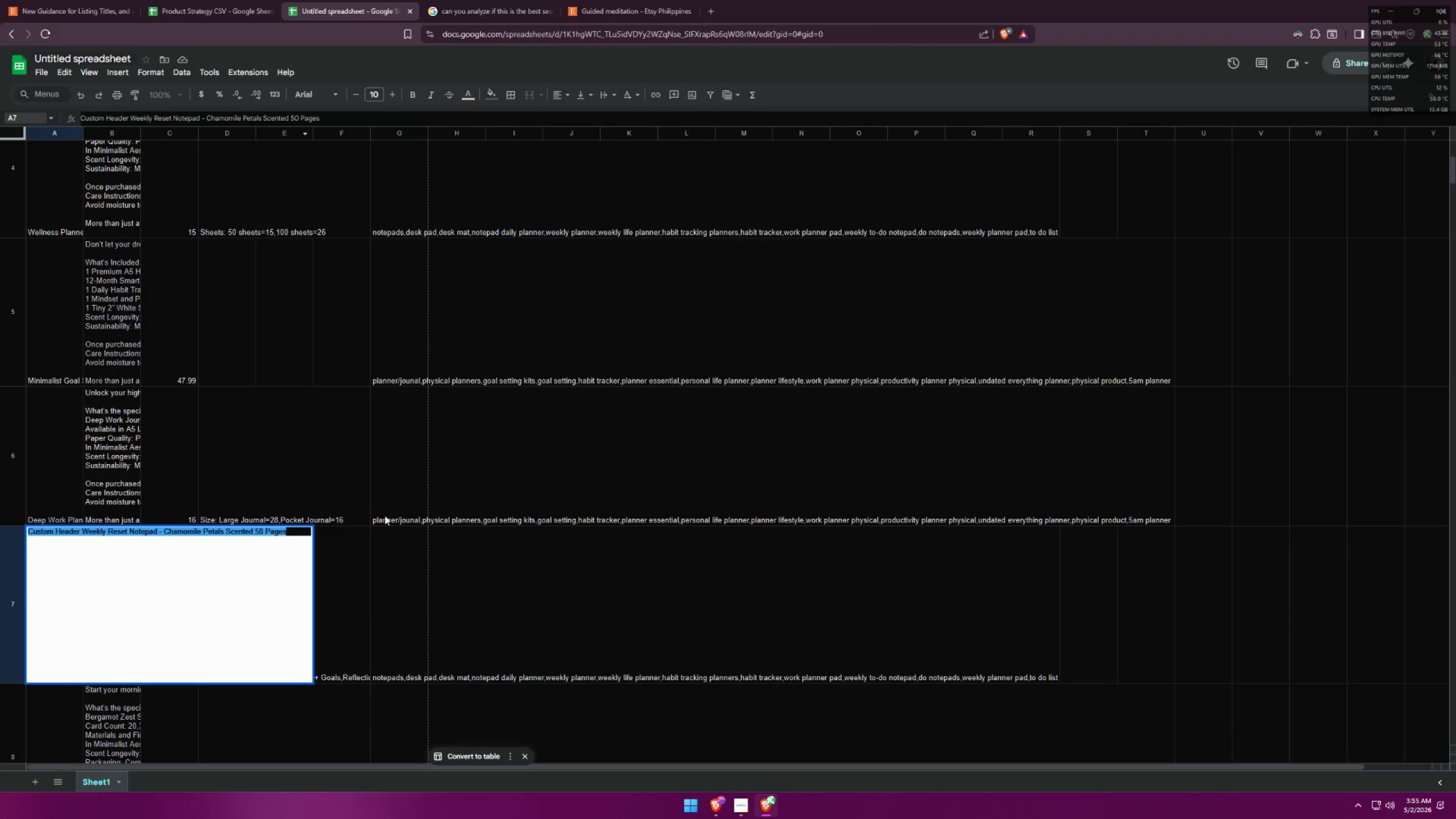 
left_click([350, 598])
 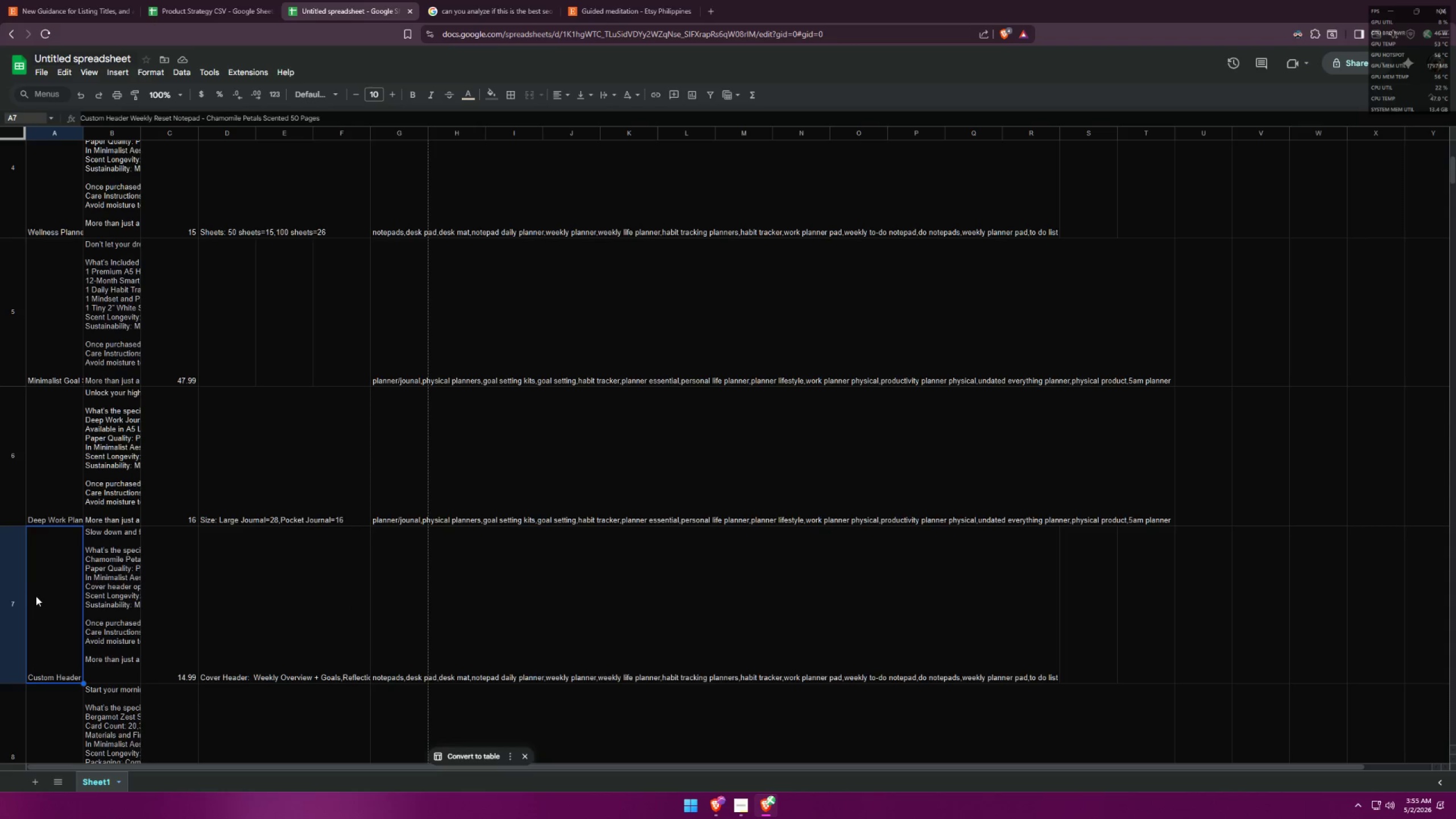 
left_click([51, 585])
 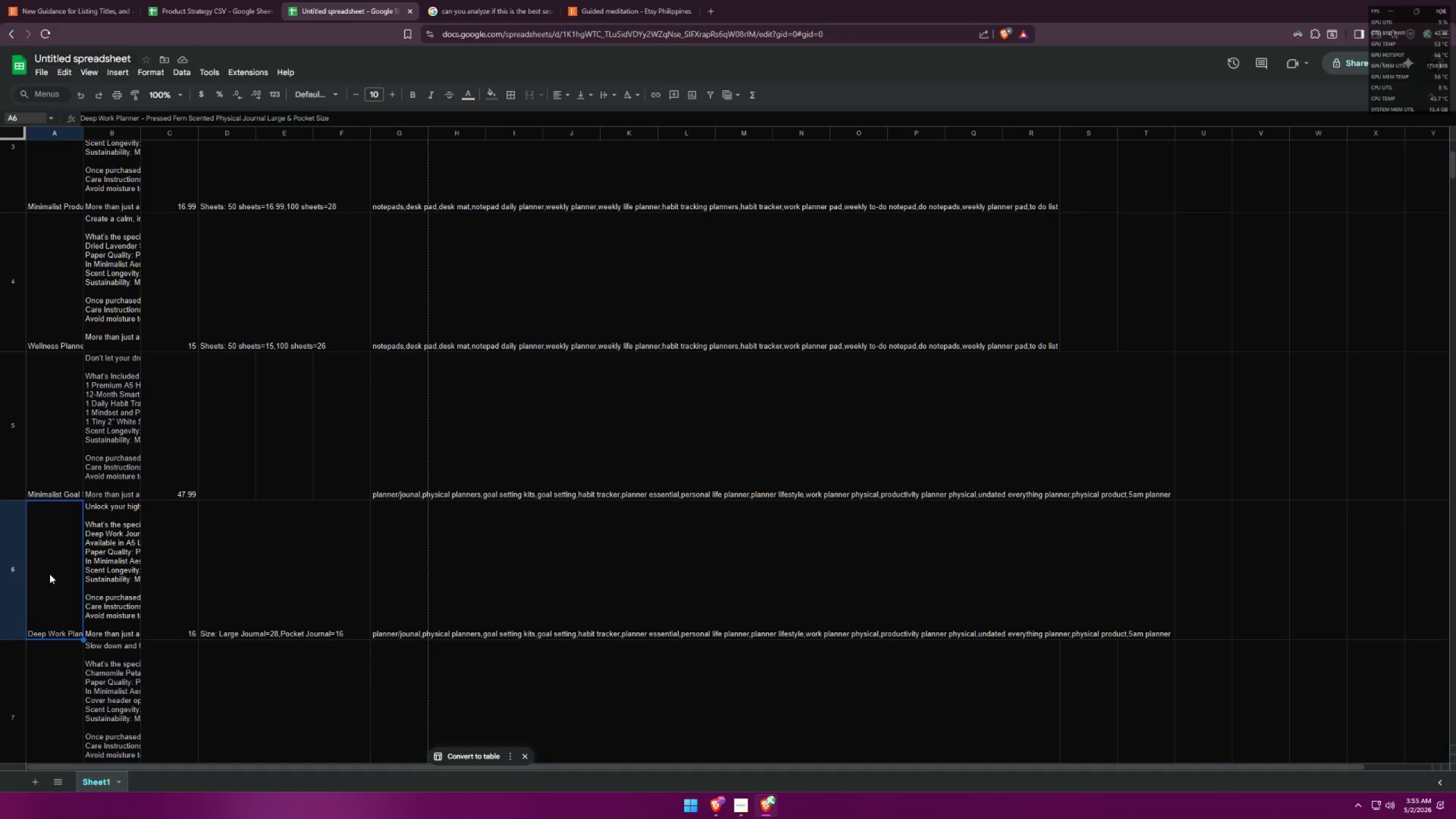 
scroll: coordinate [42, 594], scroll_direction: up, amount: 2.0
 